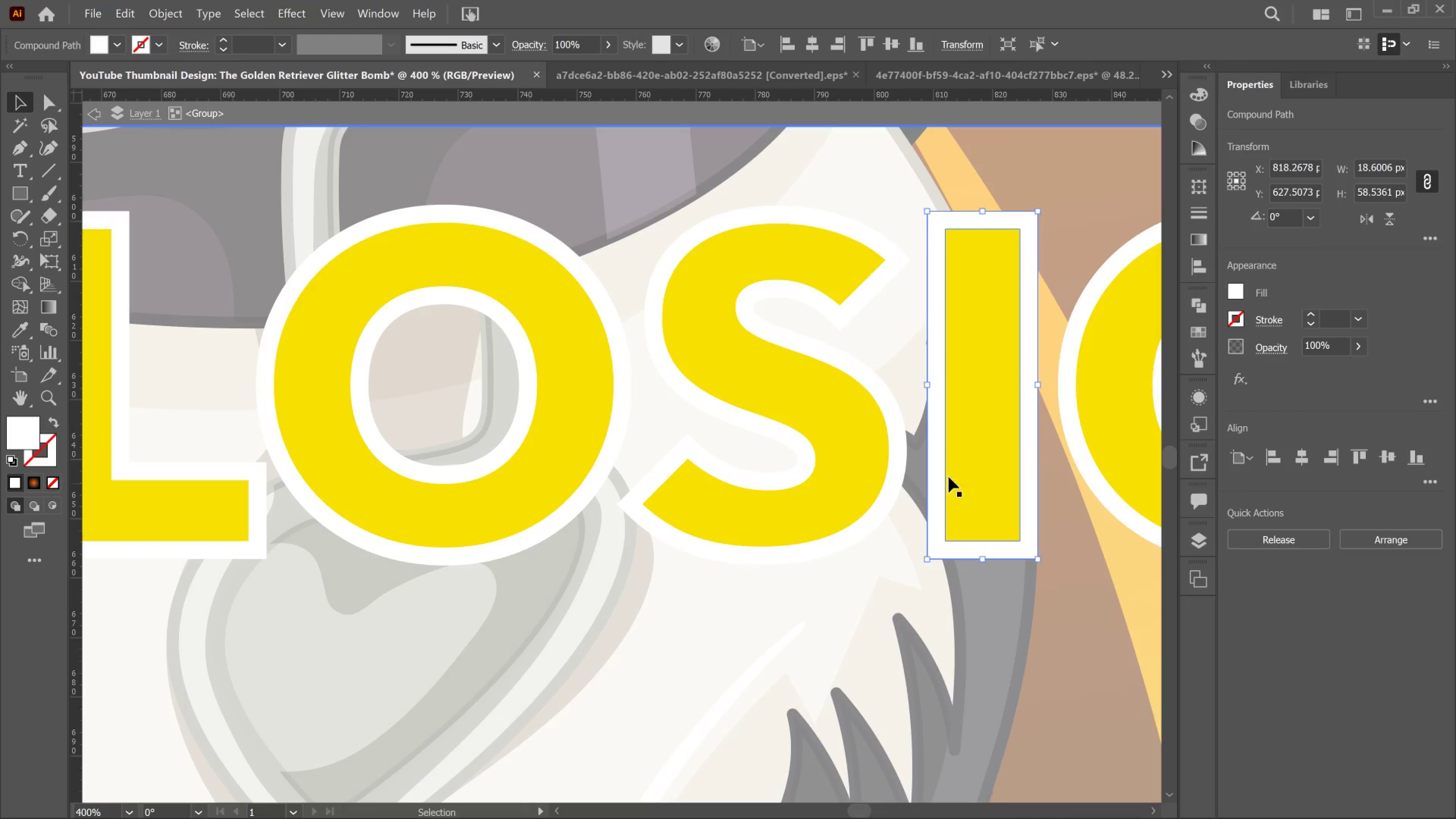 
hold_key(key=ShiftLeft, duration=0.81)
left_click([960, 471])
 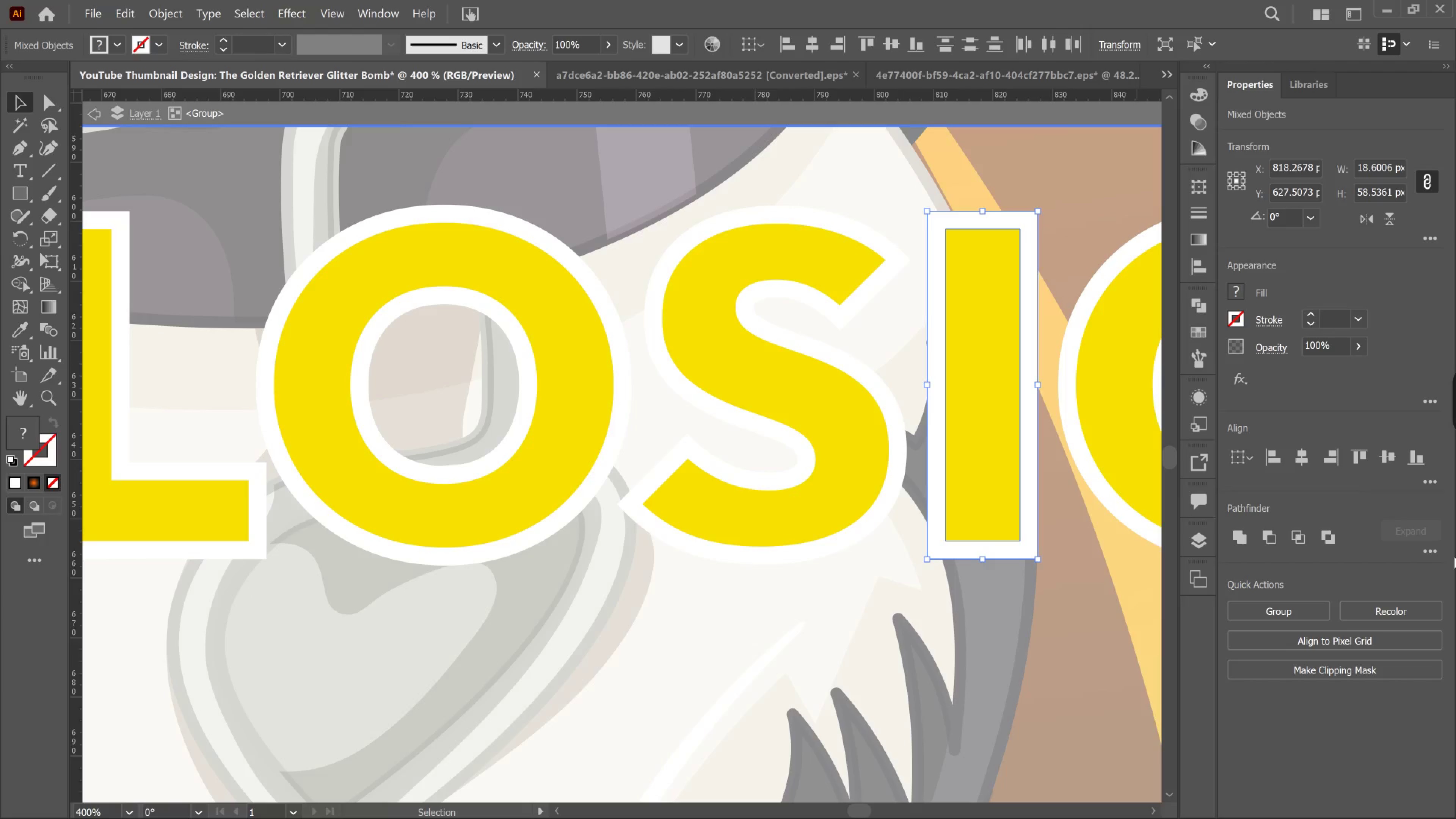 
left_click([1439, 552])
 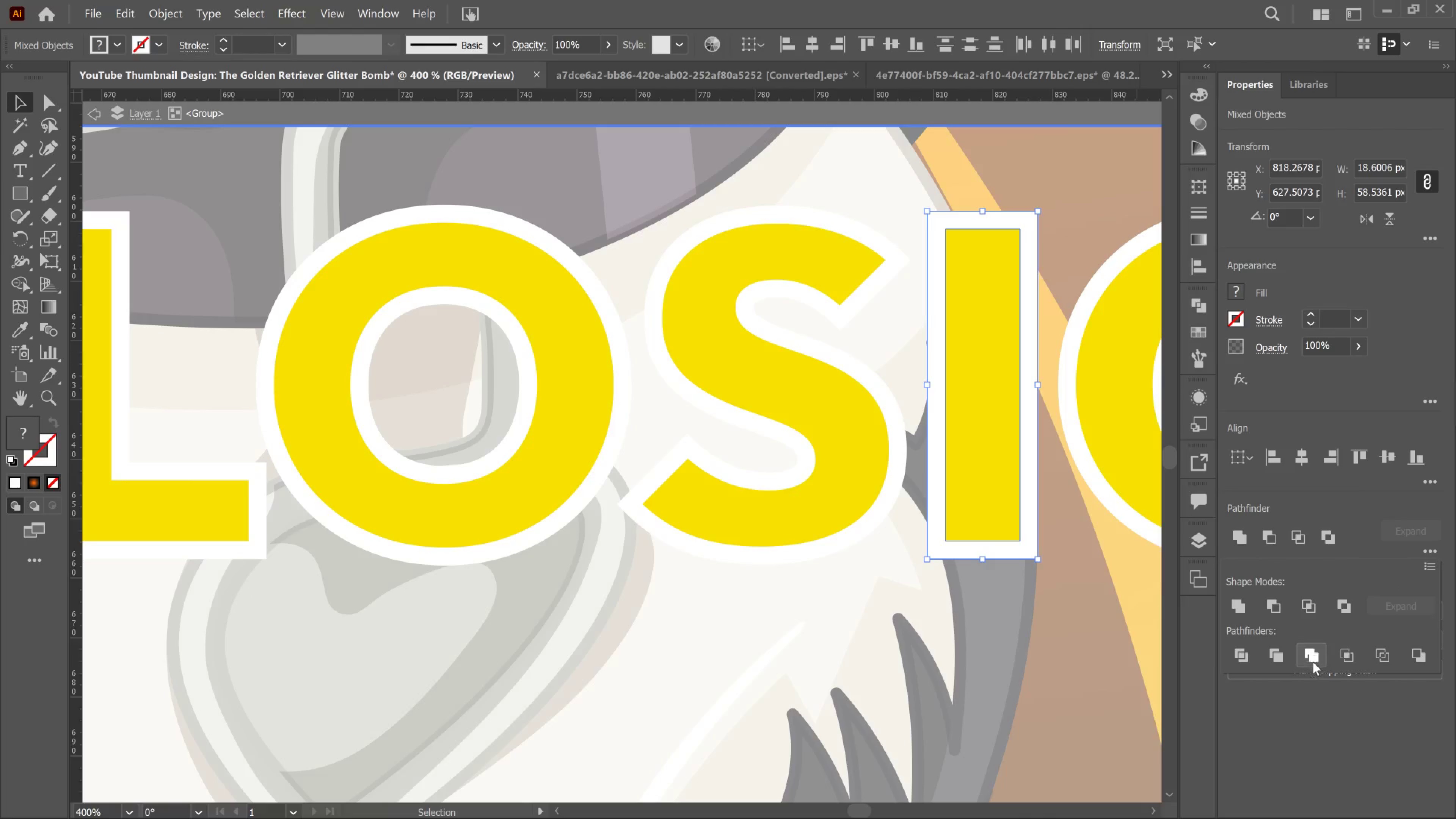 
left_click([1315, 664])
 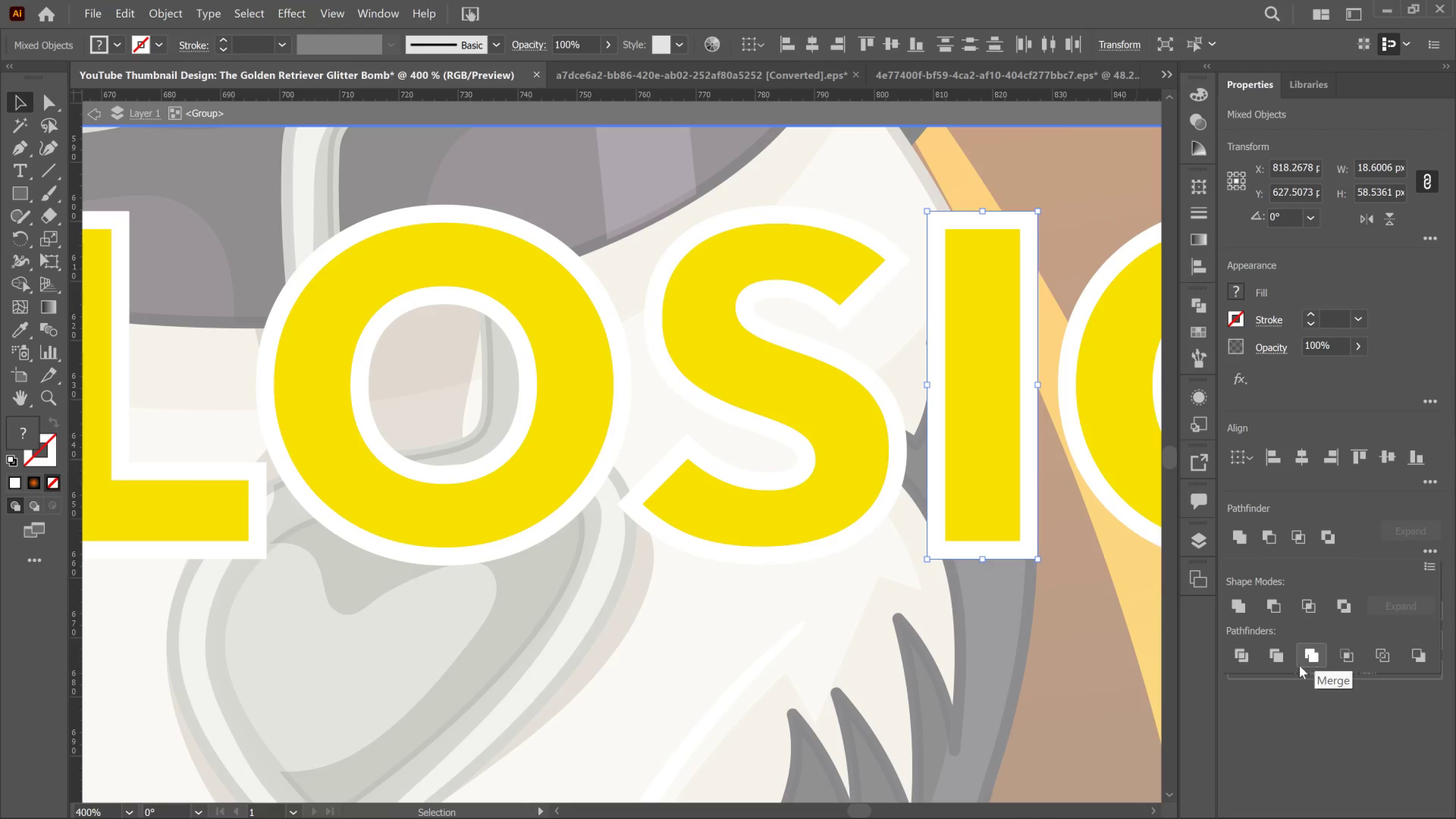 
mouse_move([1283, 662])
 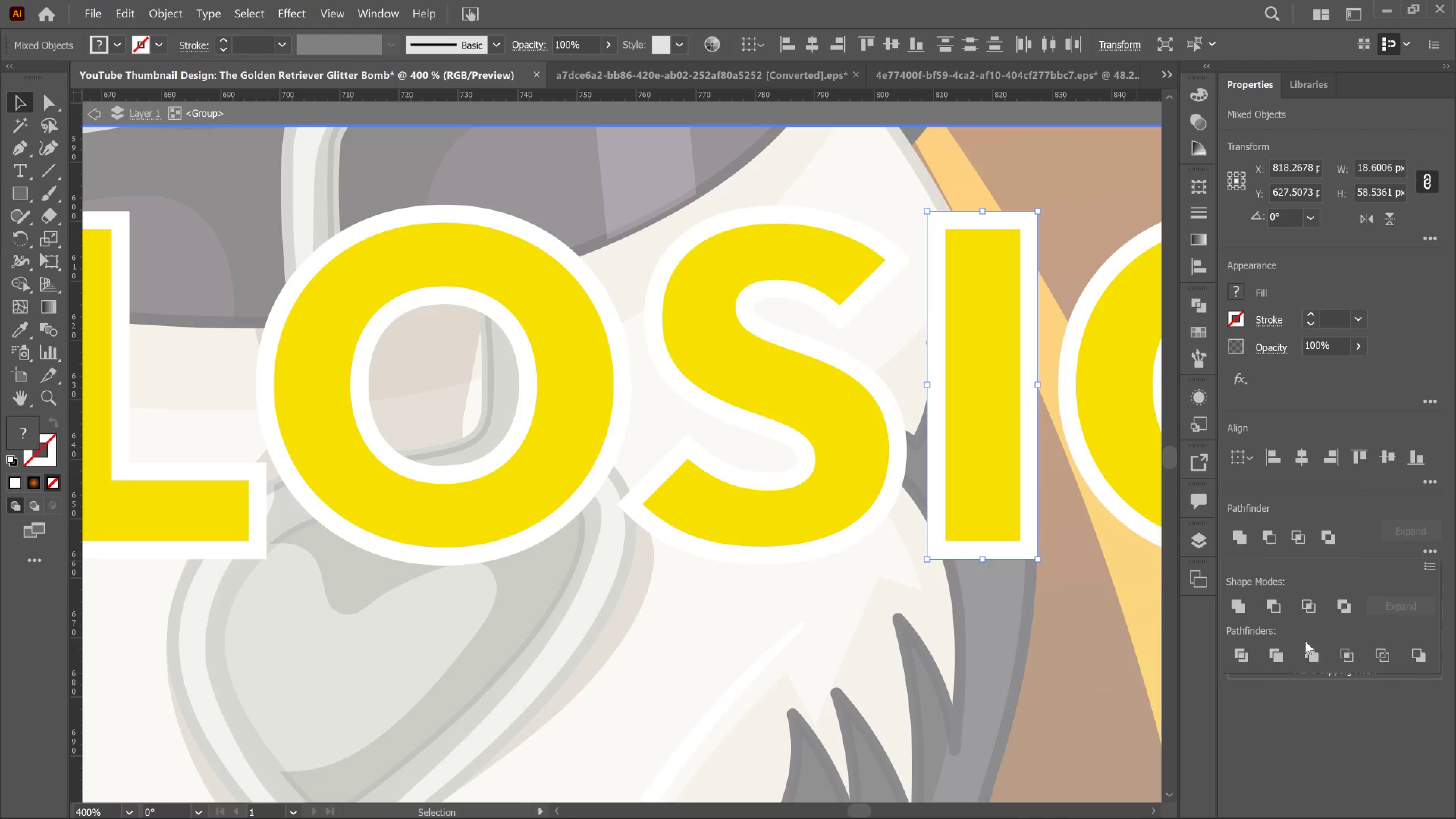 
mouse_move([1281, 664])
 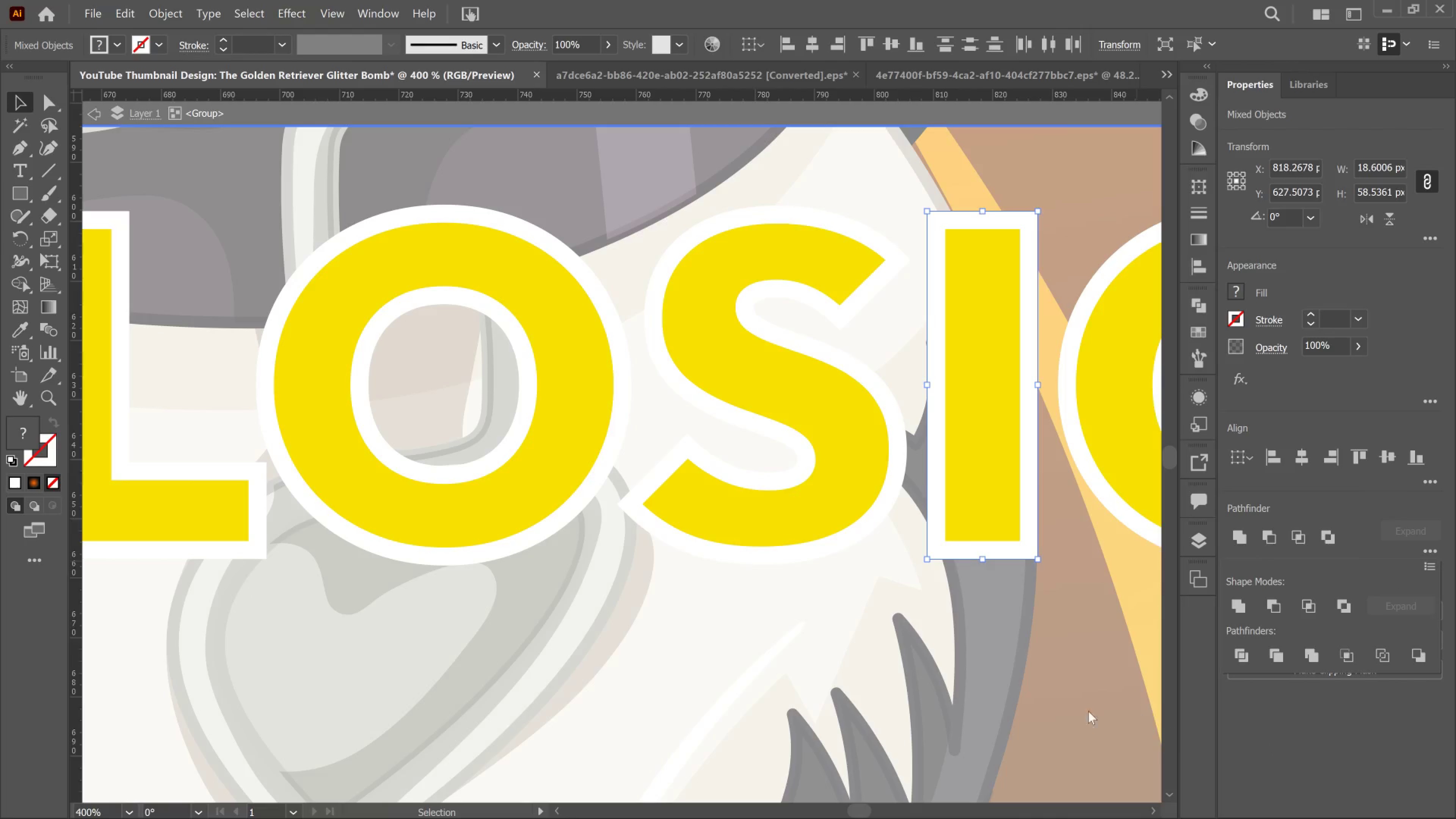 
left_click([1073, 686])
 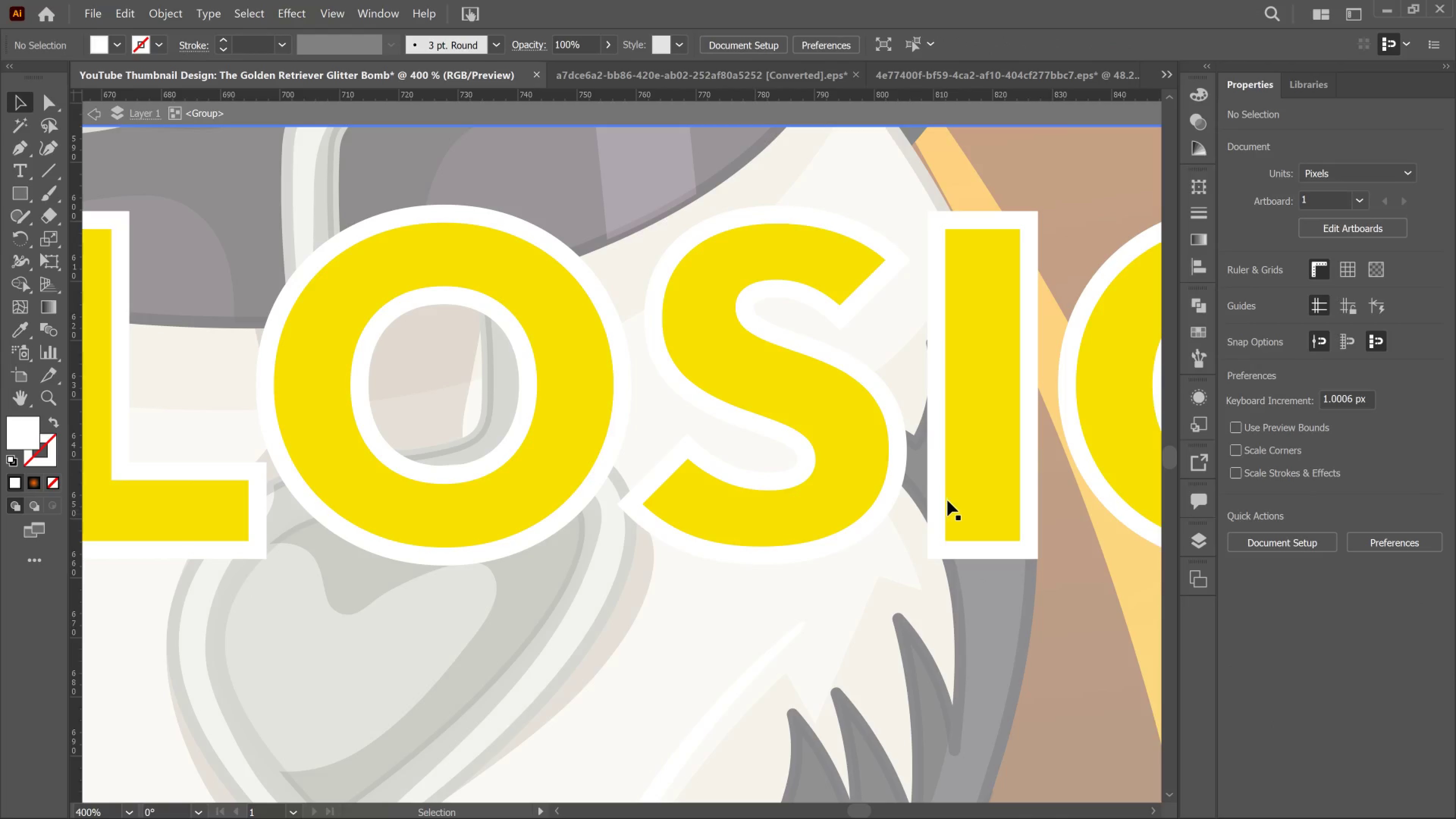 
left_click_drag(start_coordinate=[955, 477], to_coordinate=[952, 479])
 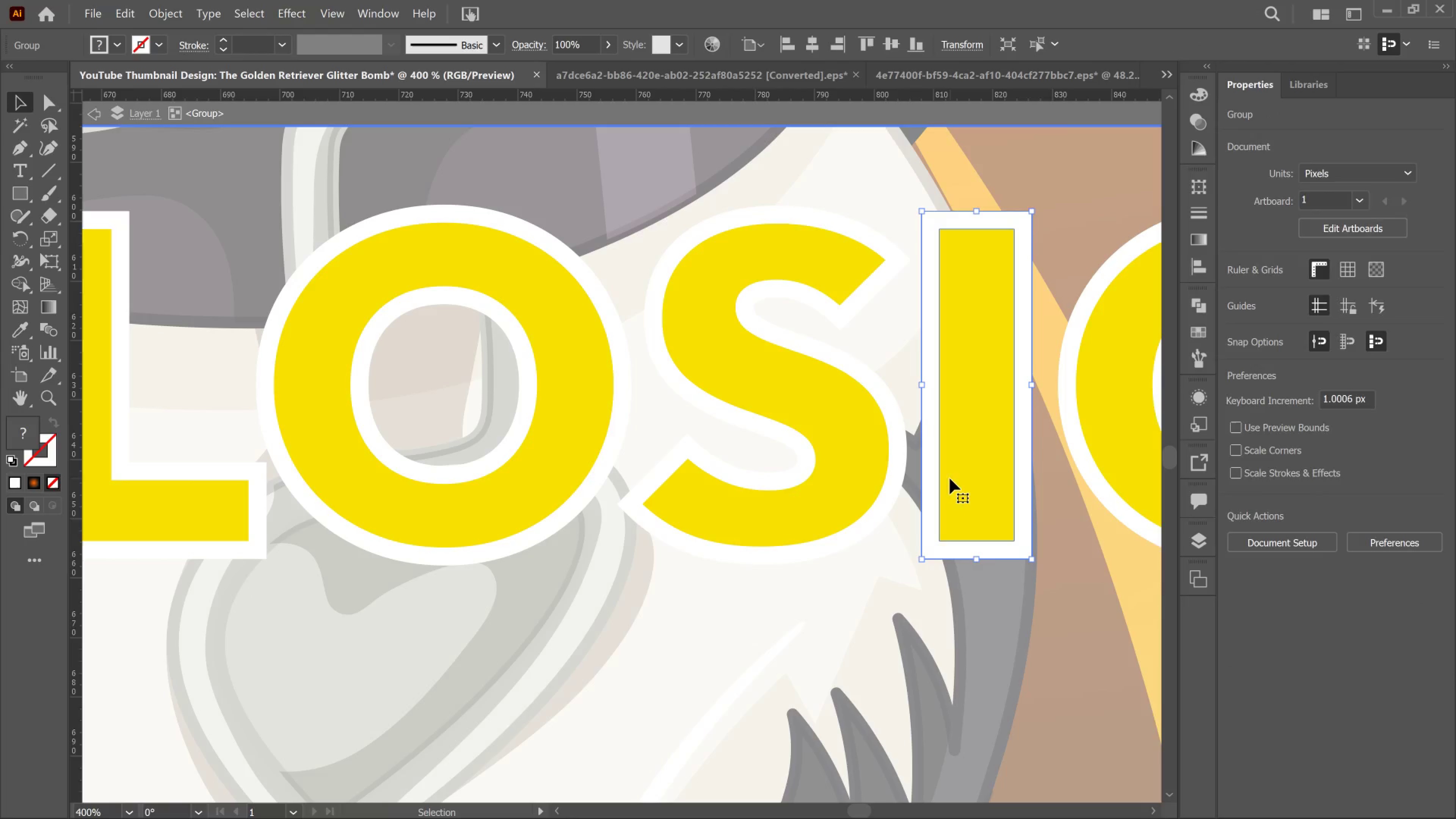 
left_click_drag(start_coordinate=[950, 479], to_coordinate=[946, 522])
 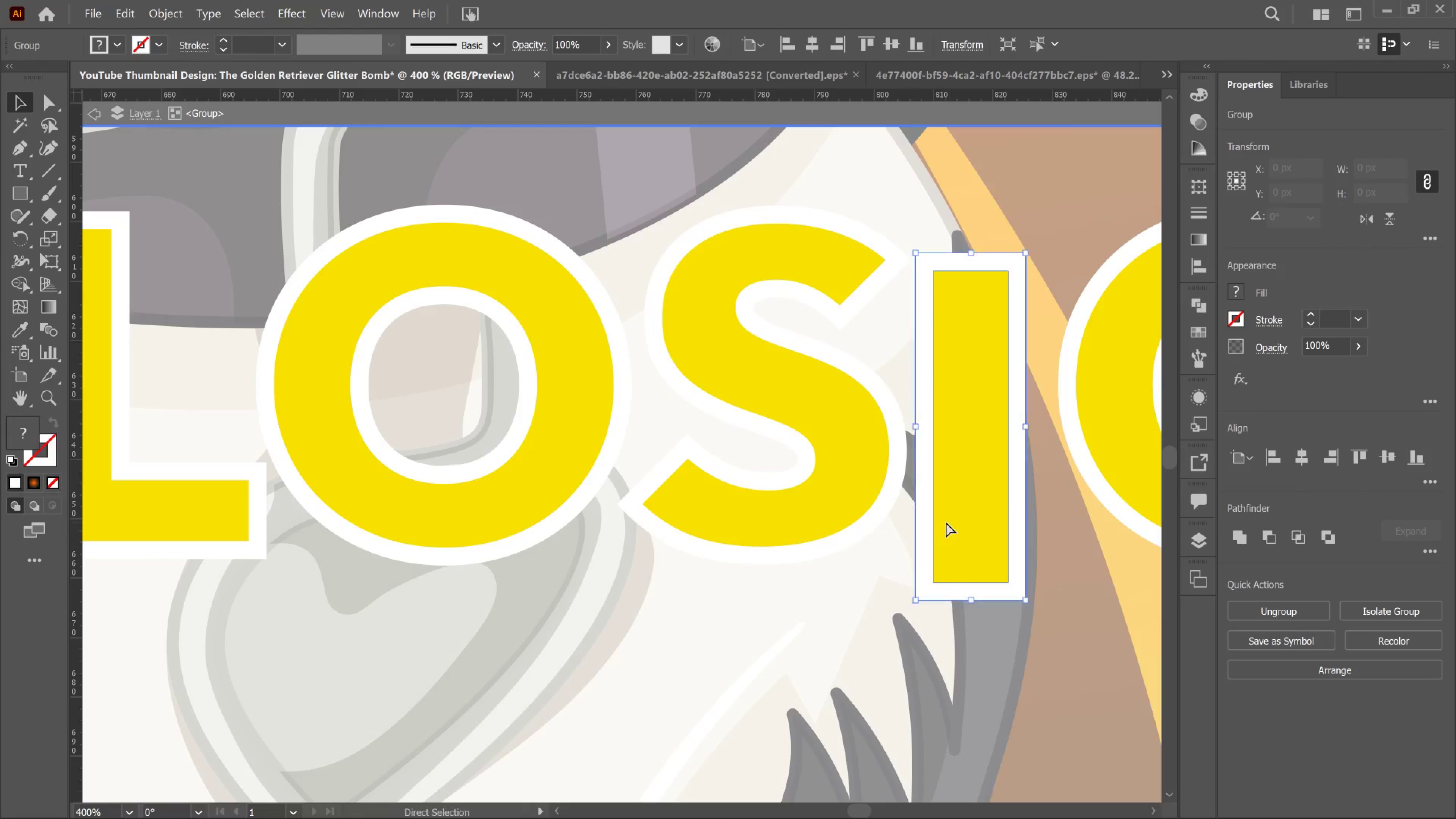 
key(Control+Z)
 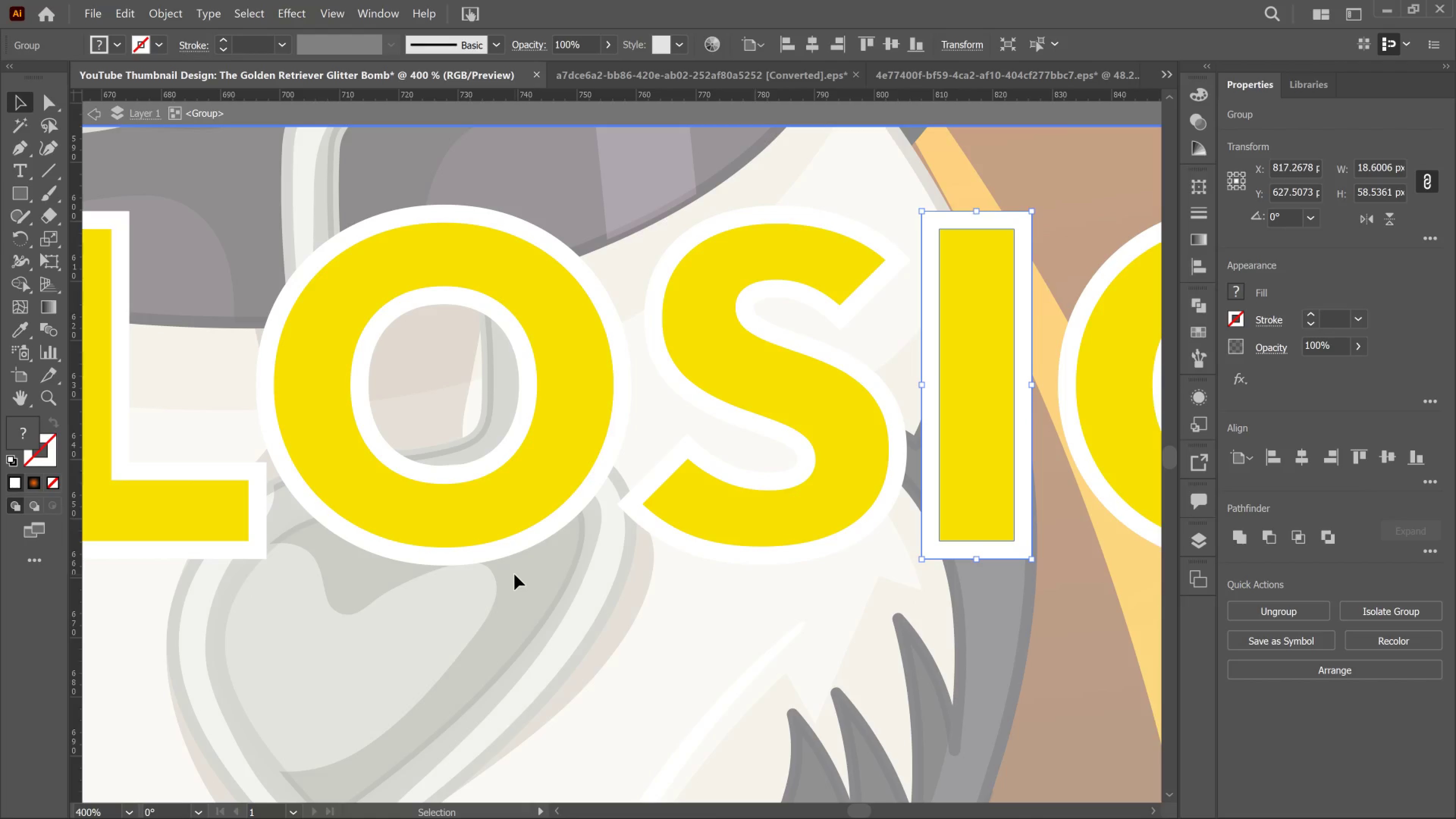 
wait(14.78)
 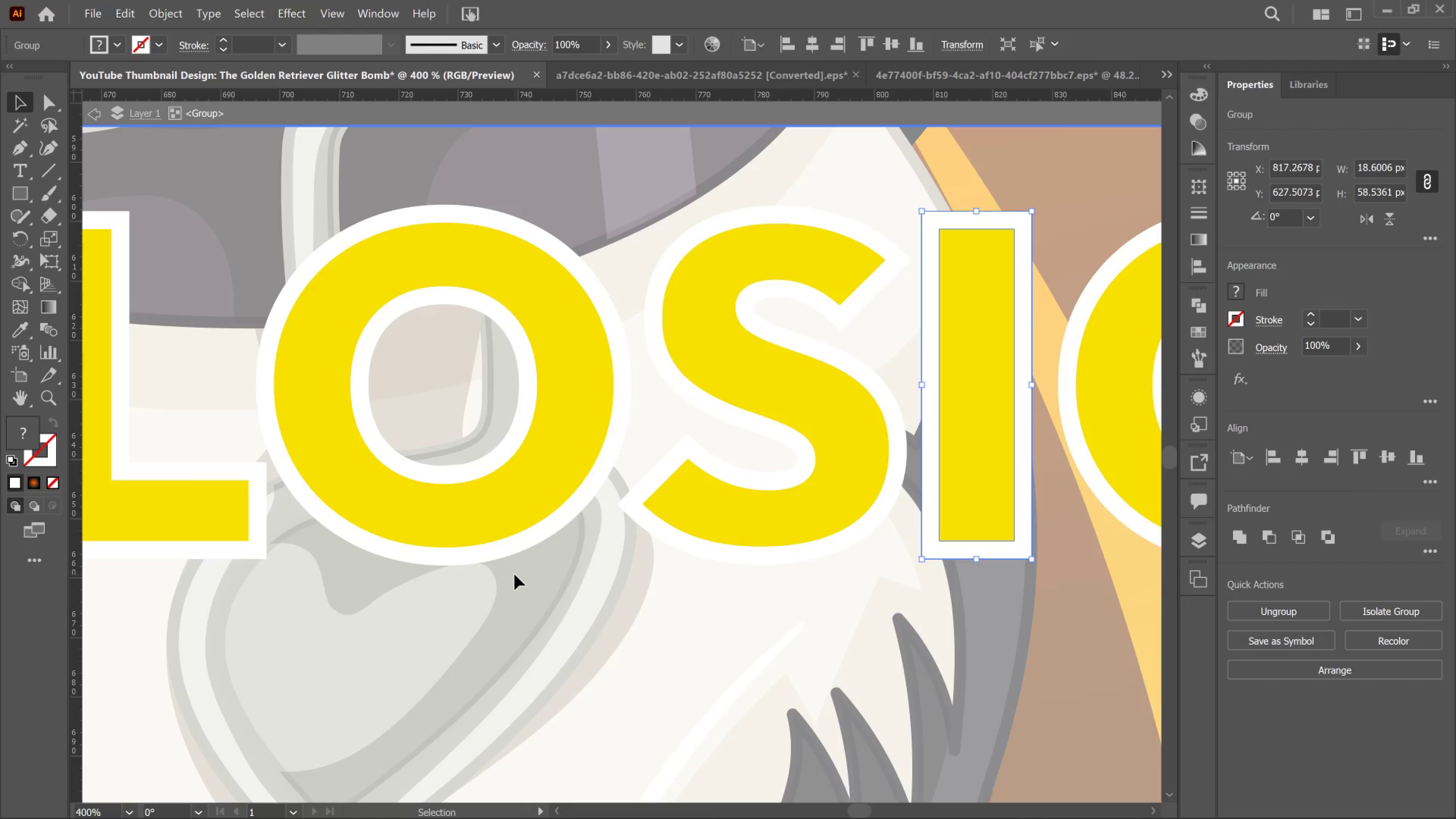 
hold_key(key=AltLeft, duration=2.0)
scroll: coordinate [759, 426], scroll_direction: down, amount: 9.0
 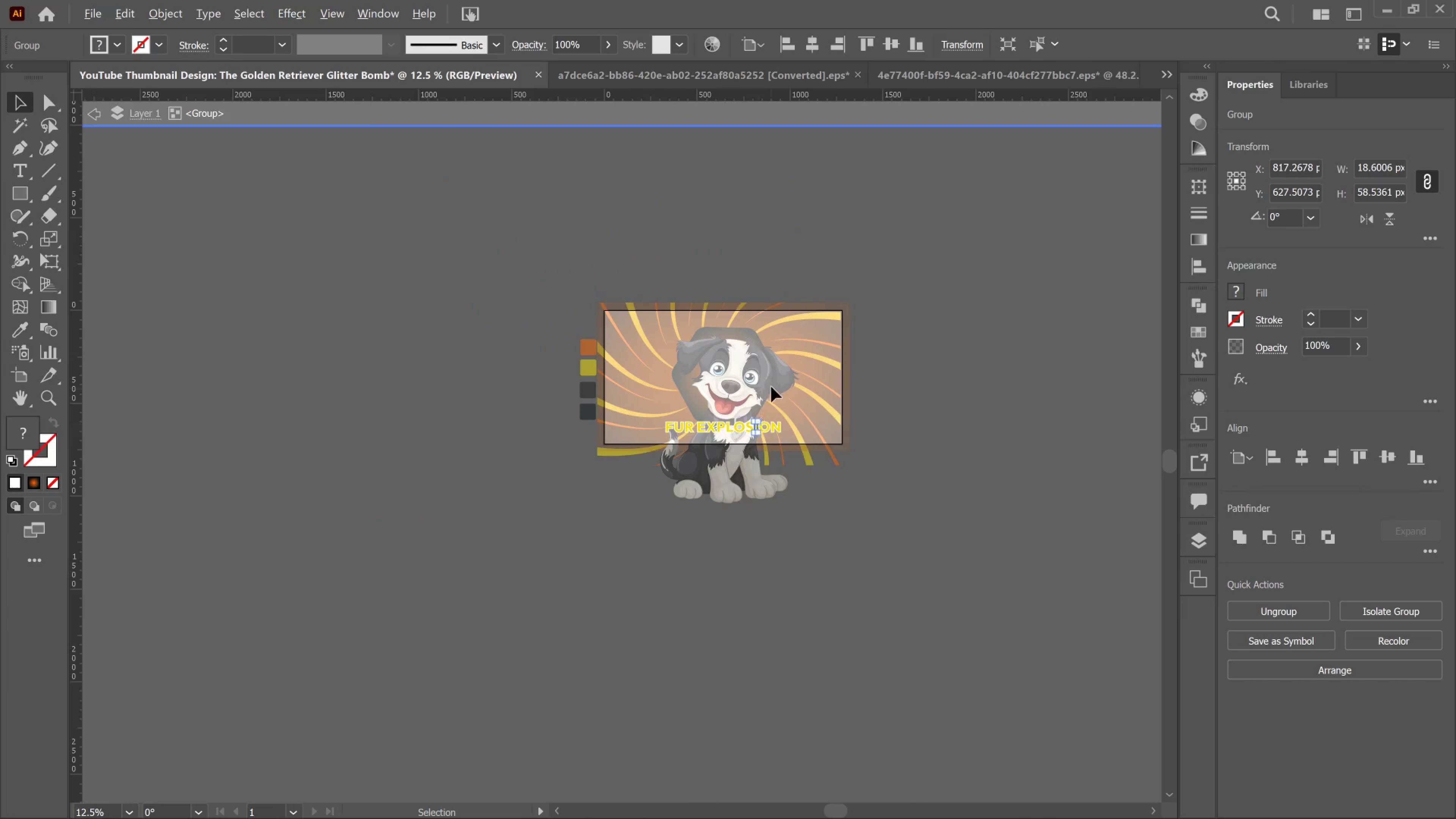 
scroll: coordinate [779, 368], scroll_direction: up, amount: 2.0
 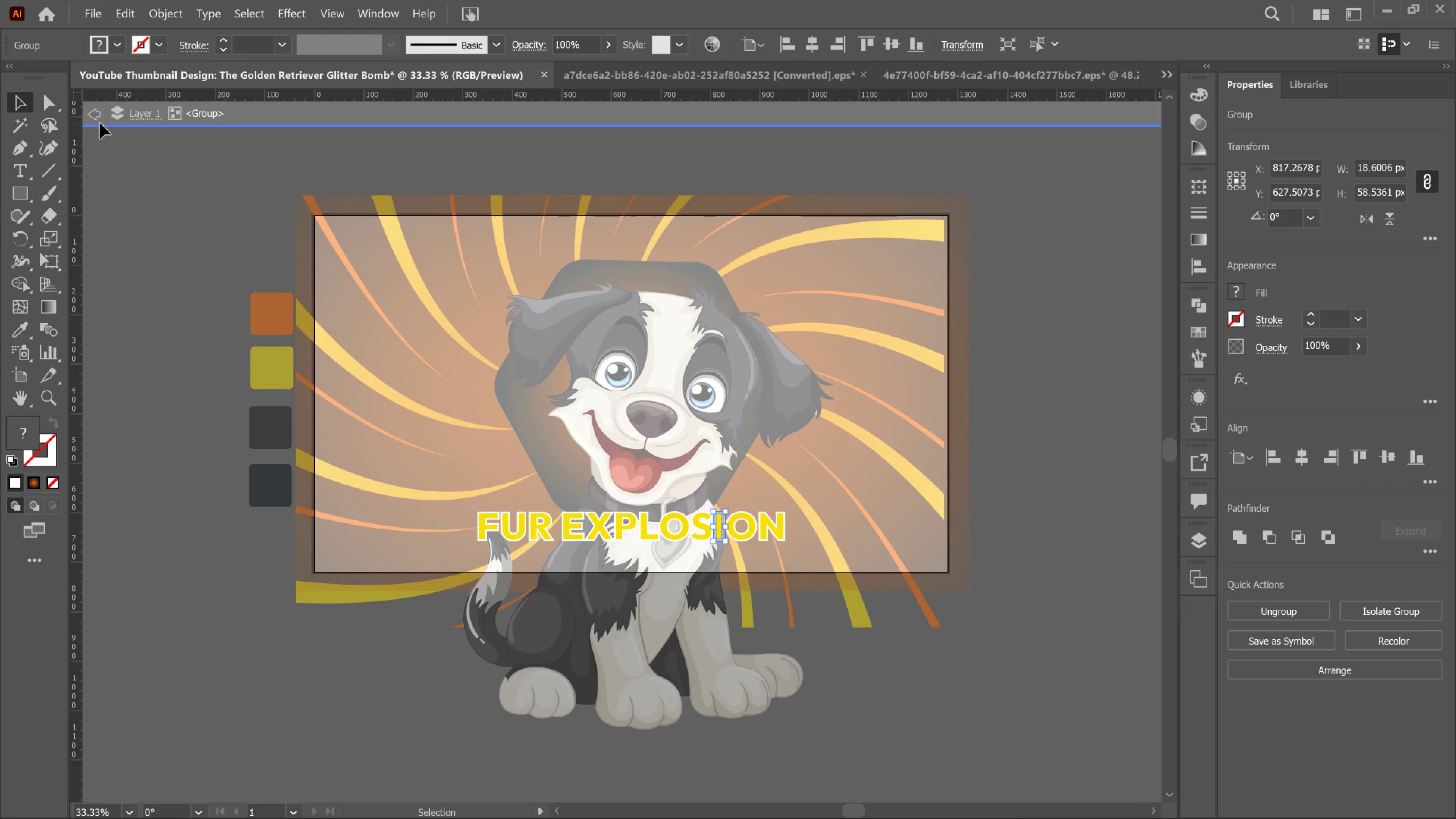 
left_click([95, 119])
 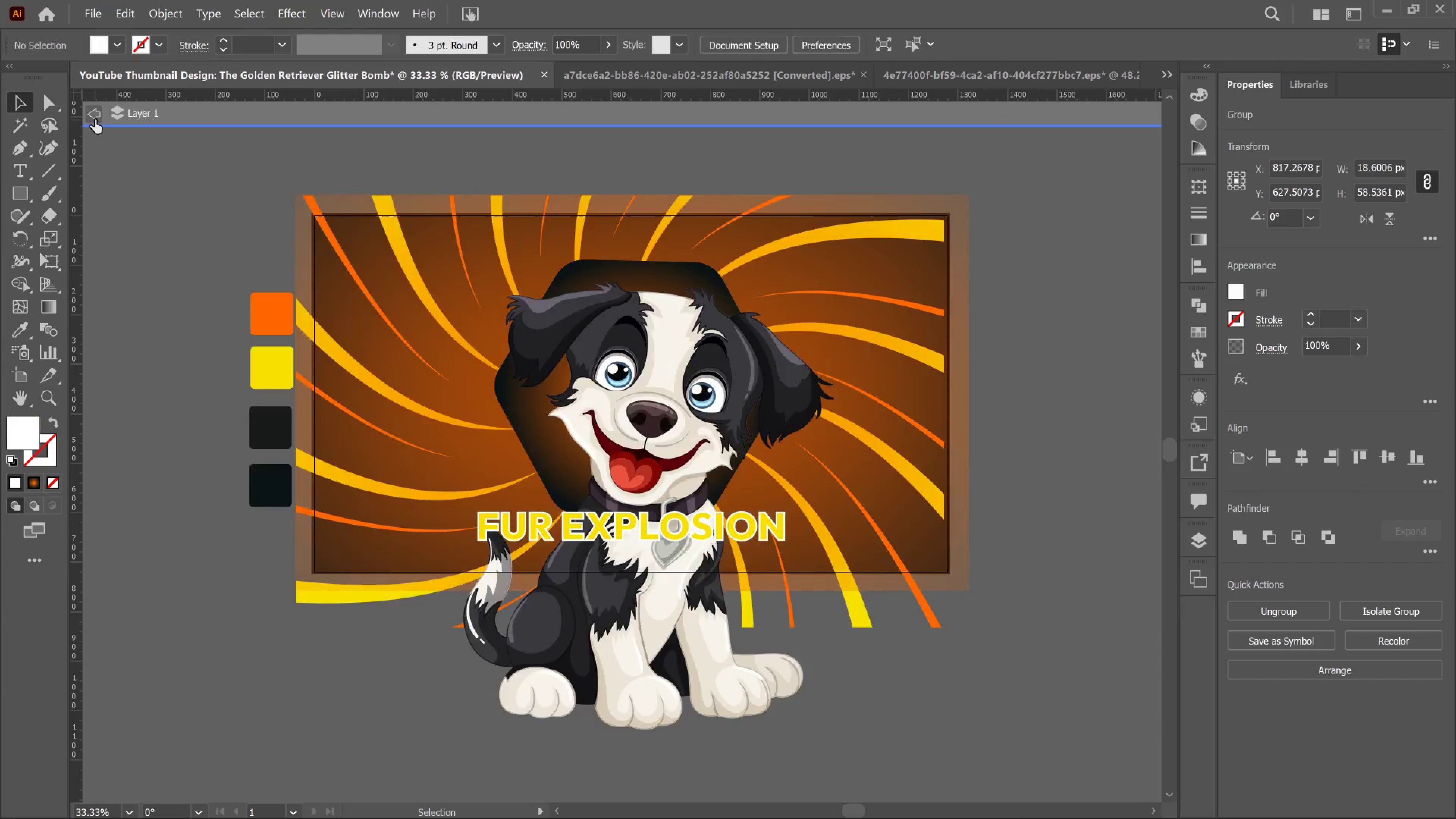 
left_click([95, 119])
 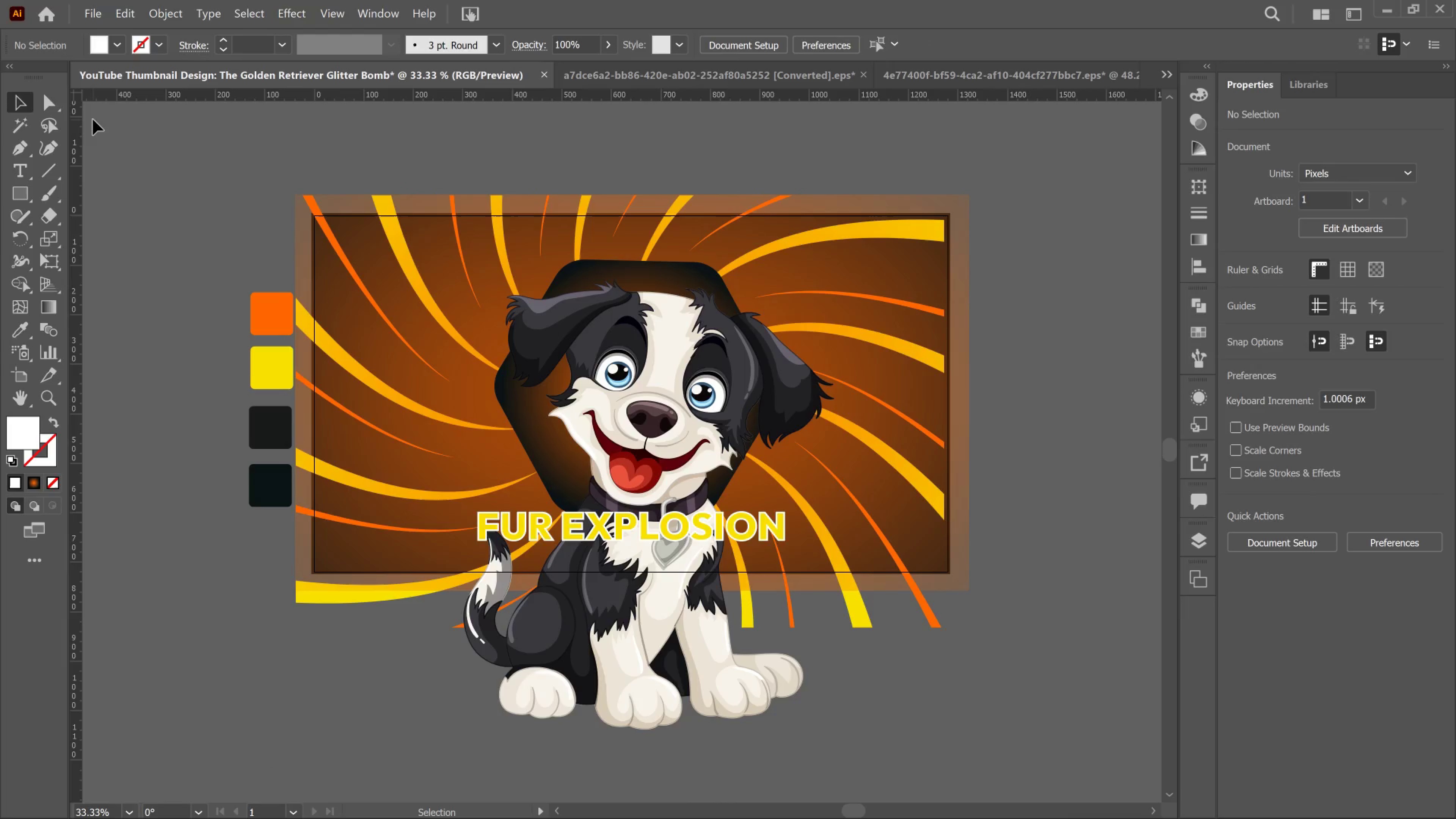 
mouse_move([17, 164])
 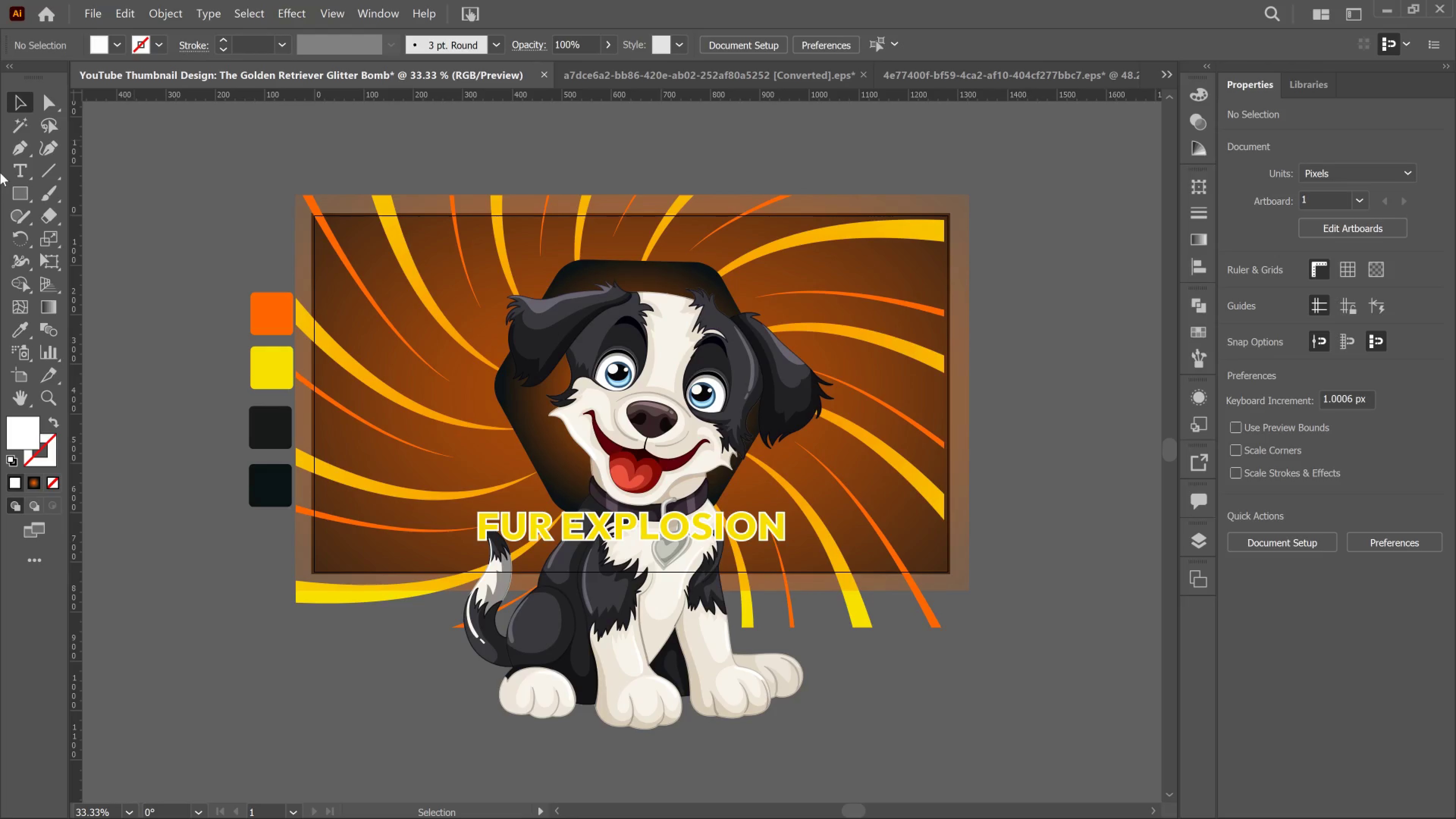 
wait(118.08)
 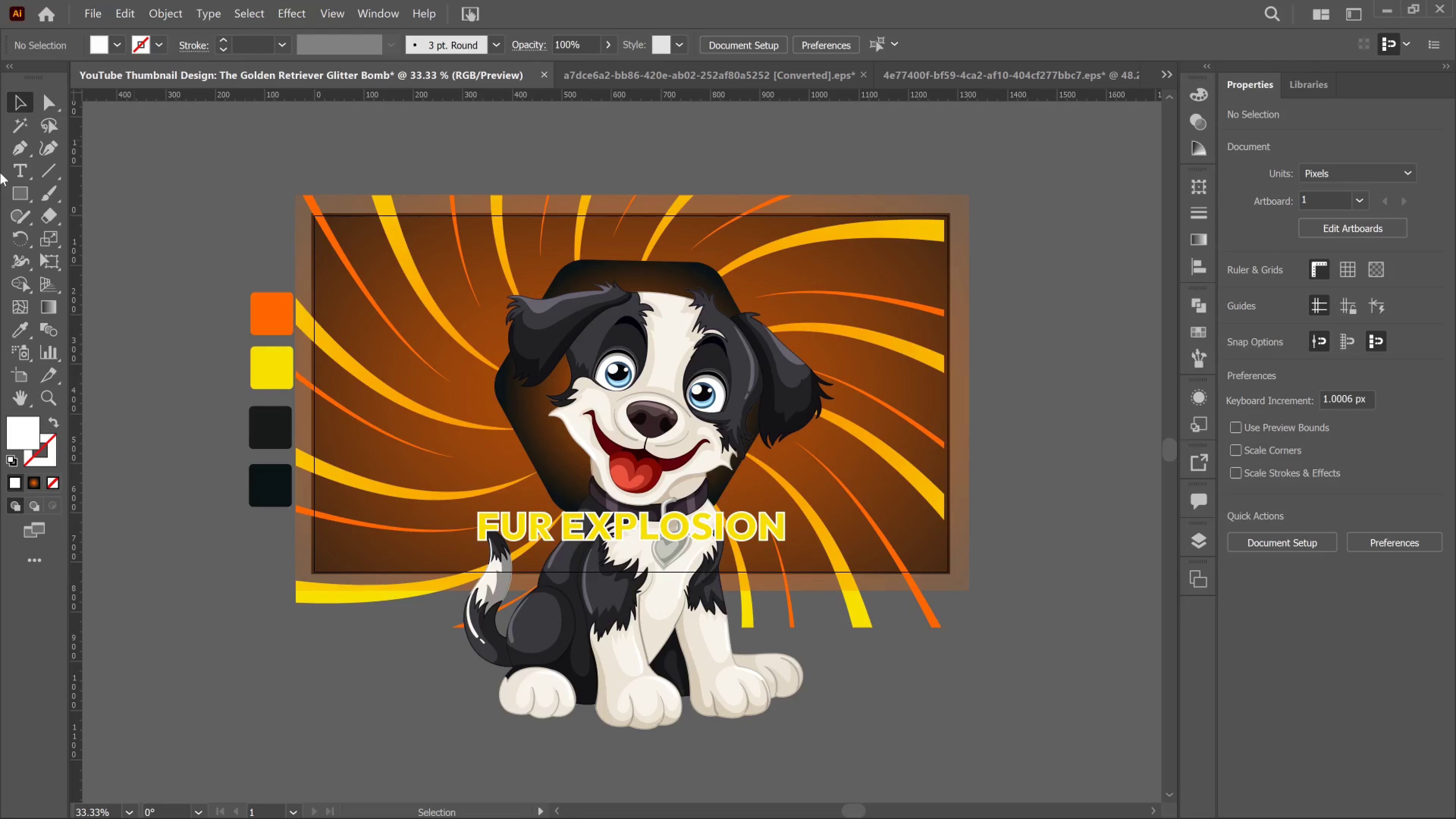 
left_click([615, 409])
 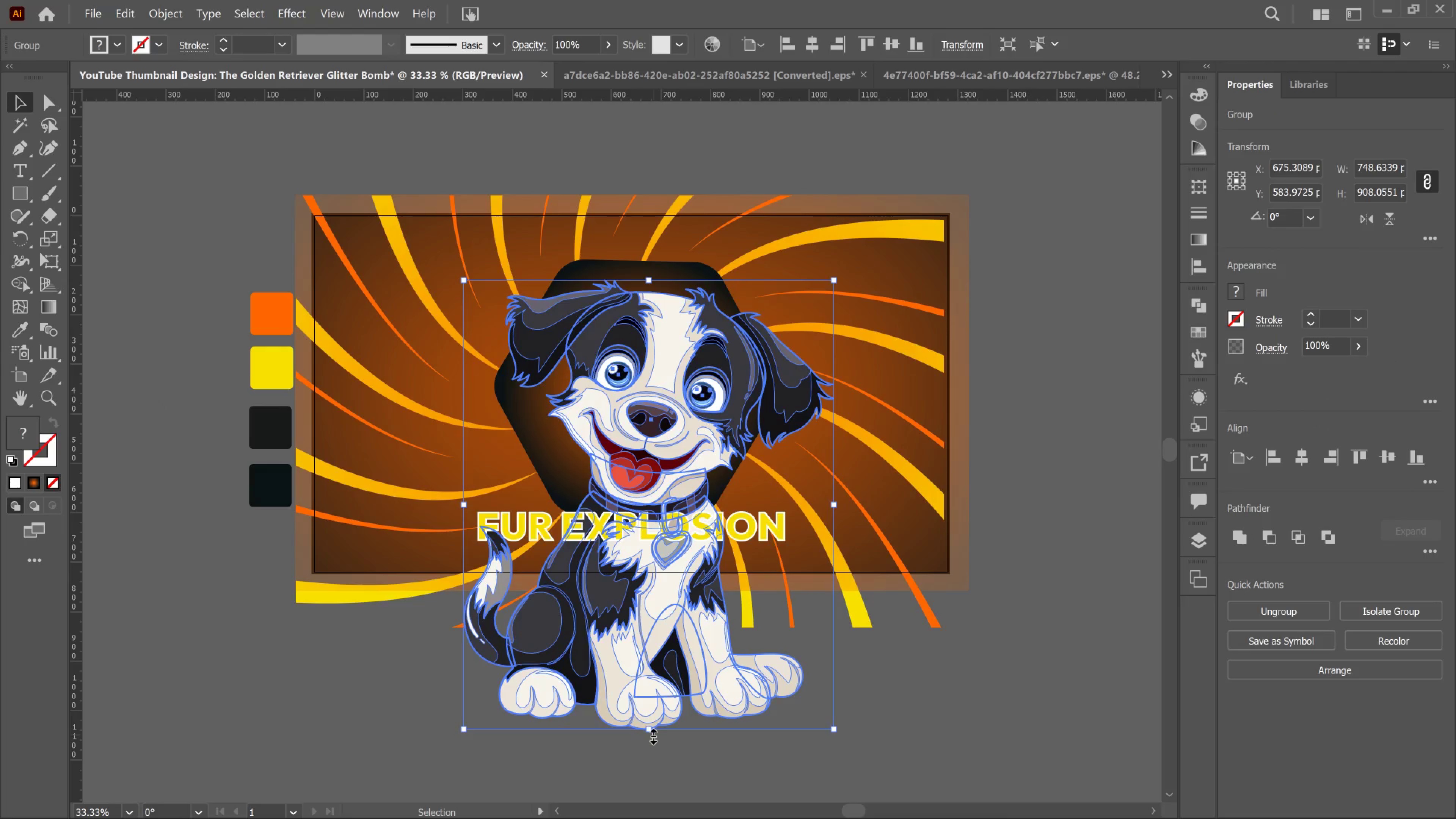 
left_click_drag(start_coordinate=[648, 734], to_coordinate=[606, 724])
 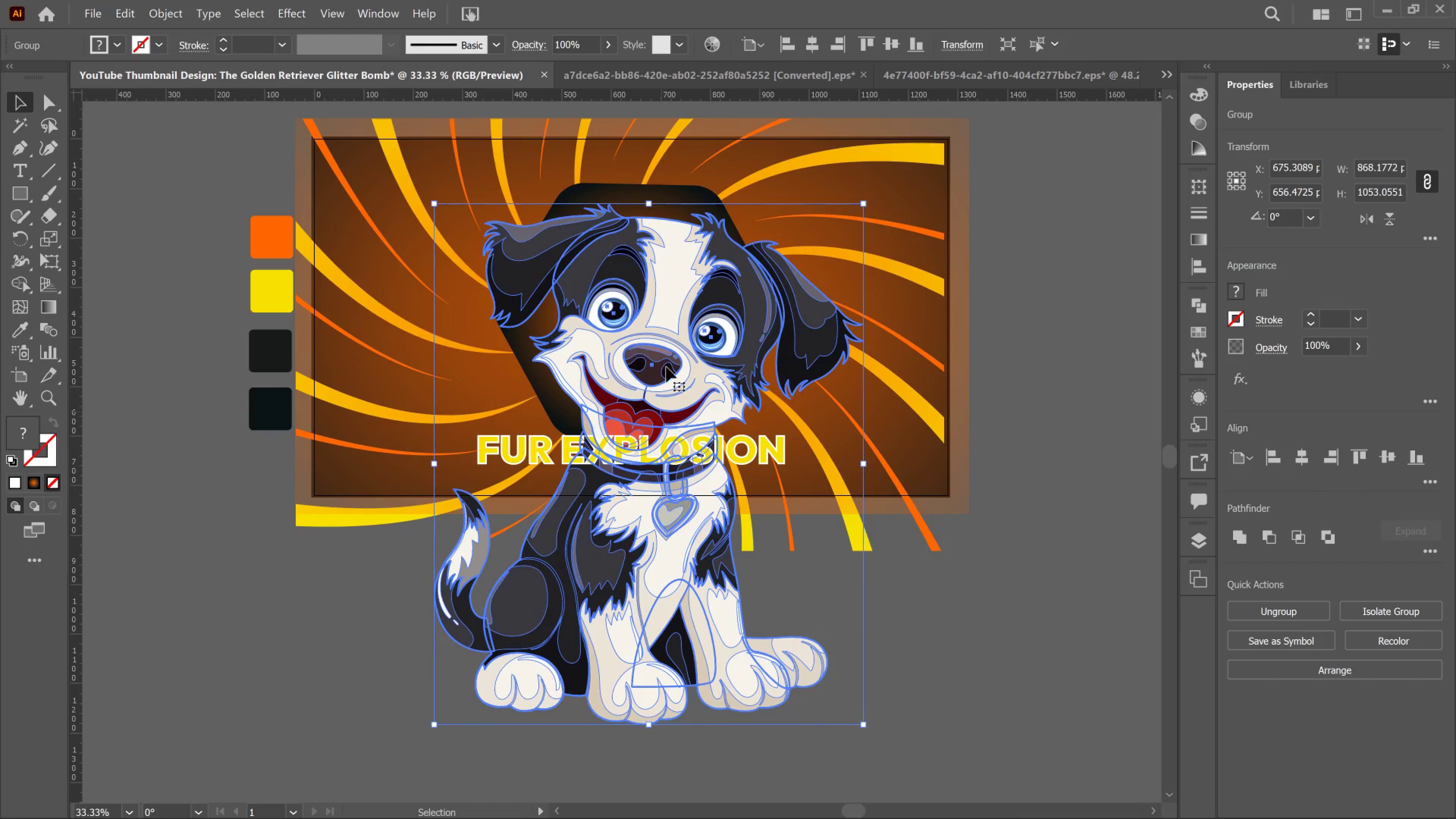 
hold_key(key=ShiftLeft, duration=3.37)
 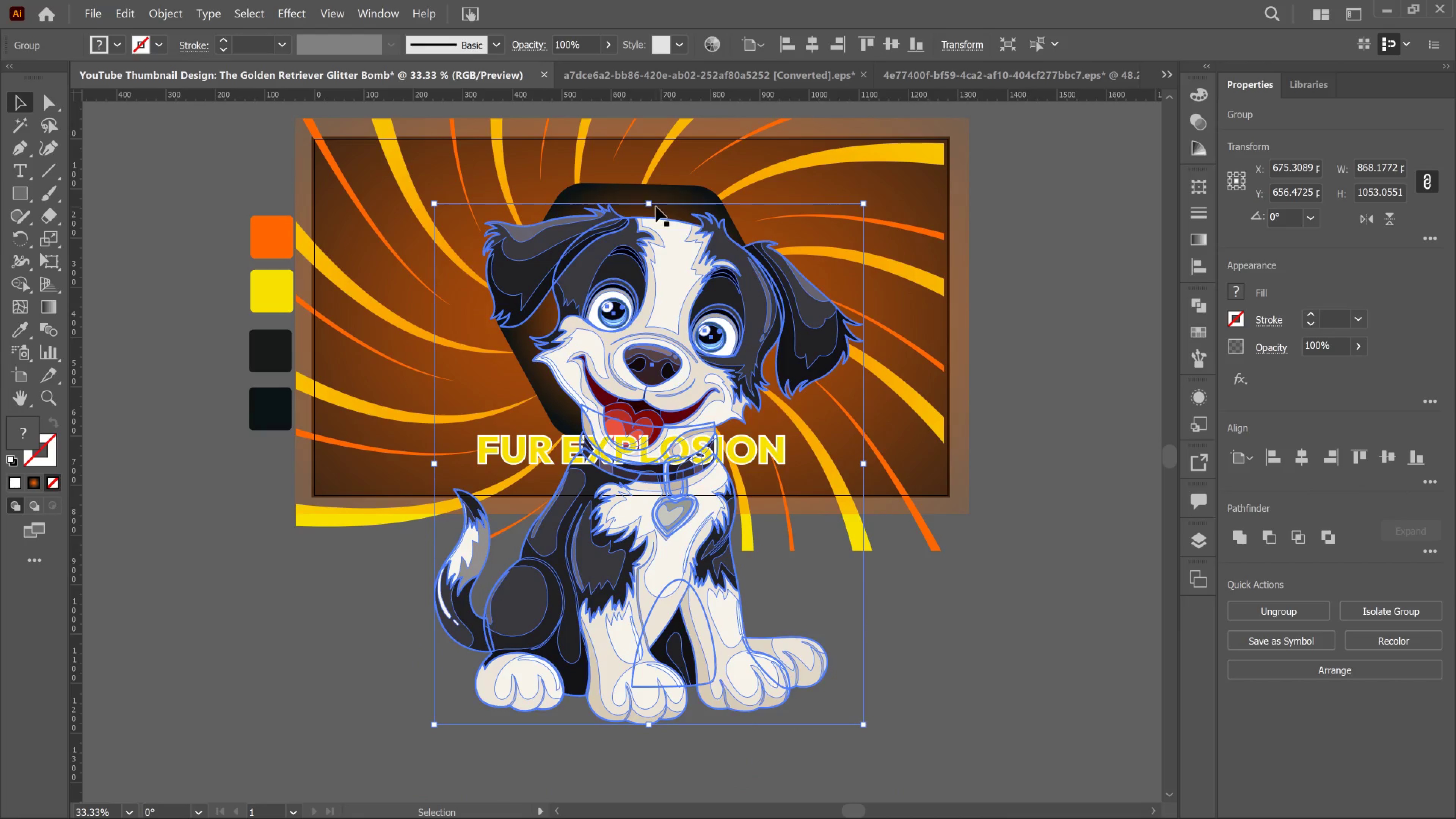 
left_click_drag(start_coordinate=[664, 281], to_coordinate=[660, 258])
 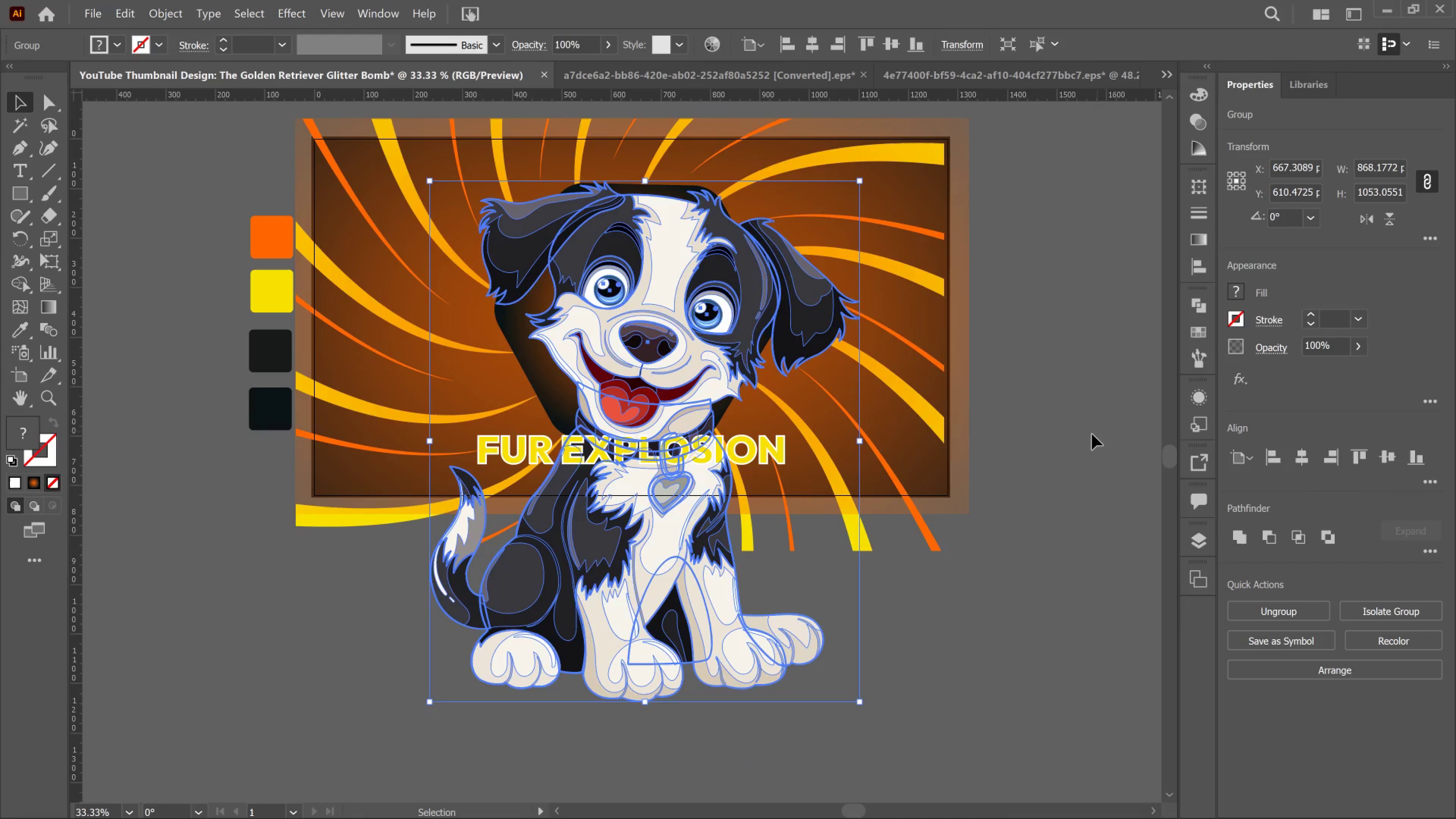 
left_click([1092, 436])
 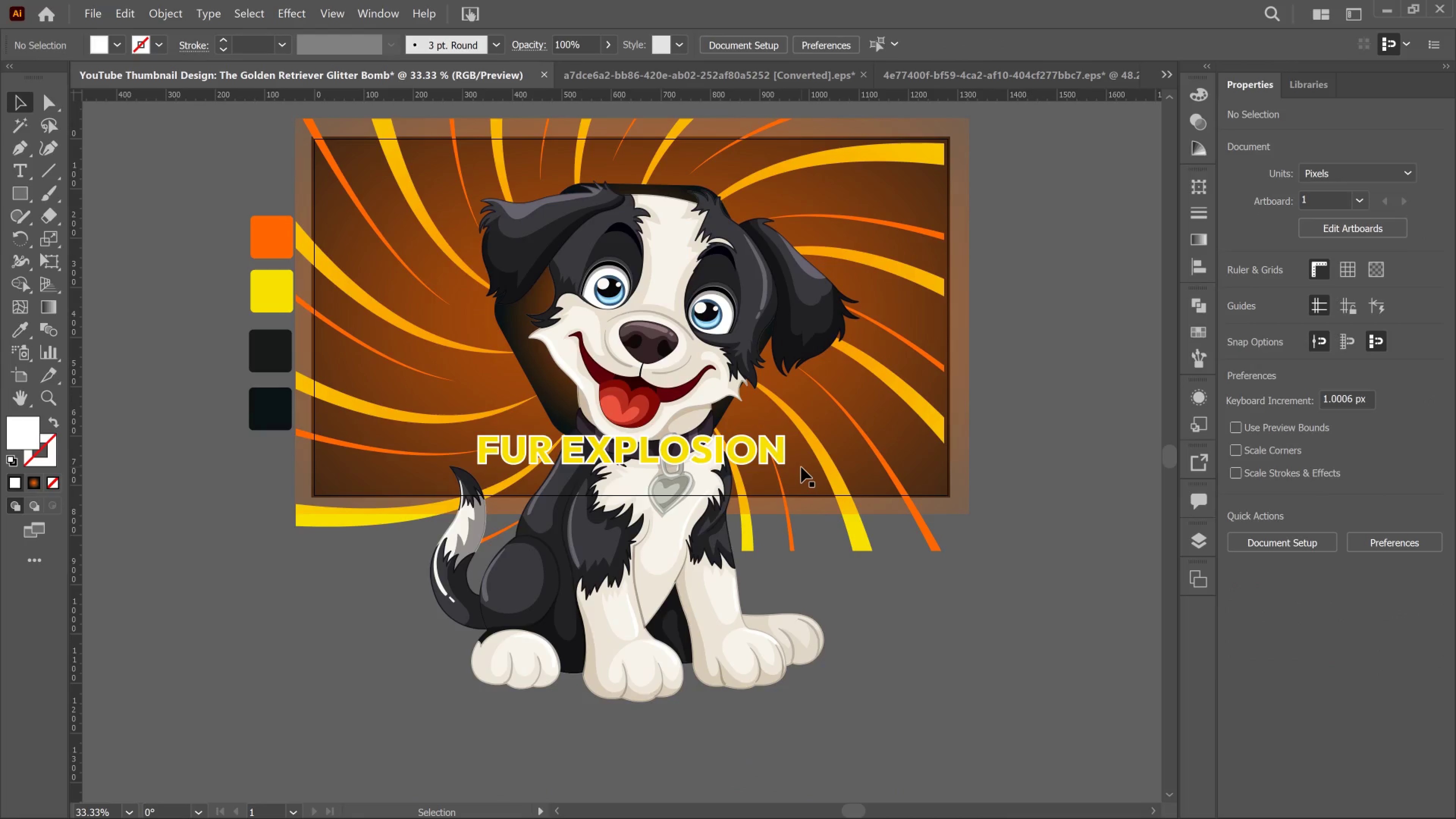 
hold_key(key=AltLeft, duration=0.36)
scroll: coordinate [751, 477], scroll_direction: up, amount: 3.0
 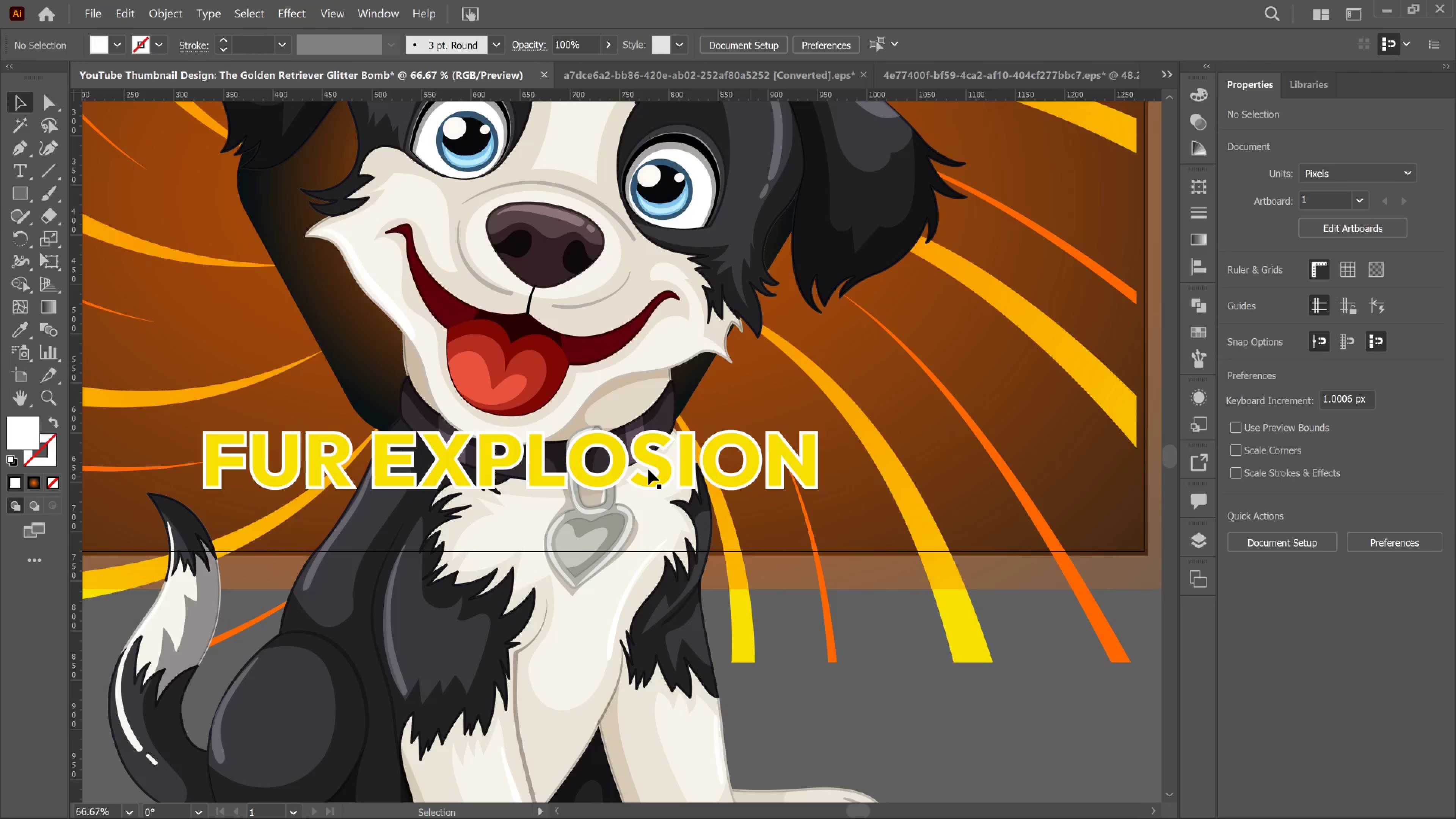 
left_click([619, 469])
 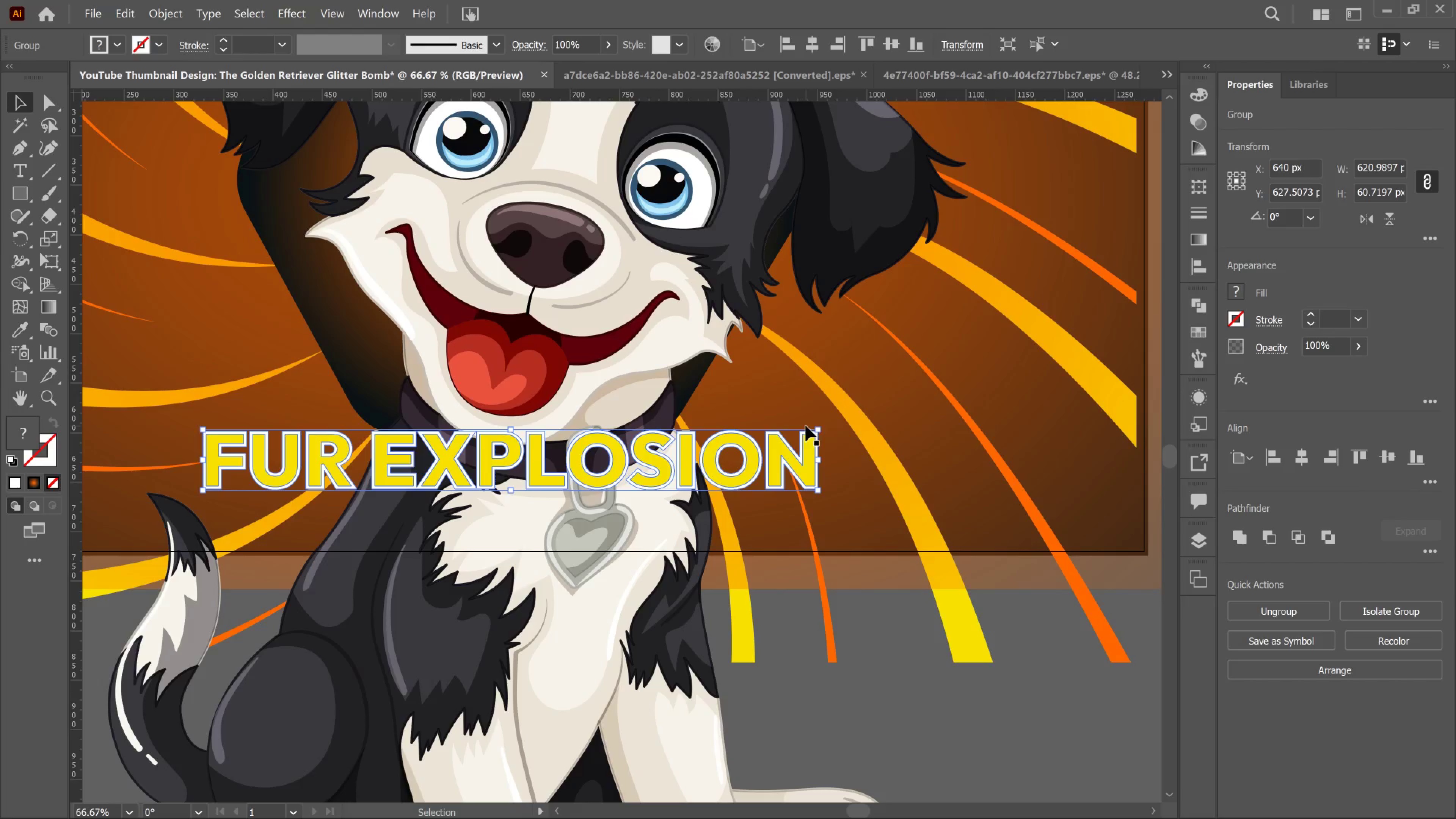 
left_click_drag(start_coordinate=[813, 426], to_coordinate=[1093, 305])
 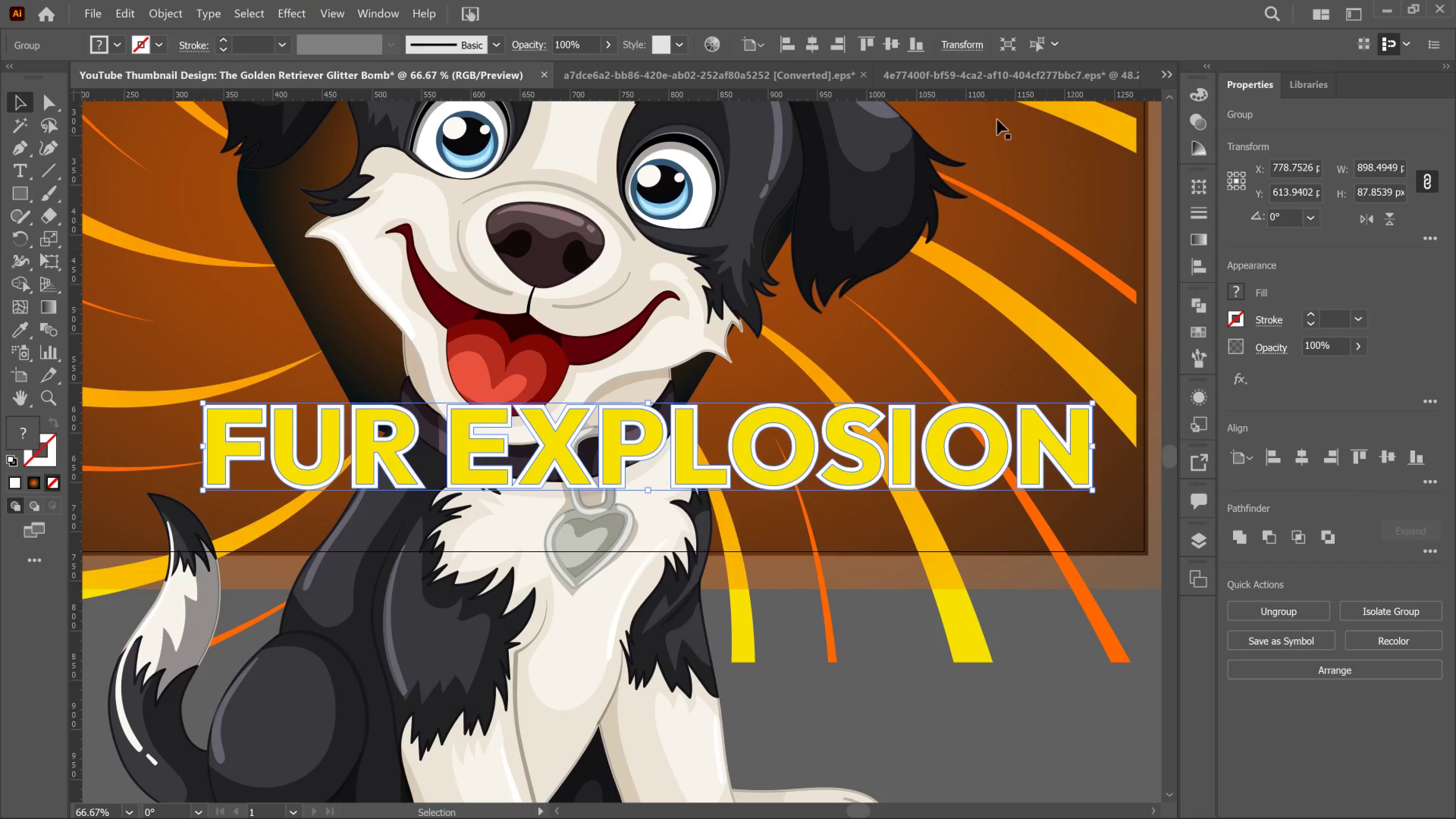 
hold_key(key=ShiftLeft, duration=1.51)
 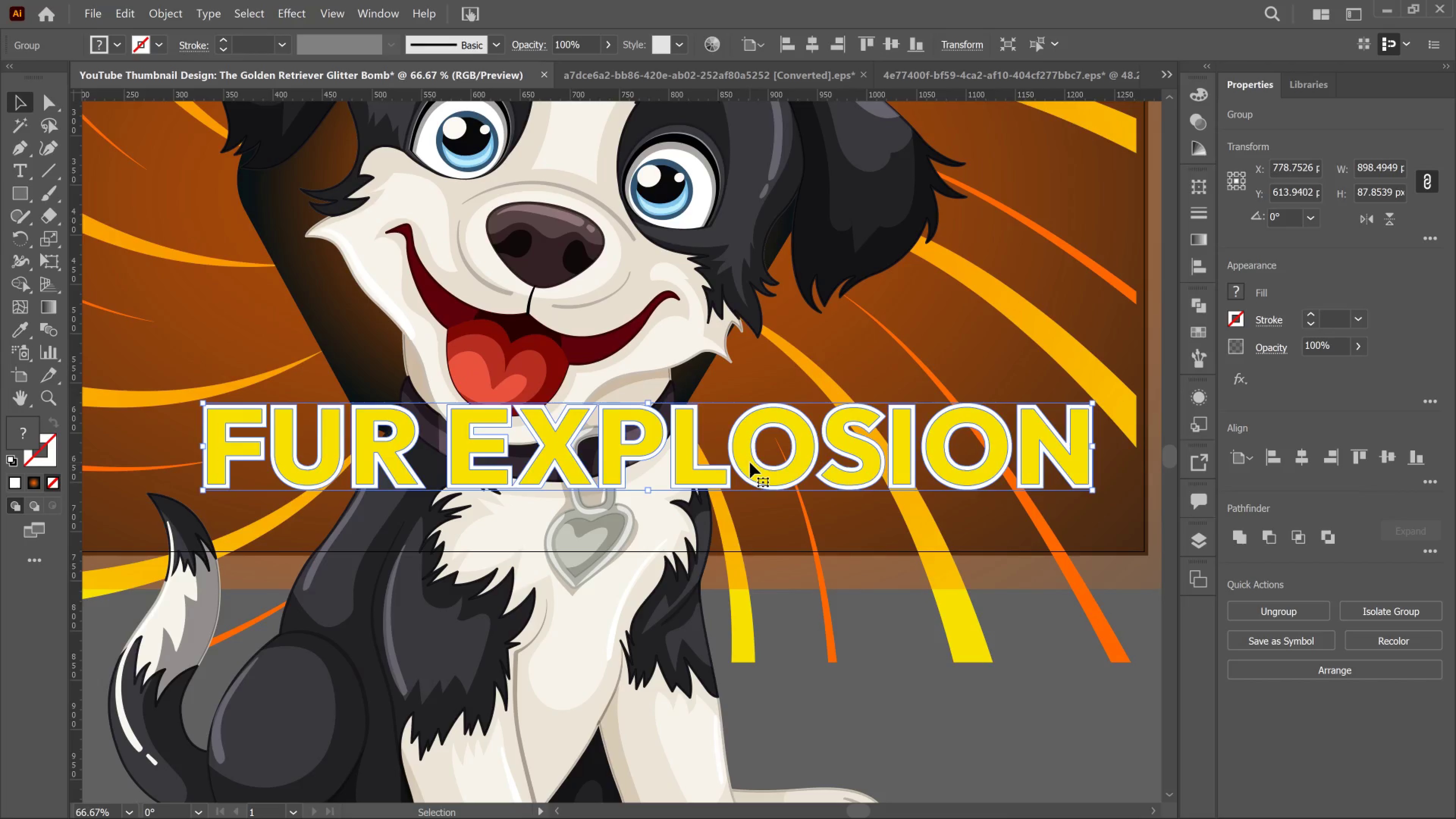 
left_click_drag(start_coordinate=[763, 467], to_coordinate=[593, 443])
 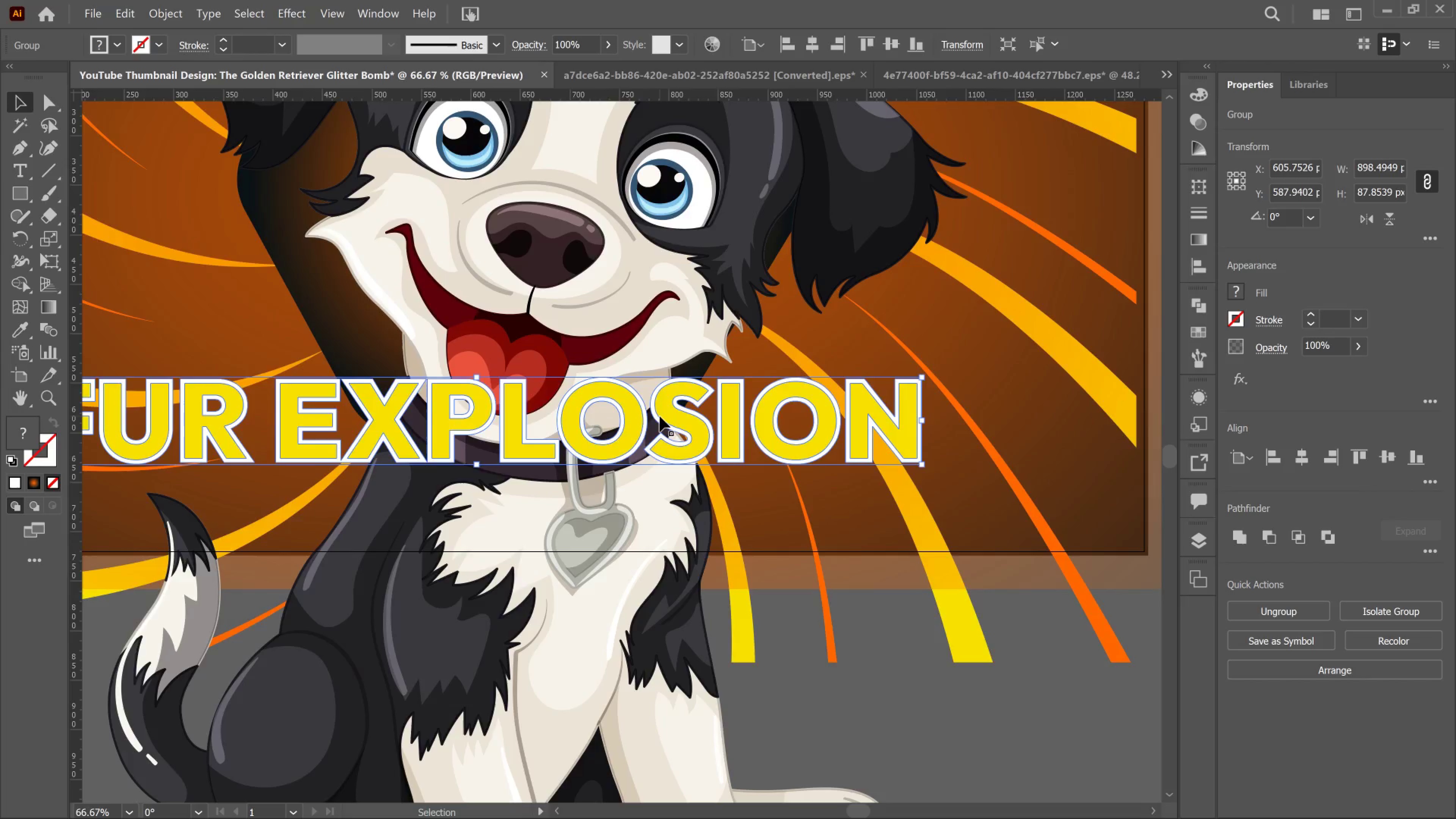 
hold_key(key=AltLeft, duration=1.17)
scroll: coordinate [660, 416], scroll_direction: down, amount: 2.0
 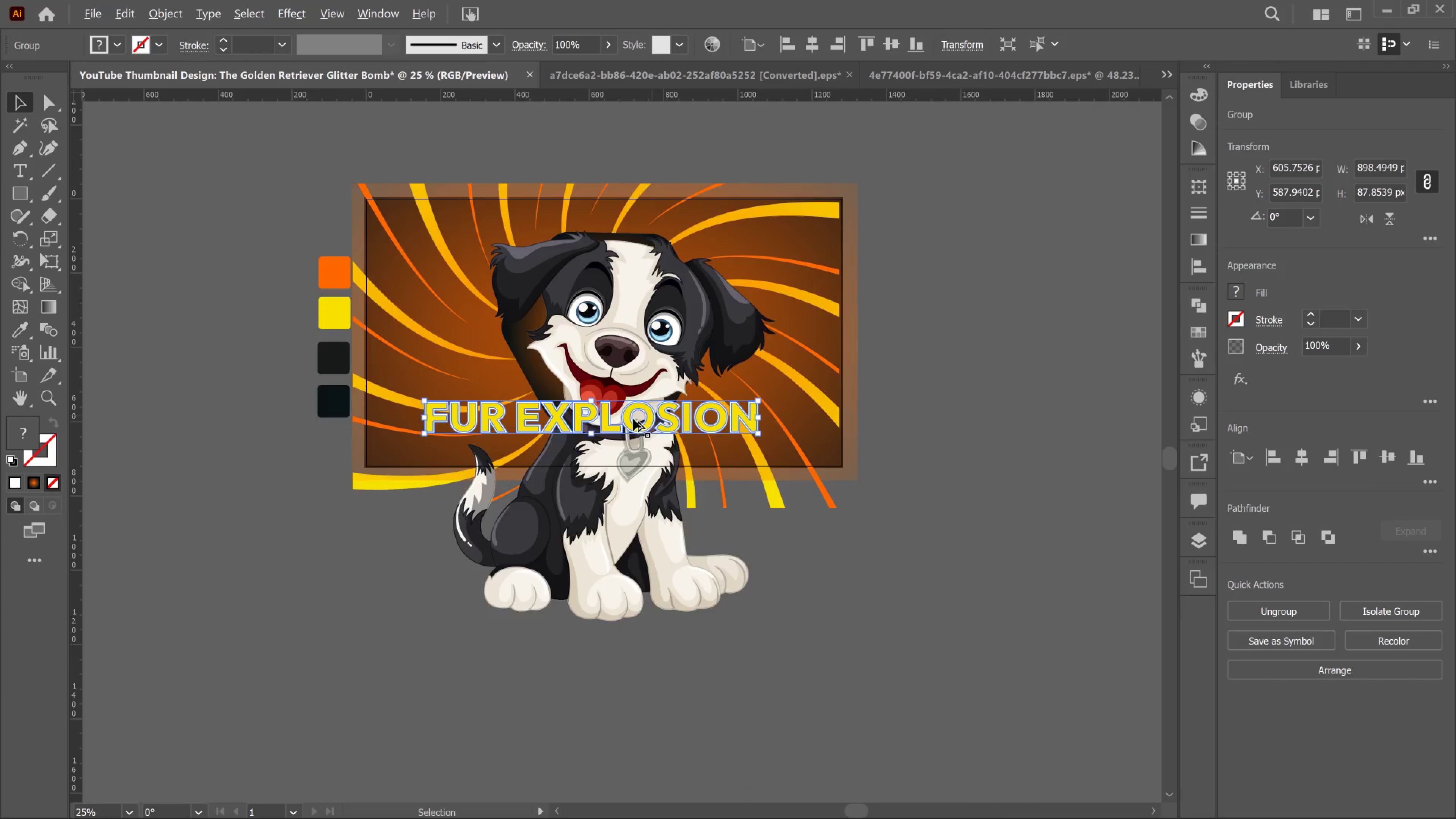 
scroll: coordinate [633, 419], scroll_direction: up, amount: 1.0
 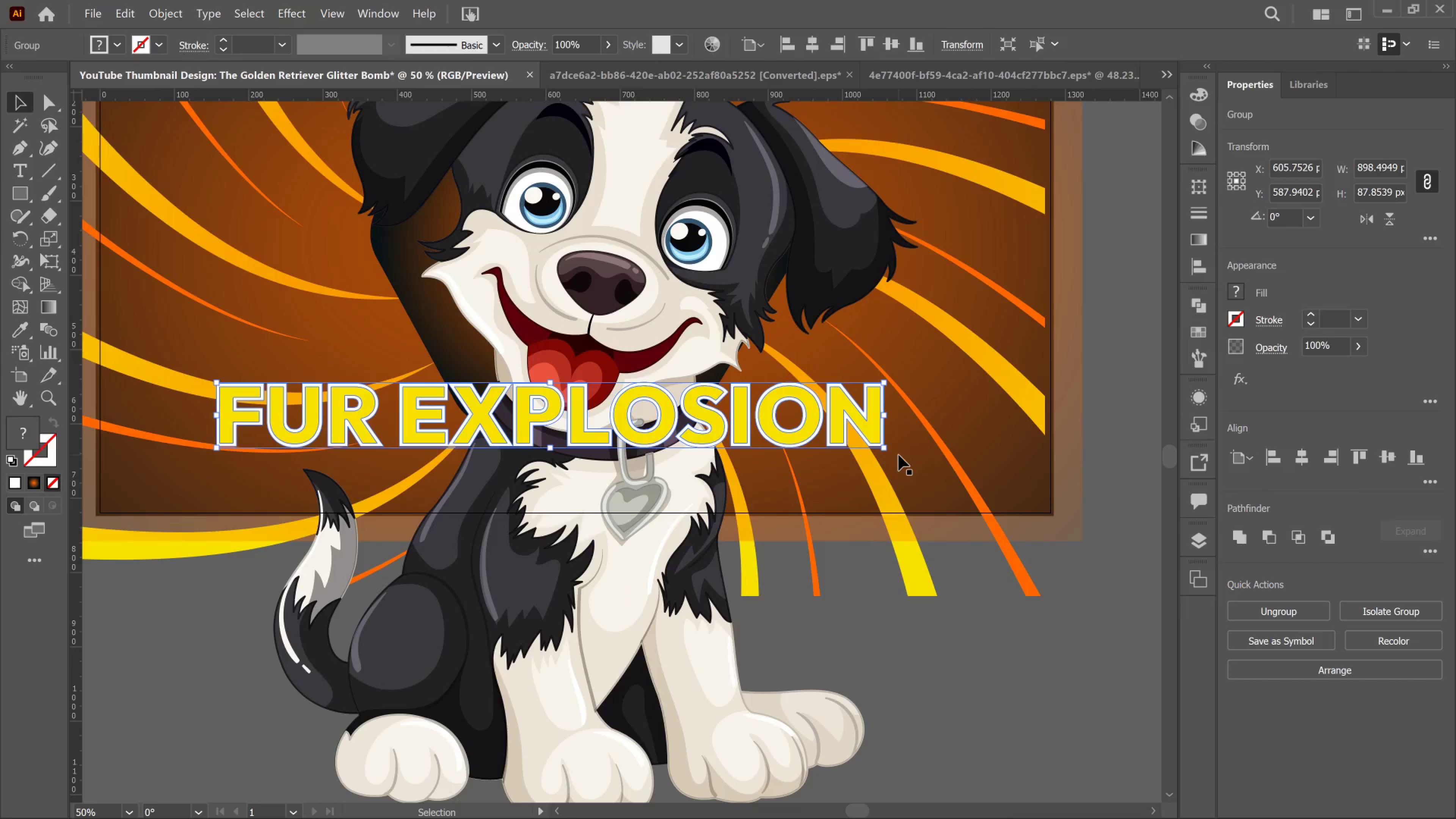 
left_click_drag(start_coordinate=[895, 455], to_coordinate=[912, 377])
 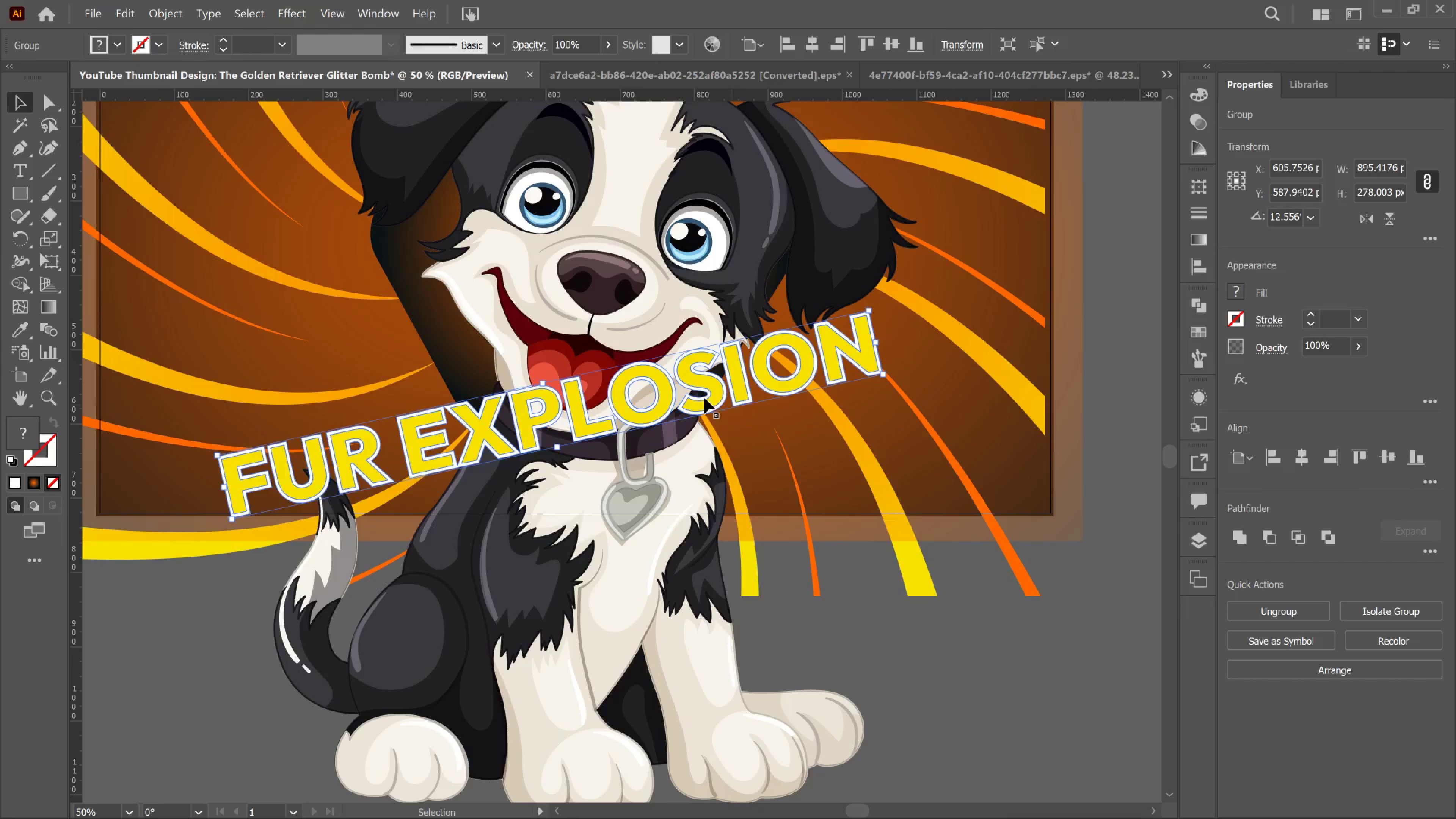 
hold_key(key=ShiftLeft, duration=1.09)
 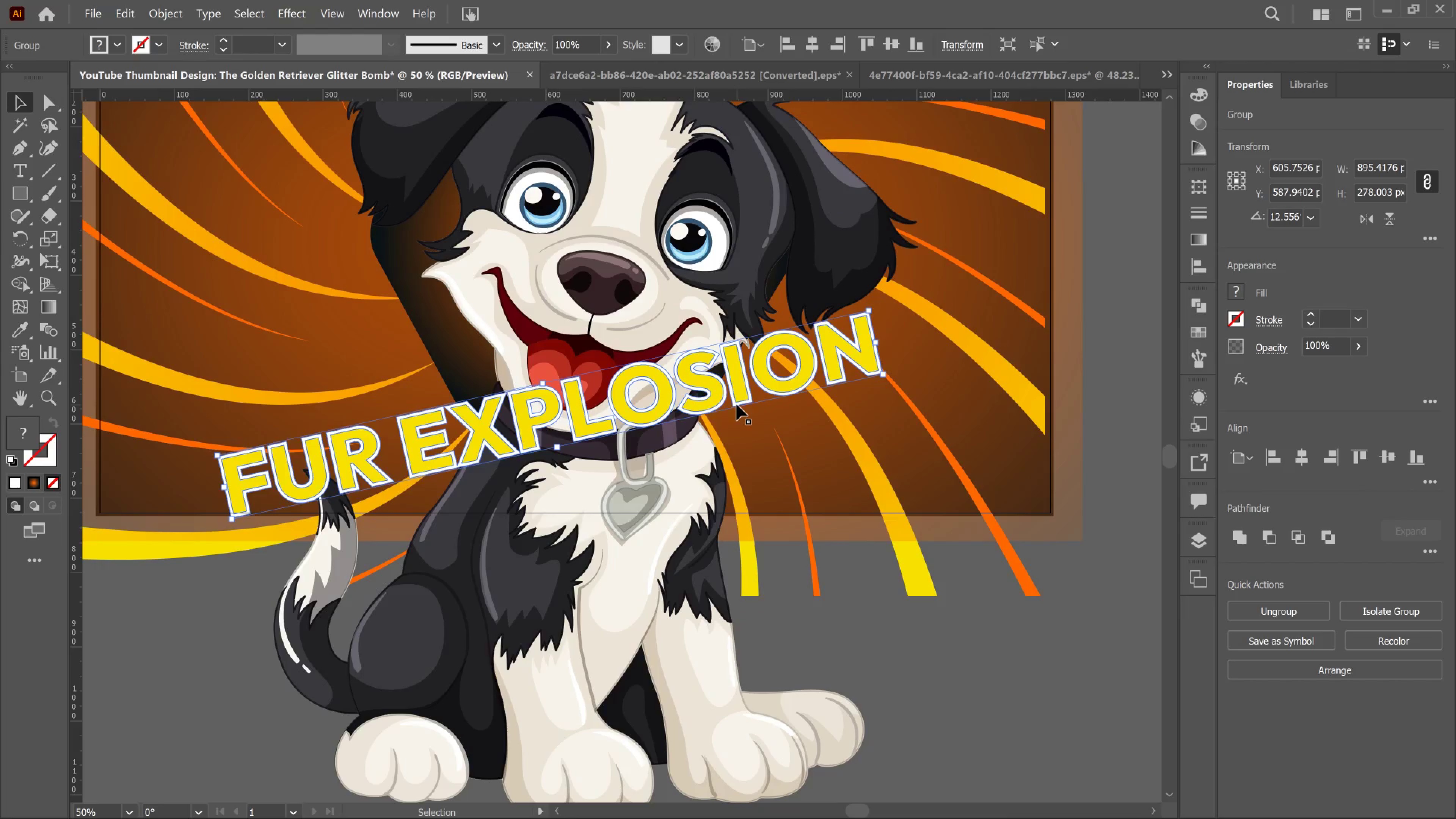 
left_click_drag(start_coordinate=[699, 392], to_coordinate=[711, 361])
 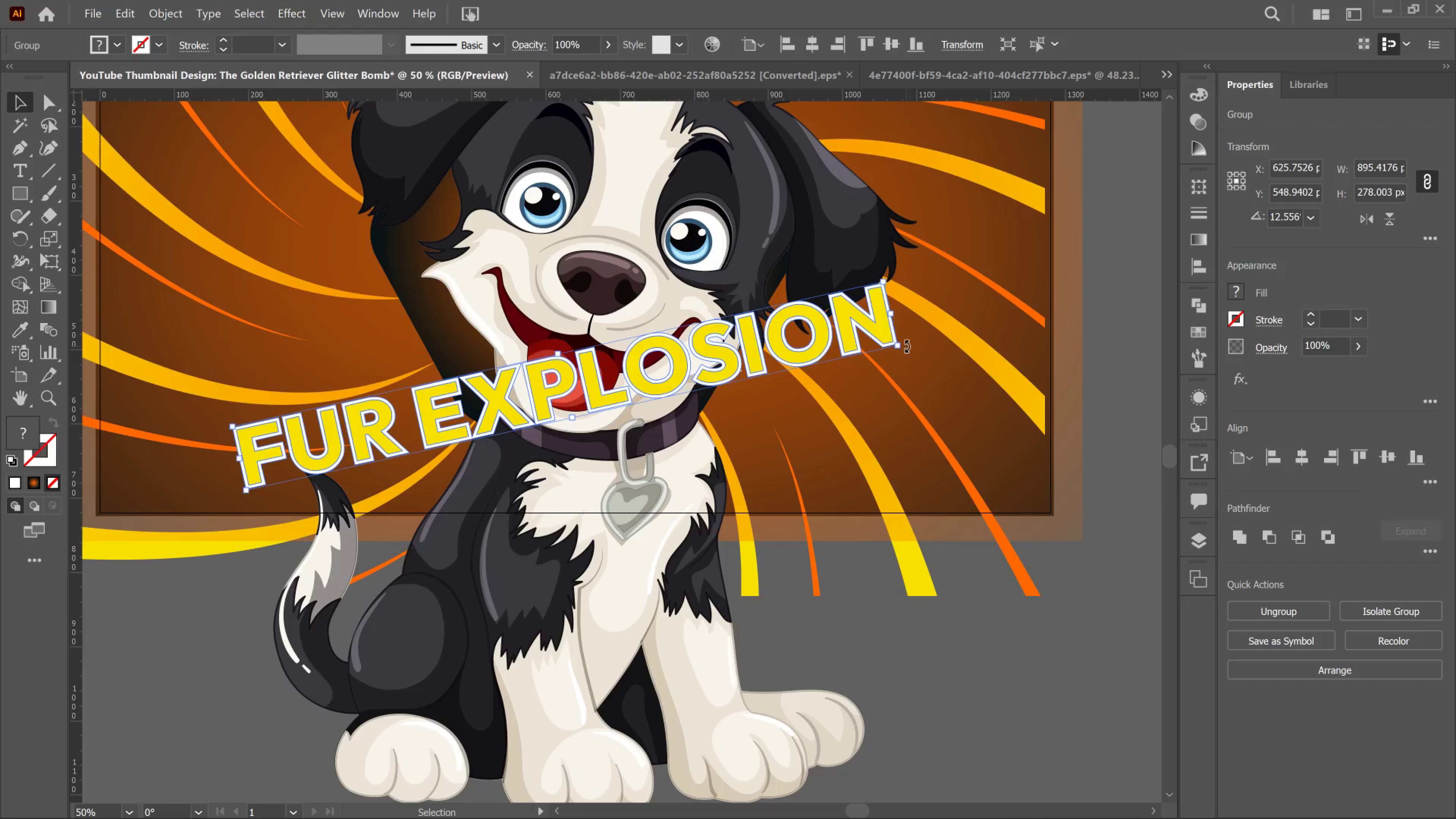 
left_click_drag(start_coordinate=[904, 346], to_coordinate=[904, 401])
 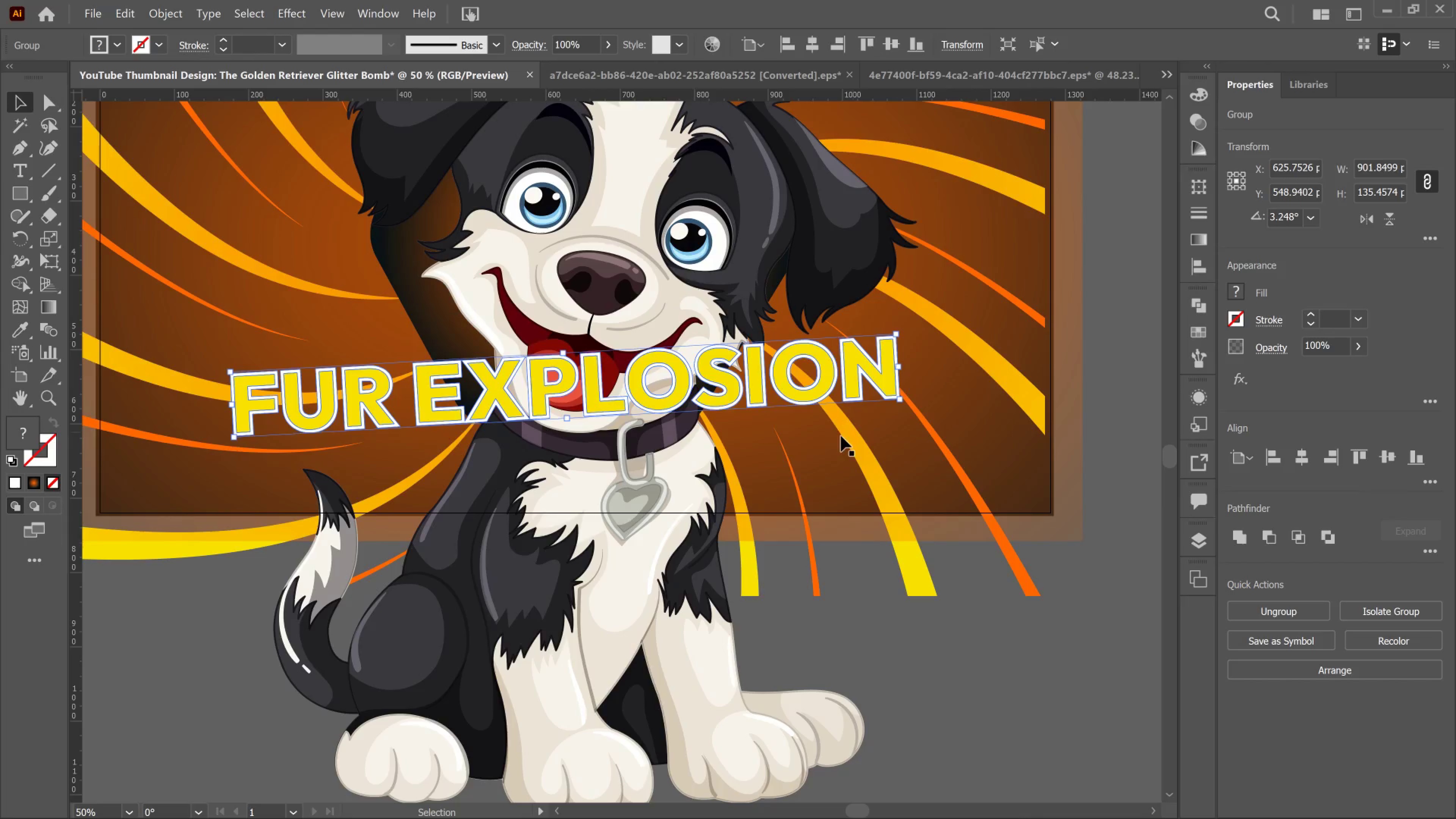 
key(T)
 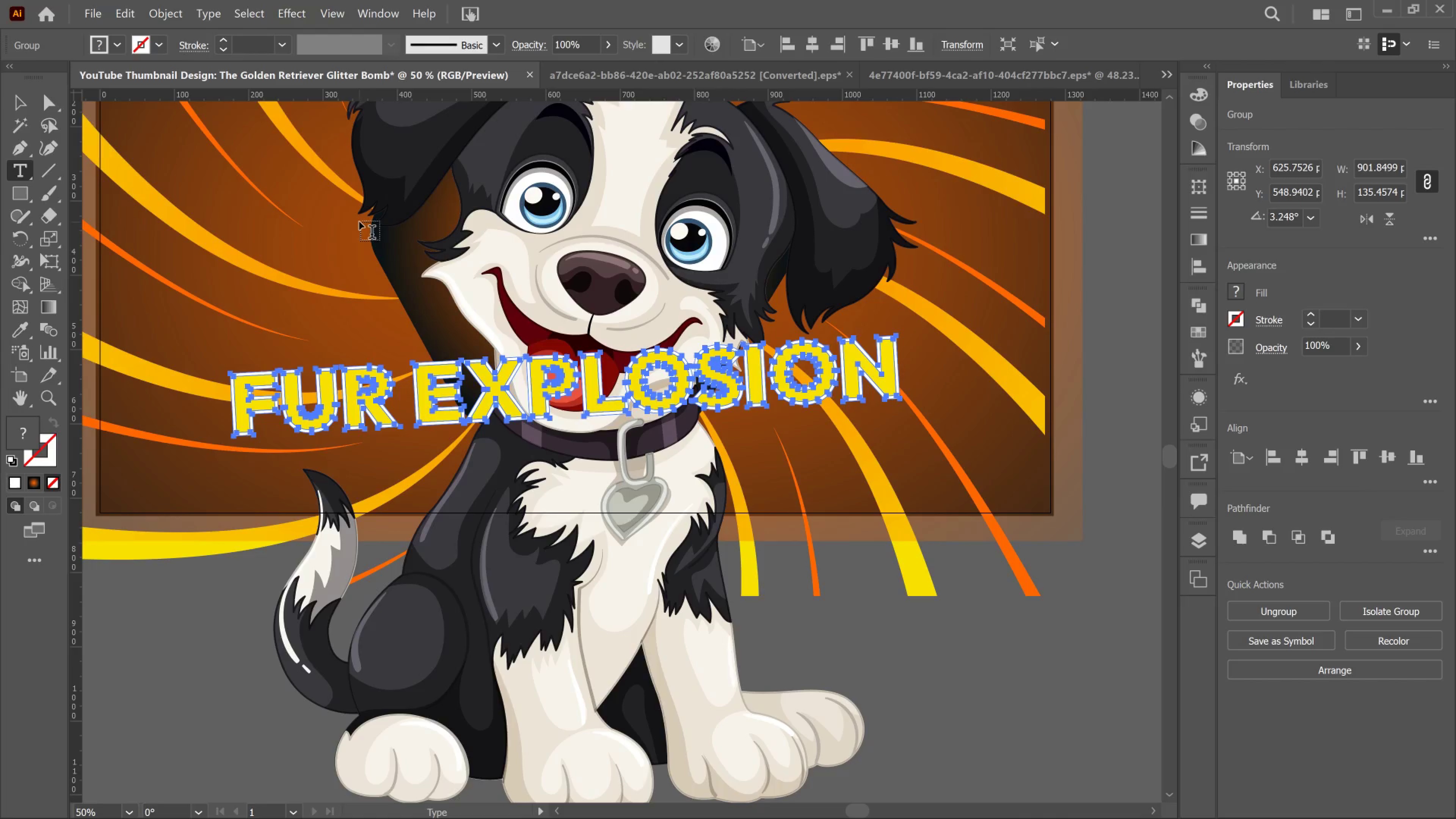 
wait(23.59)
 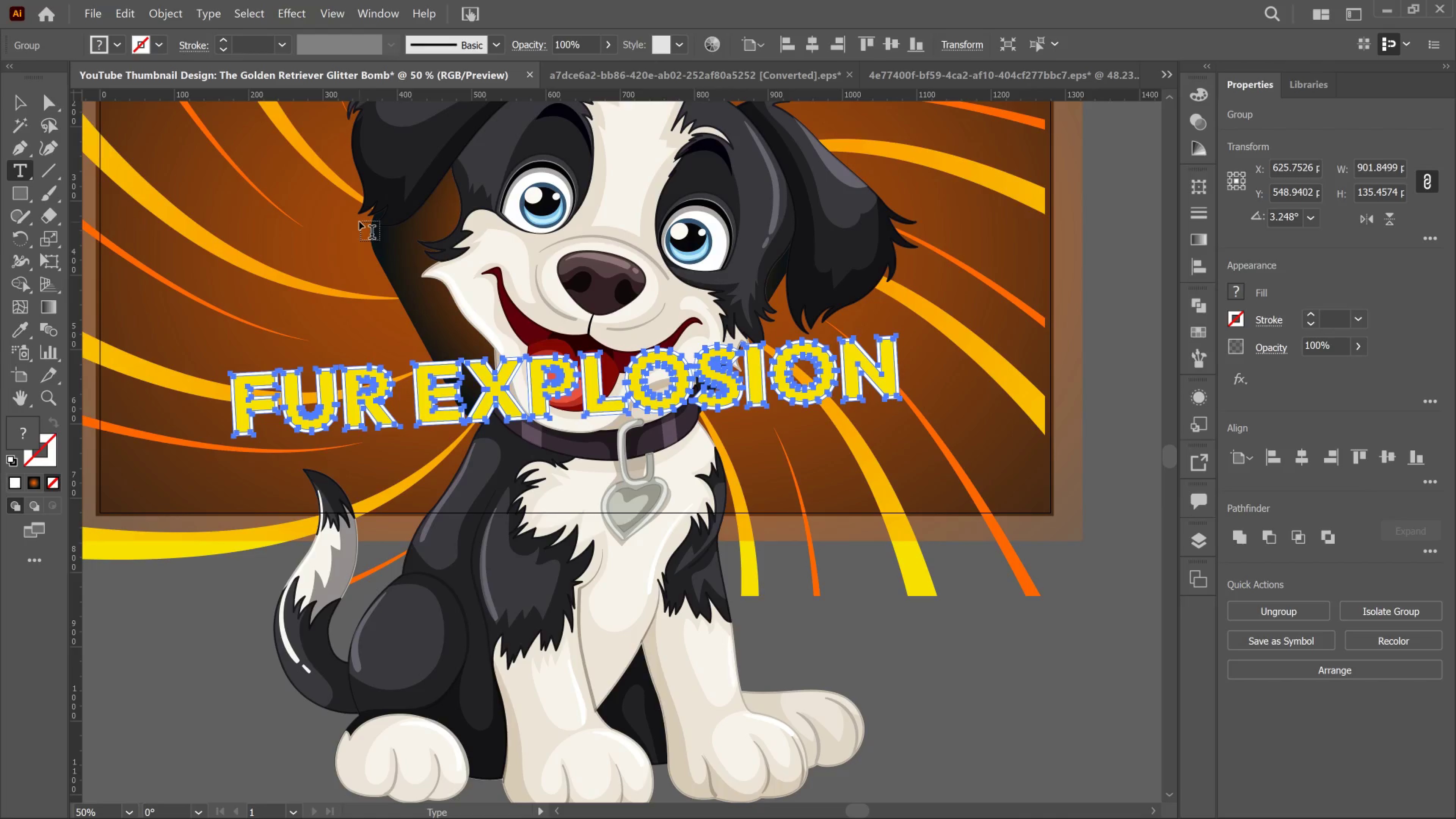 
left_click([1304, 316])
 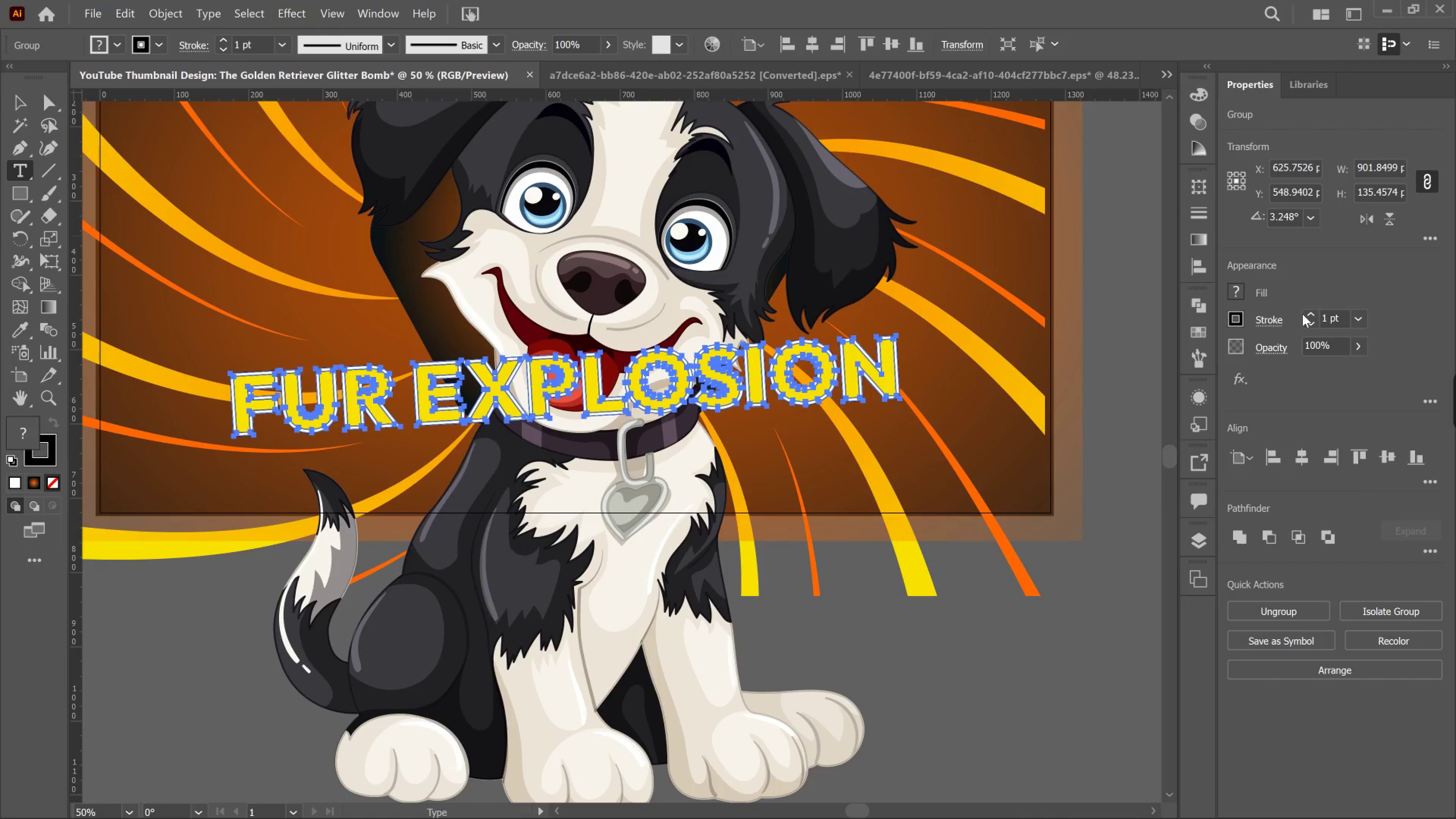 
left_click([1302, 314])
 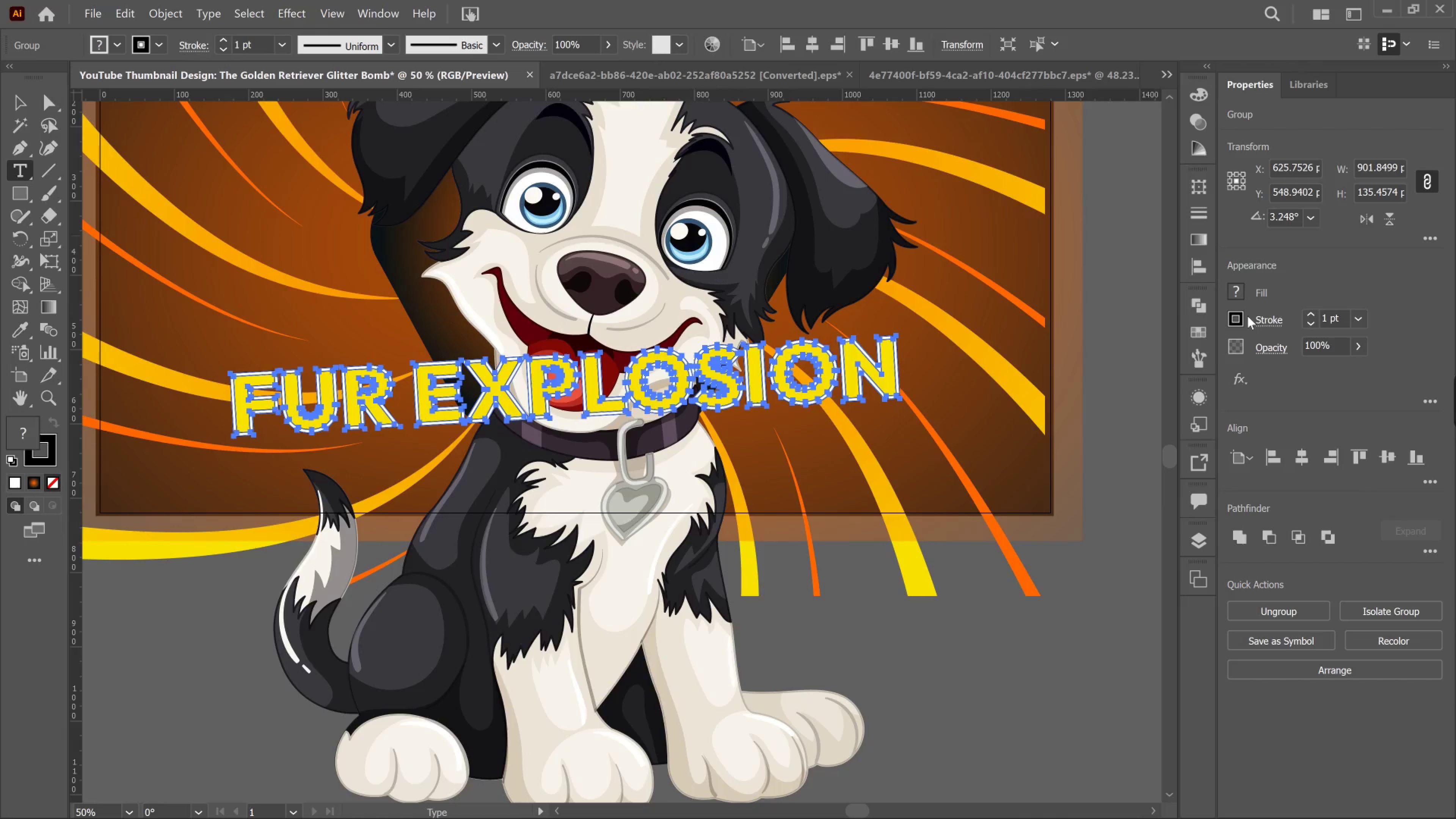 
left_click([1228, 314])
 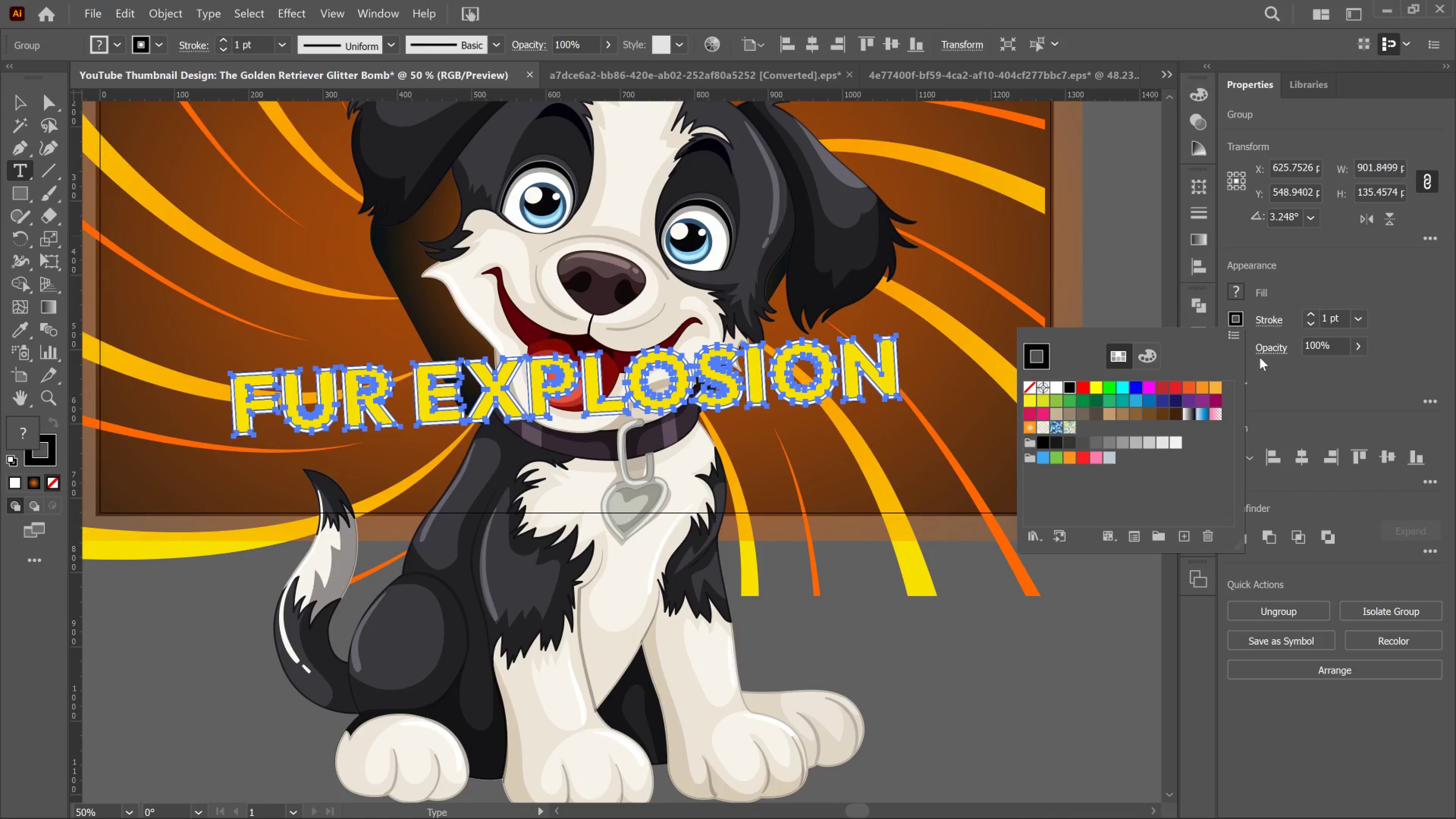 
left_click([1268, 329])
 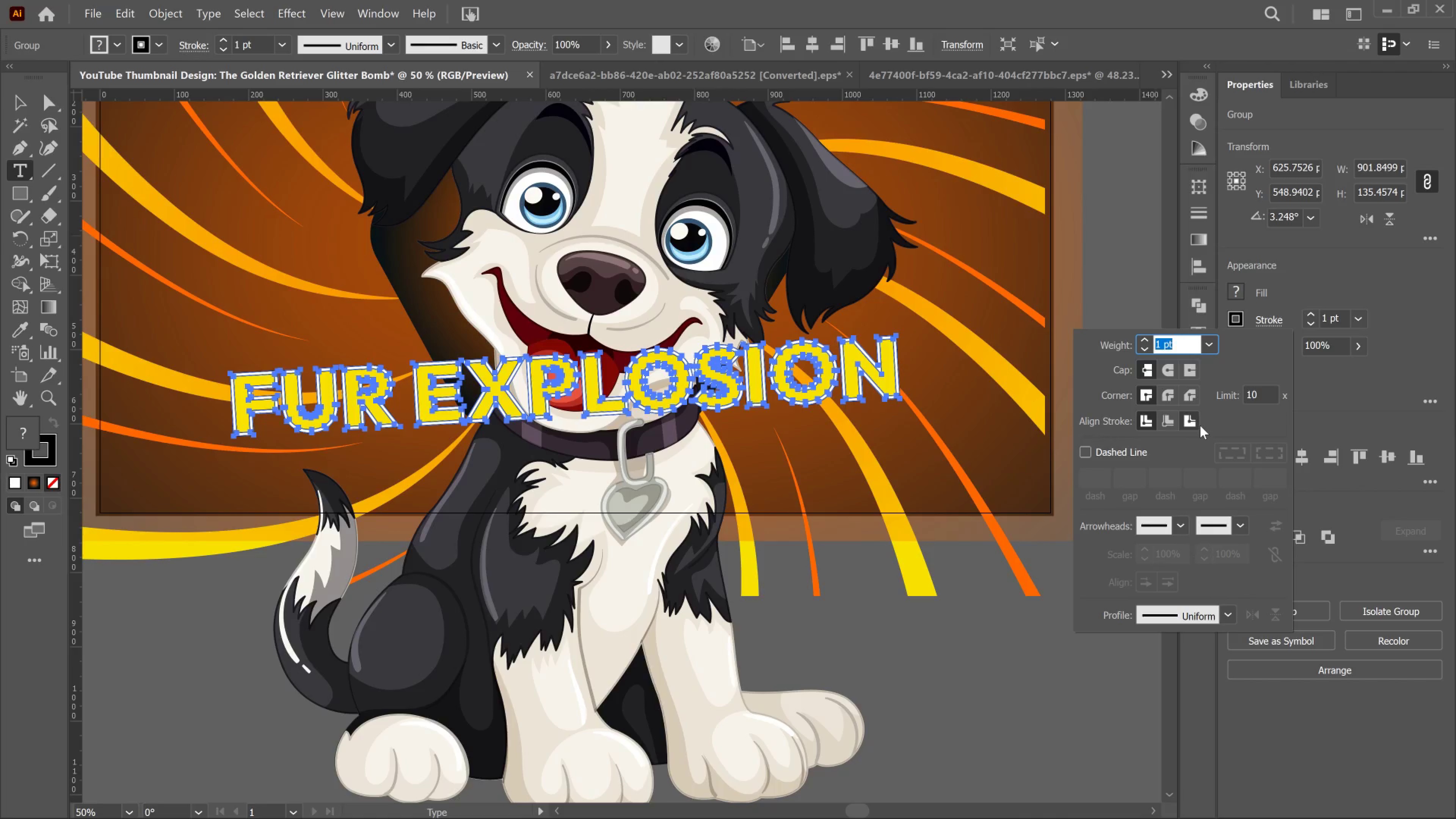 
left_click([1187, 428])
 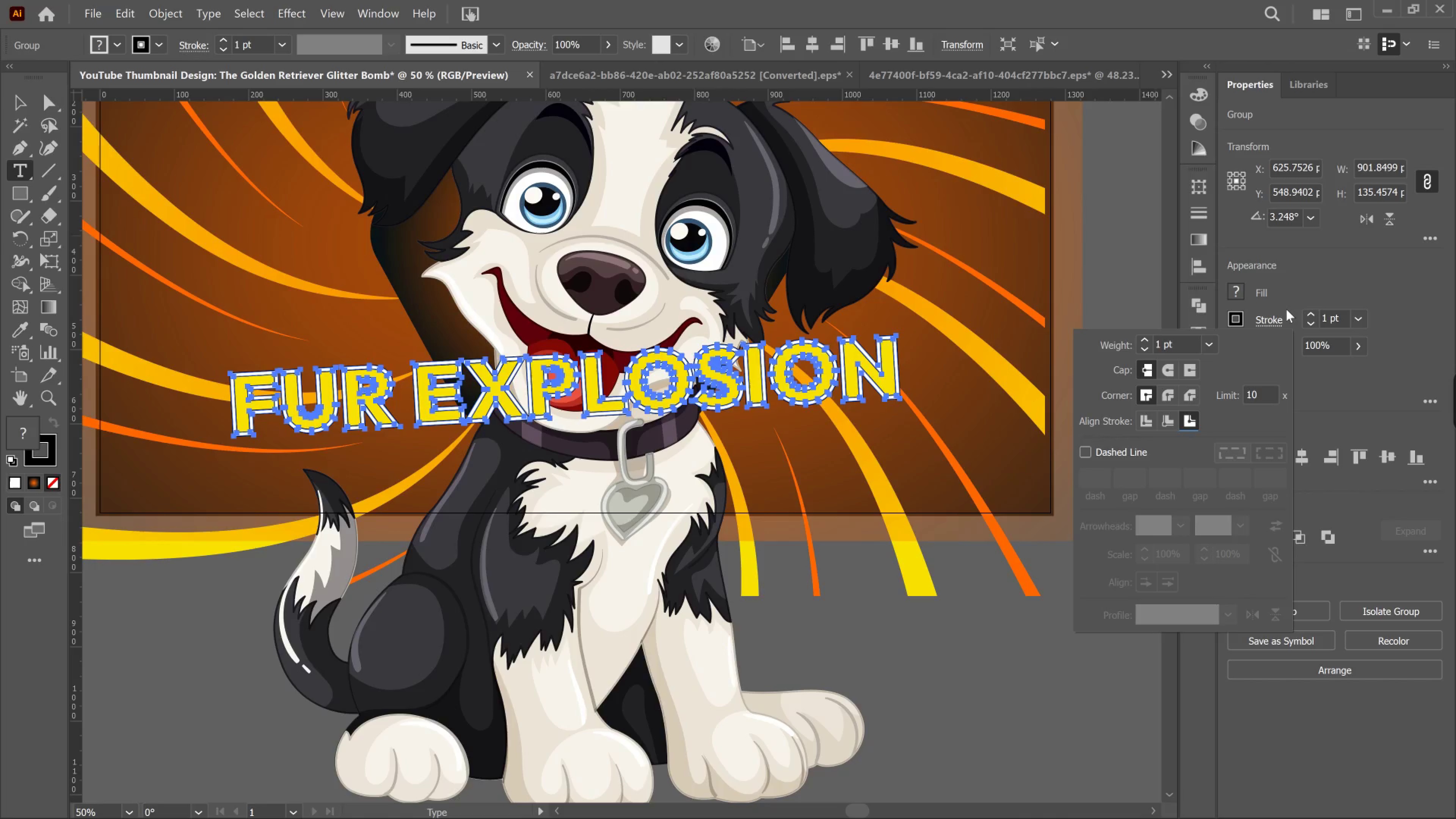 
left_click([1312, 312])
 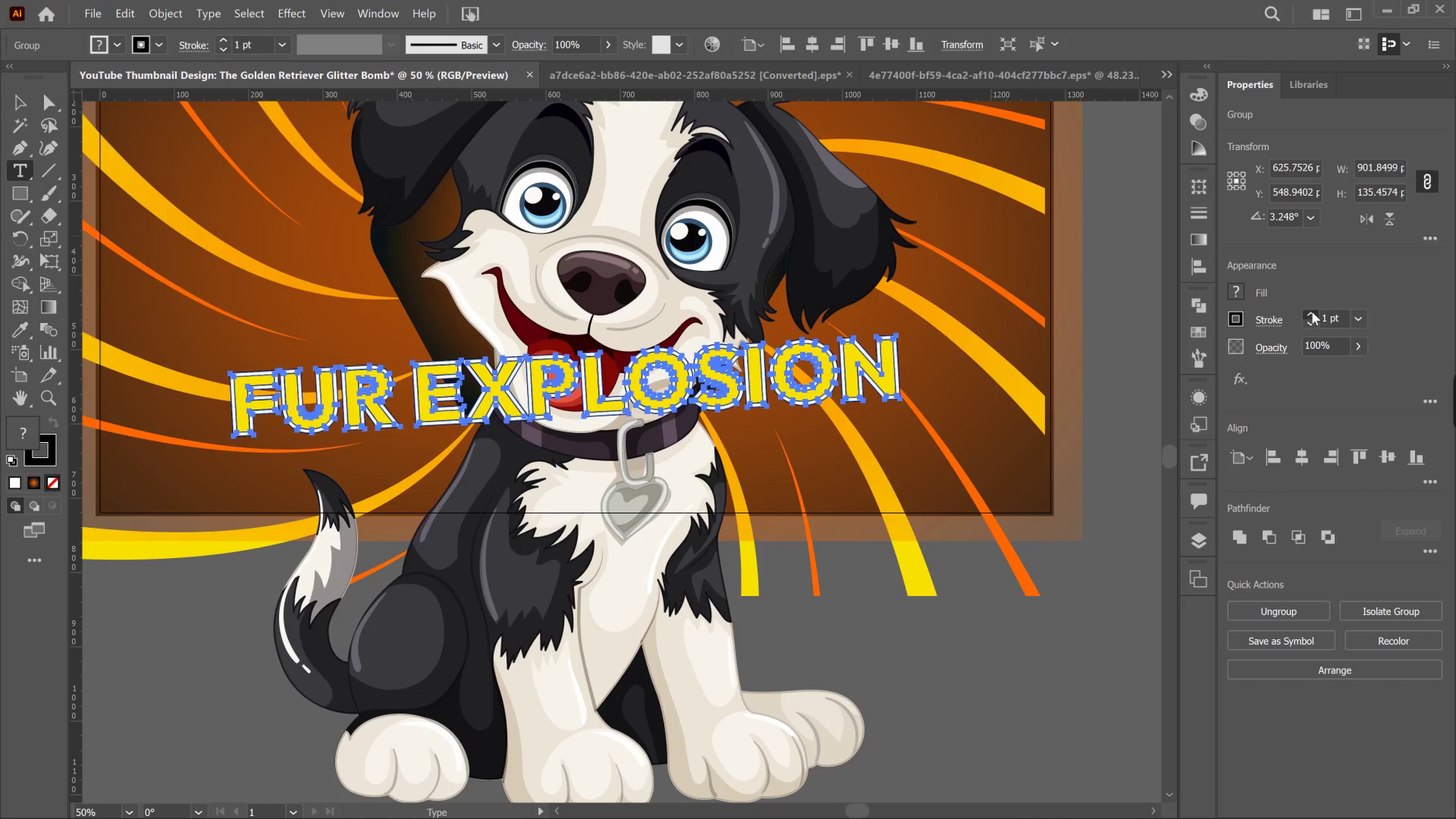 
left_click([1312, 312])
 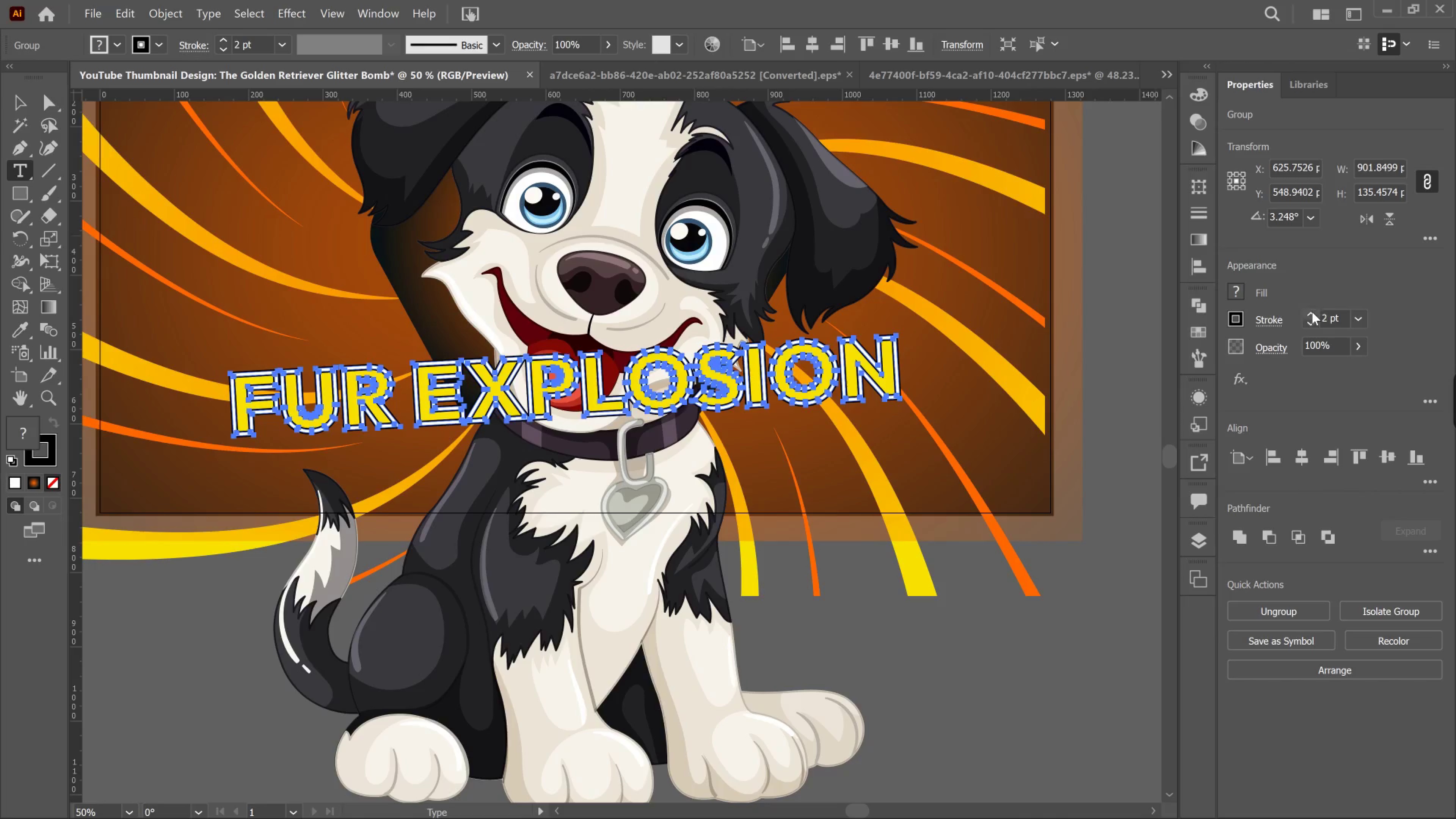 
left_click([1312, 312])
 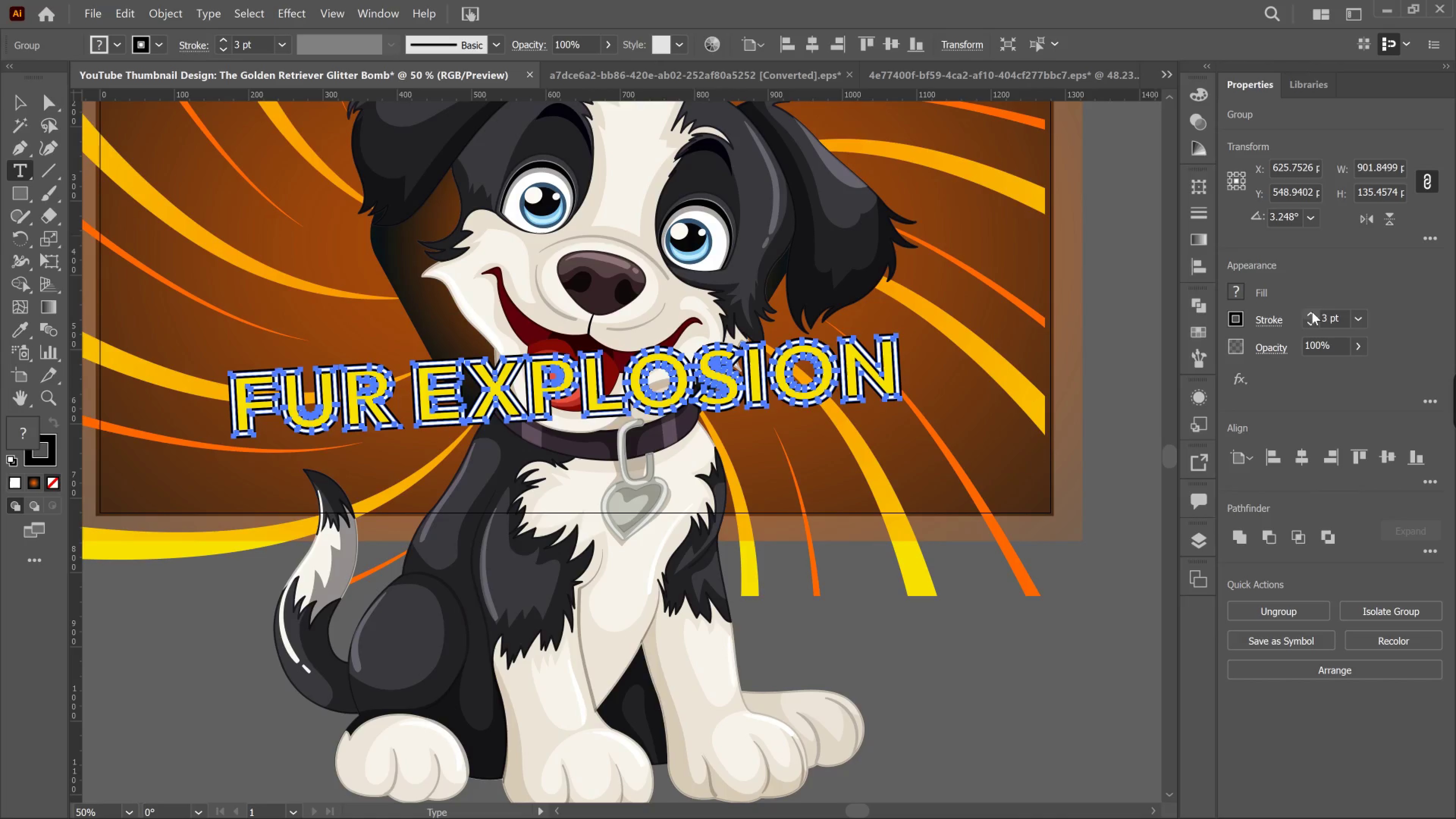 
left_click([1312, 312])
 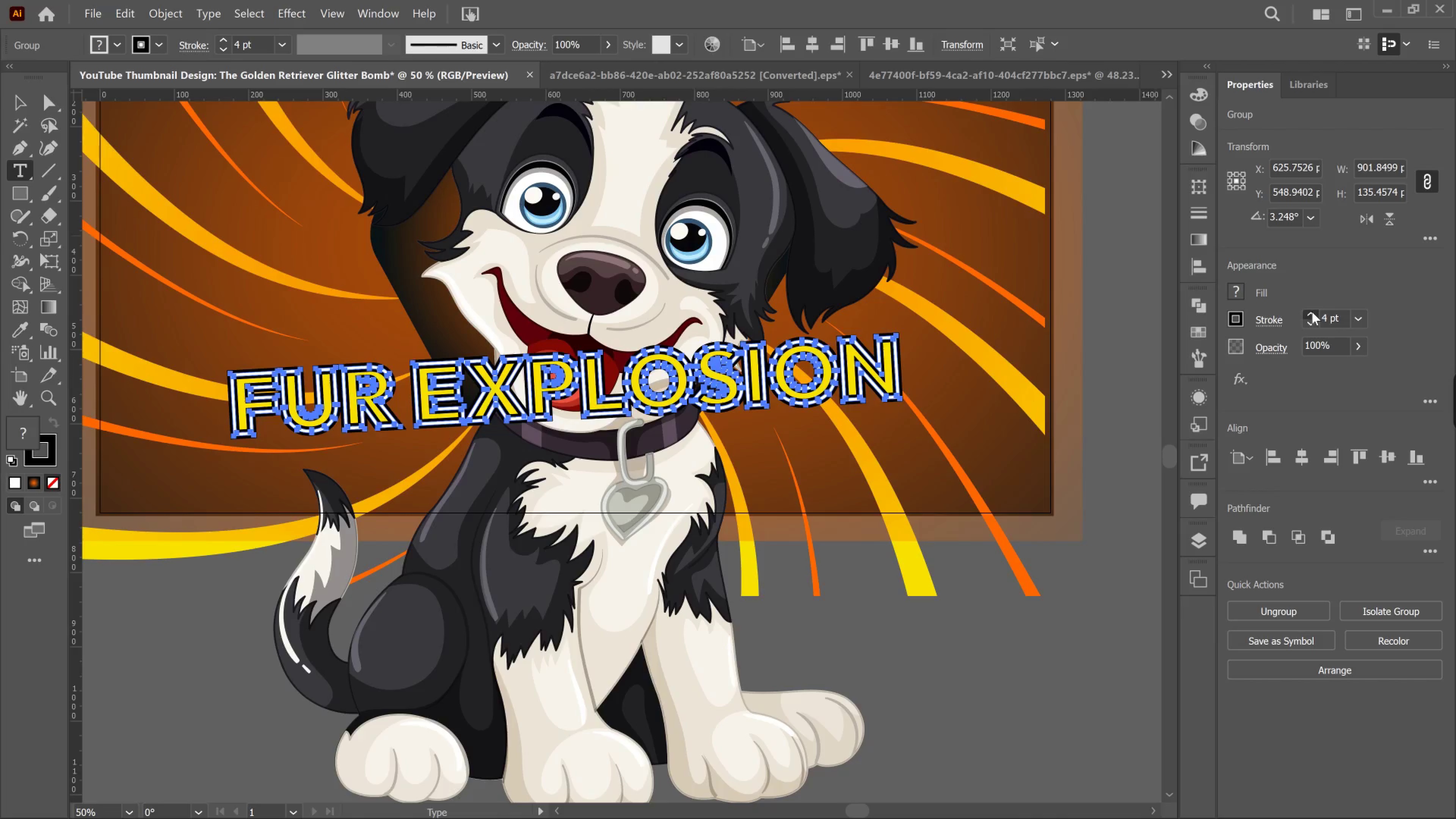 
left_click([1312, 312])
 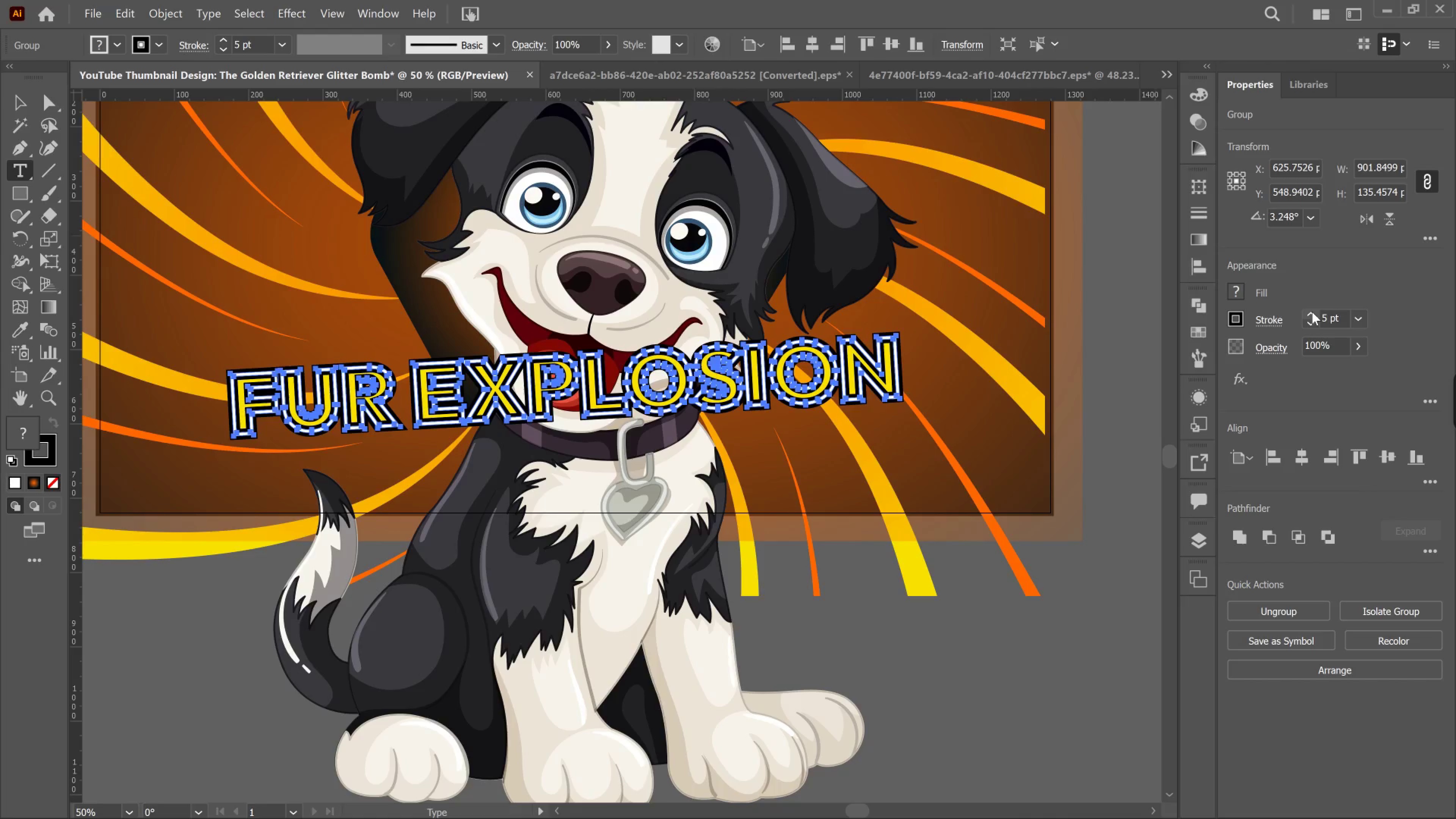 
double_click([1312, 312])
 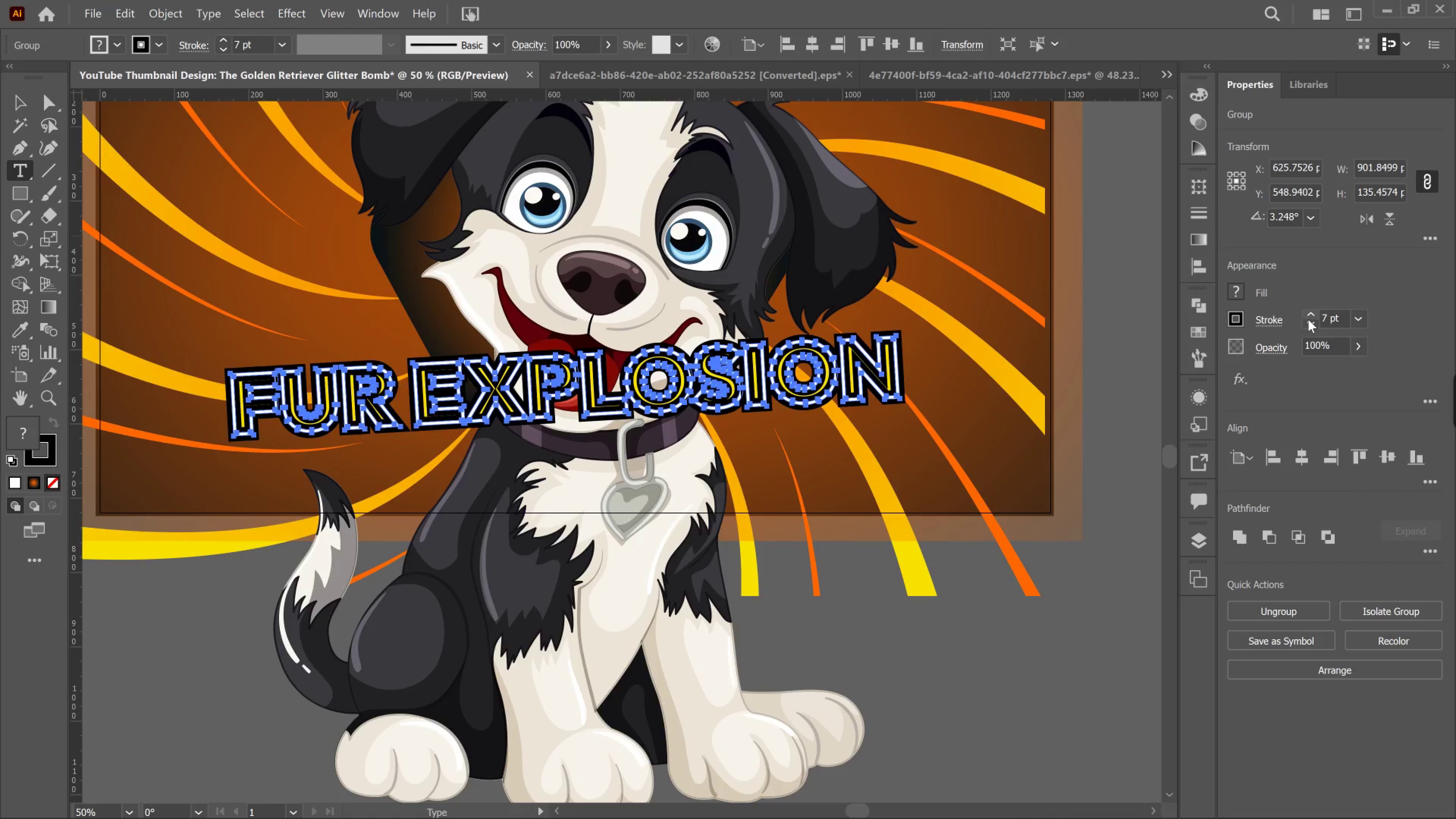 
double_click([1308, 319])
 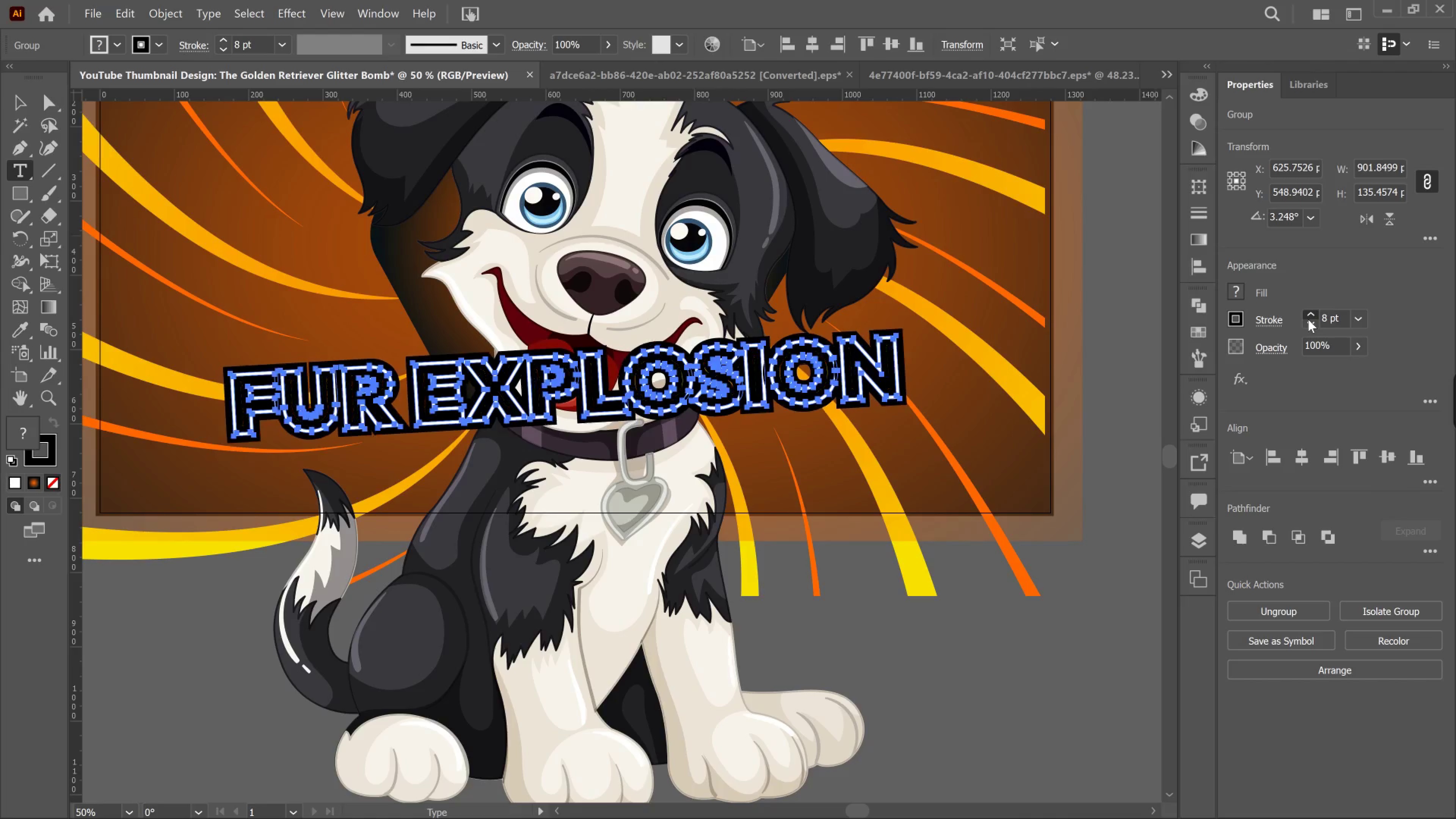 
triple_click([1308, 319])
 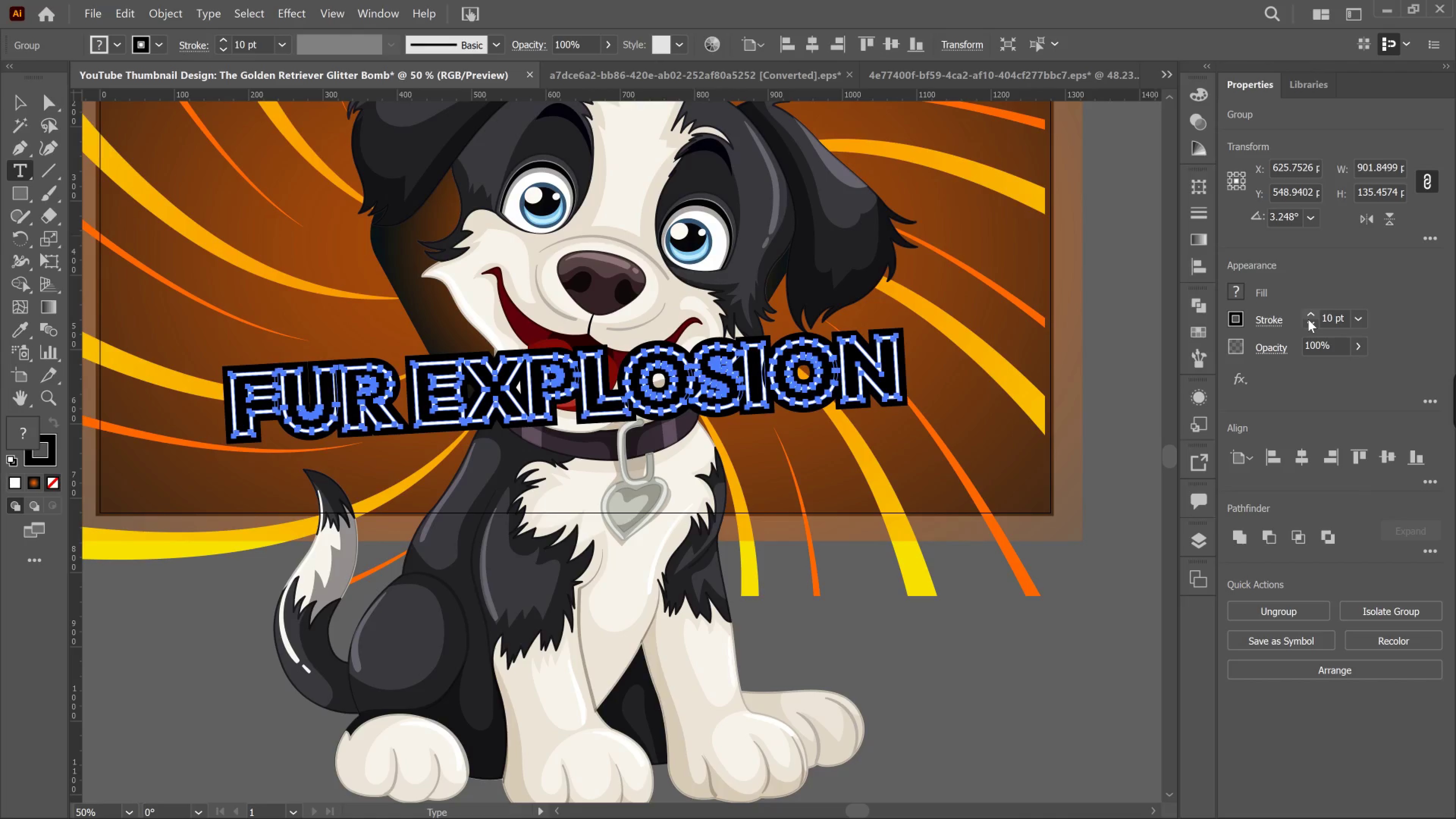 
double_click([1308, 319])
 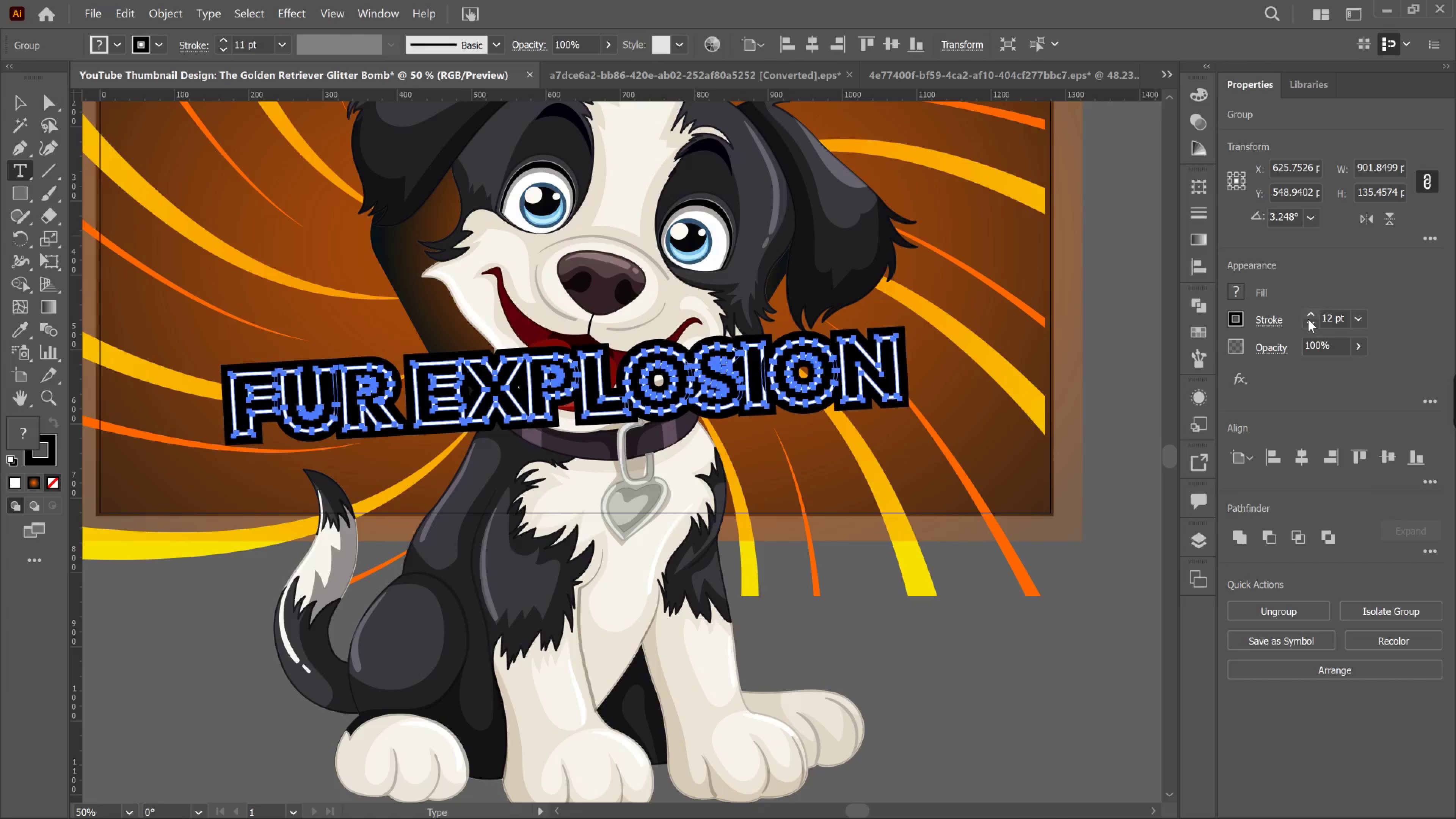 
triple_click([1308, 319])
 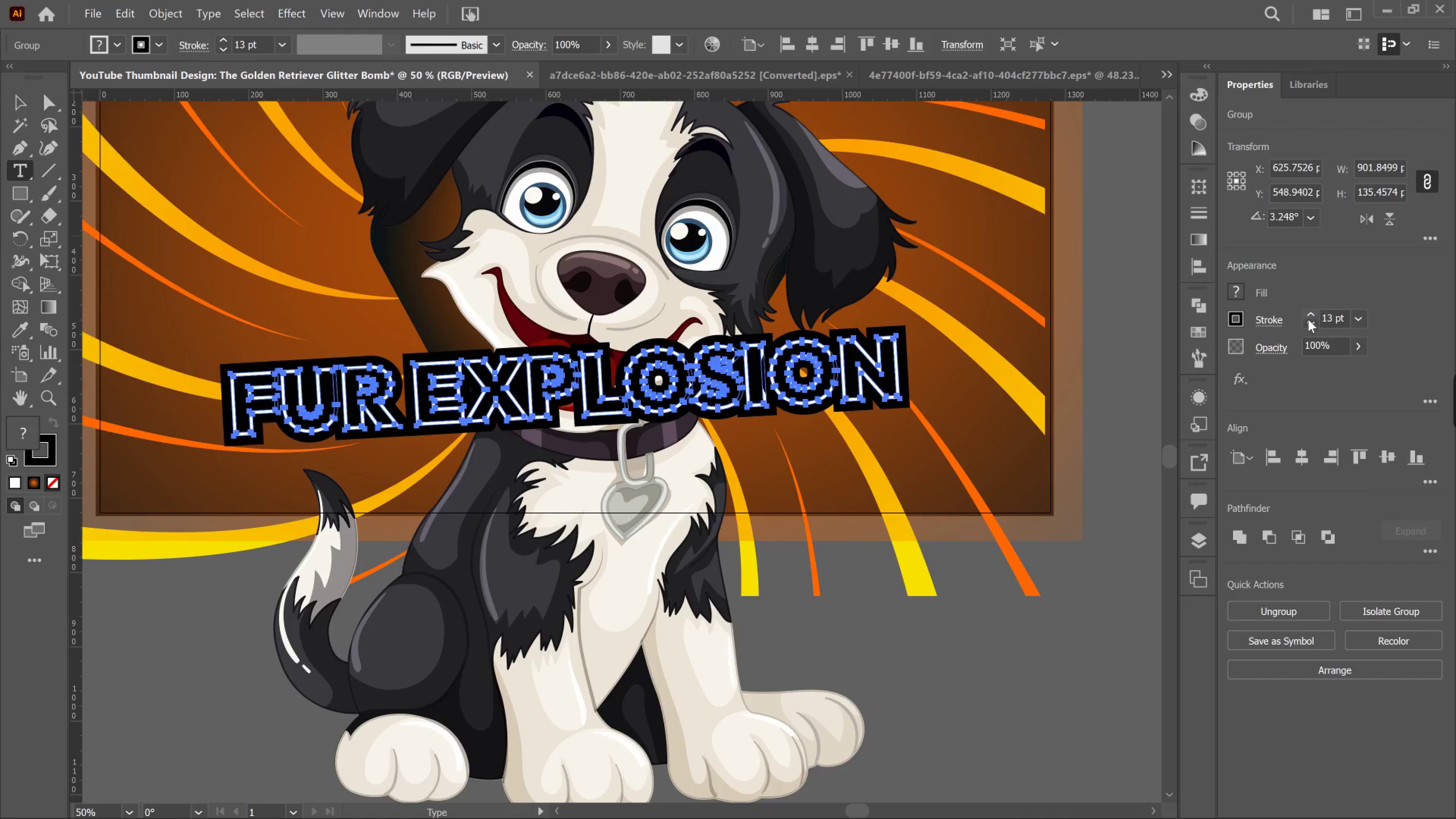 
left_click([1308, 319])
 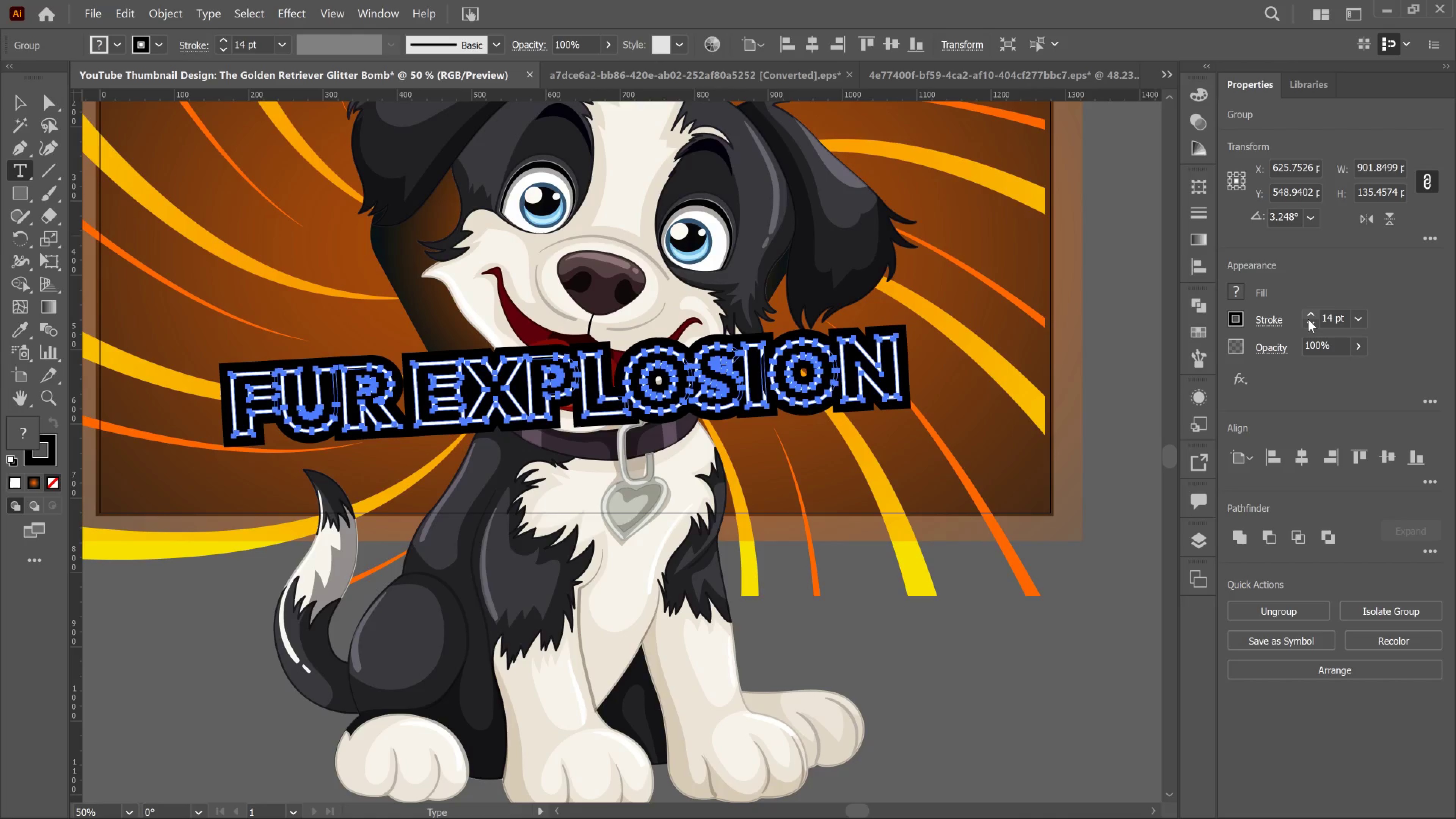 
wait(5.0)
 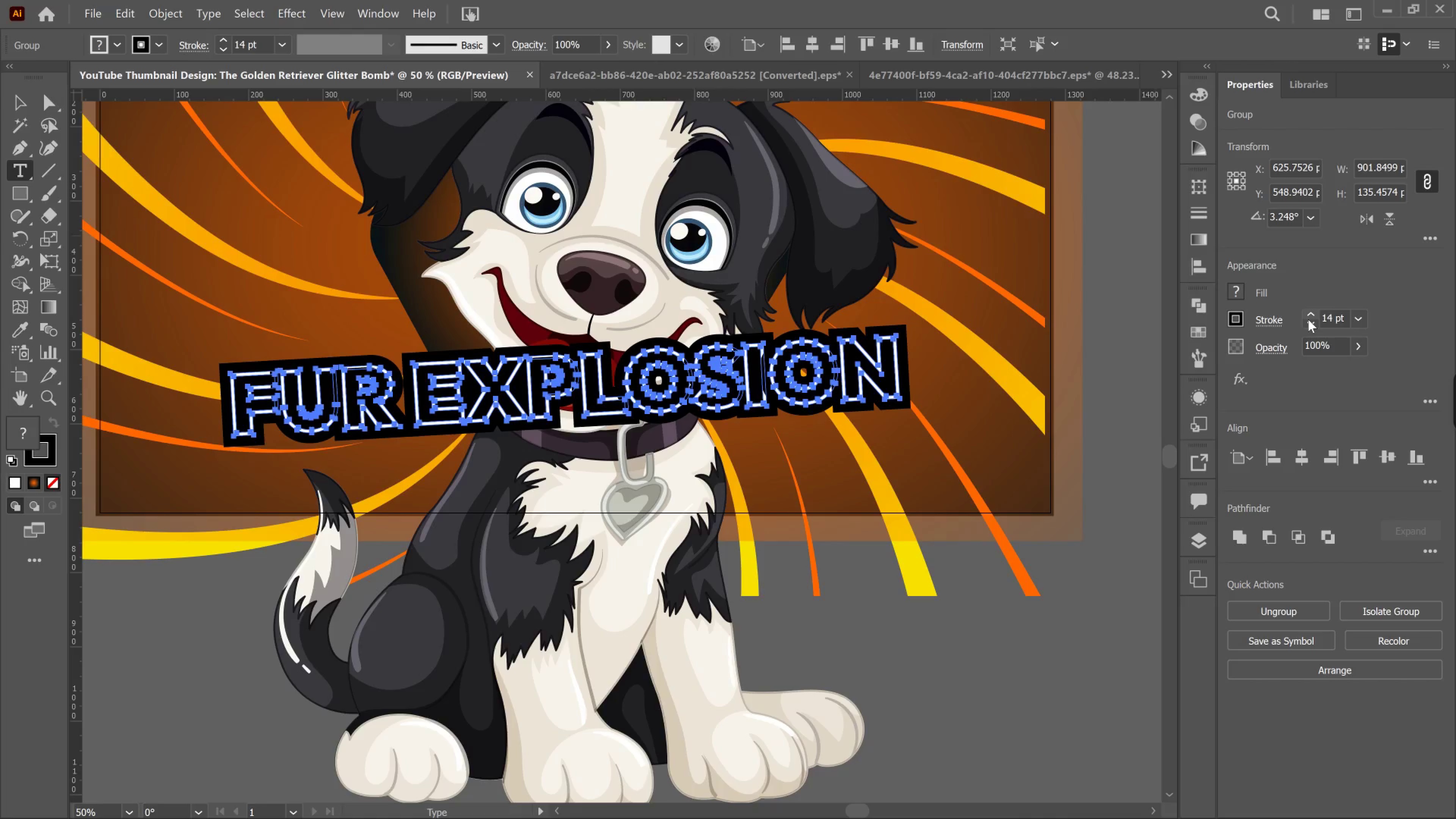 
left_click([1308, 319])
 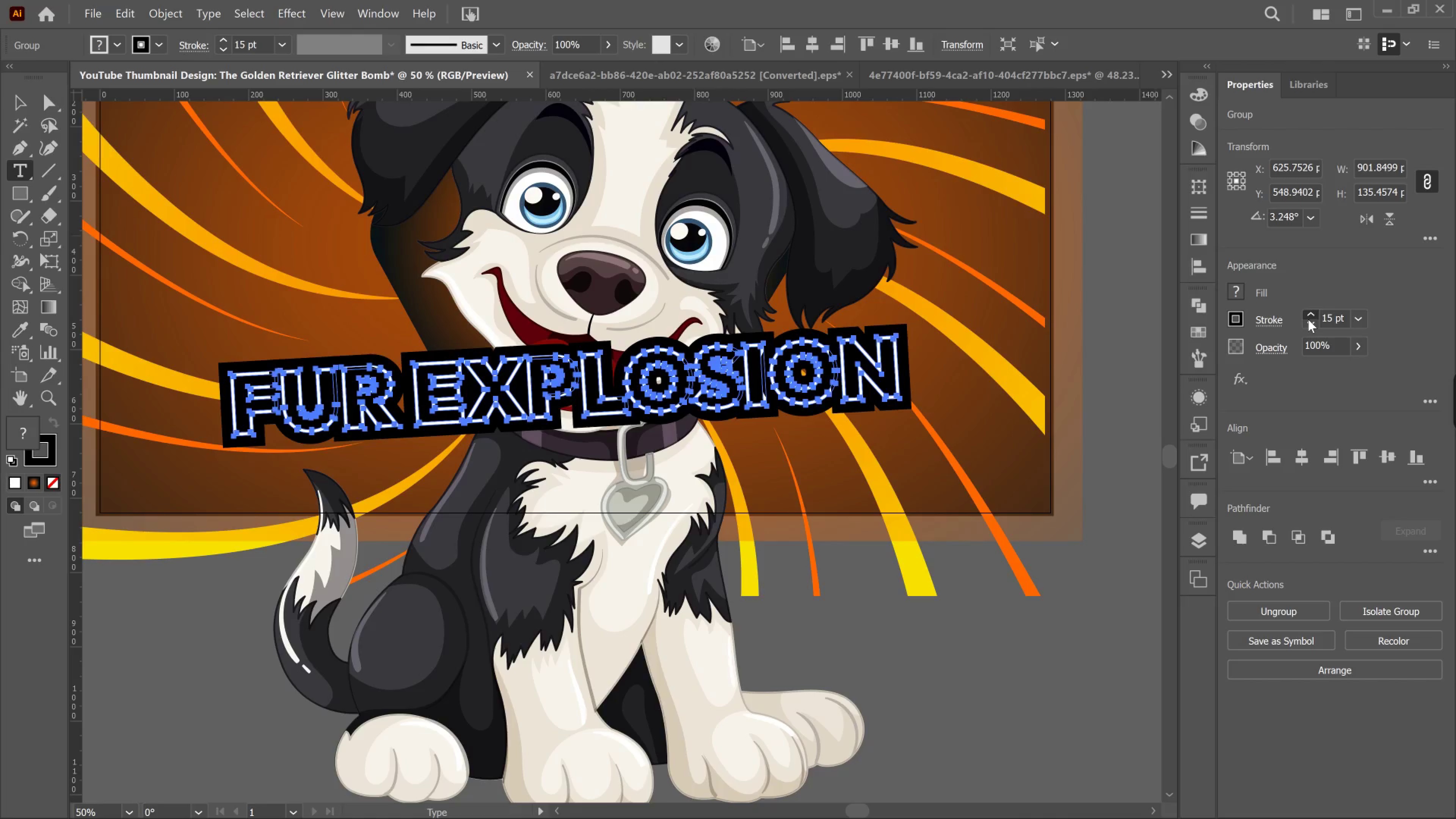 
double_click([1308, 319])
 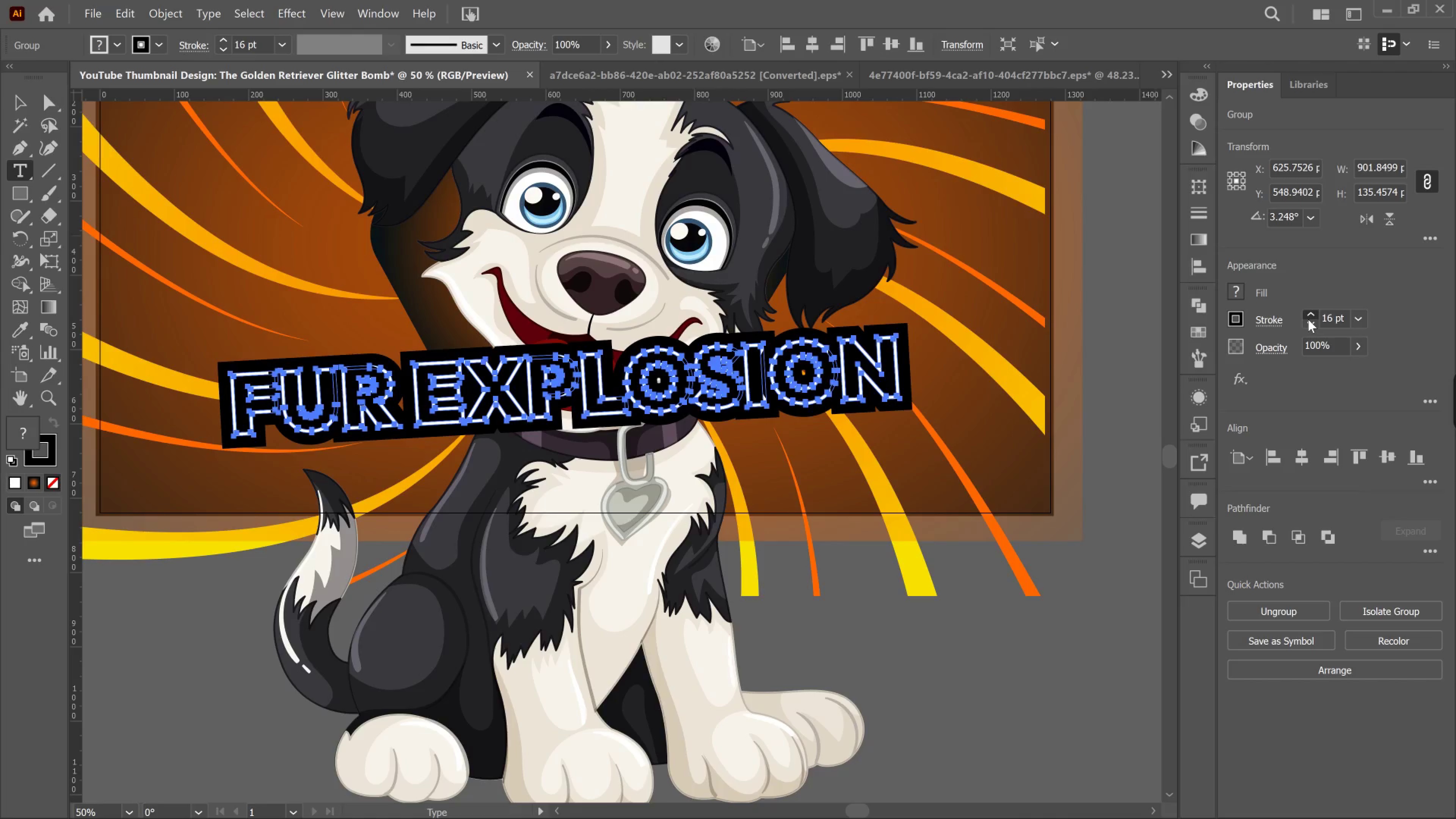 
triple_click([1308, 319])
 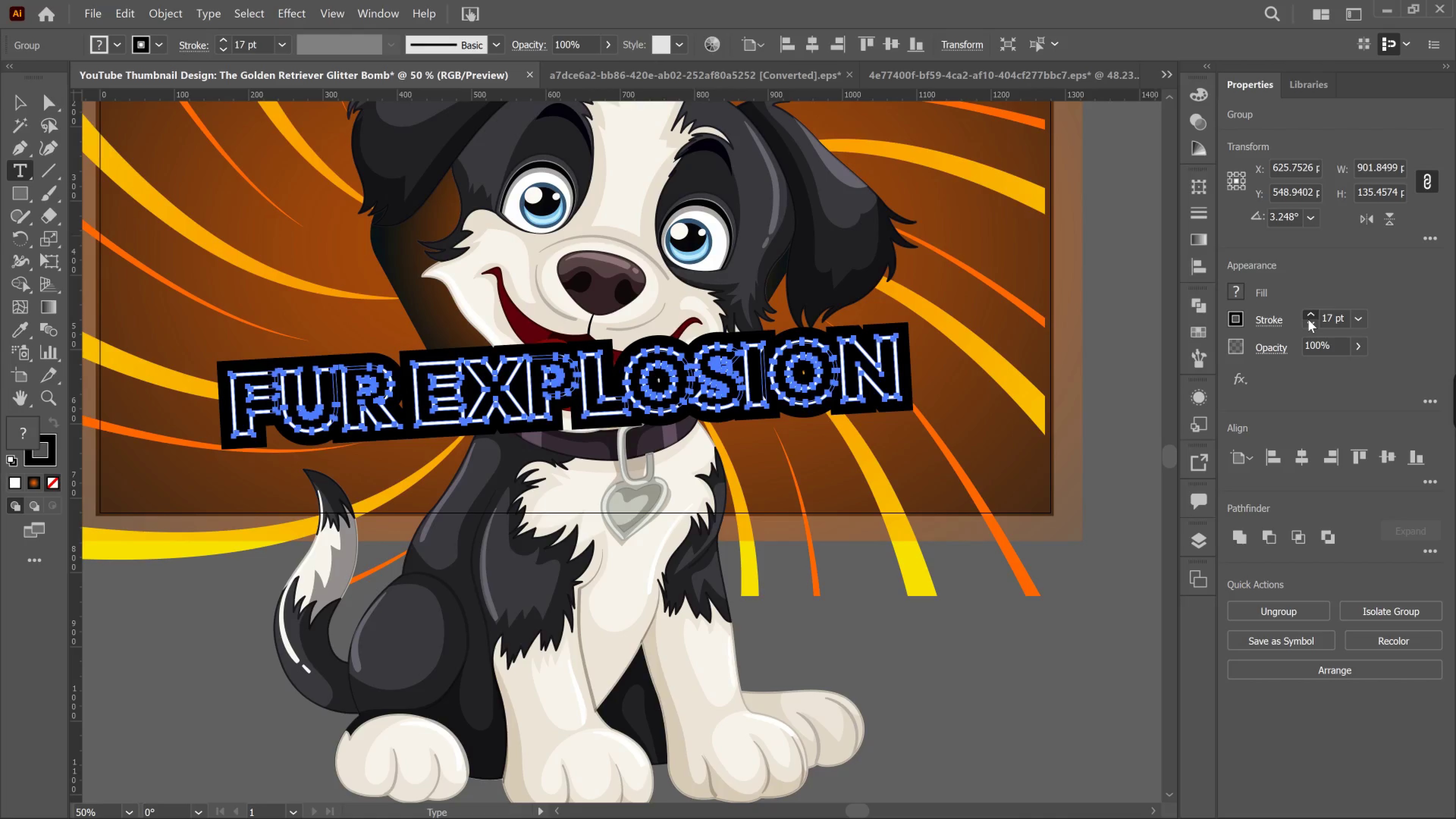 
triple_click([1308, 319])
 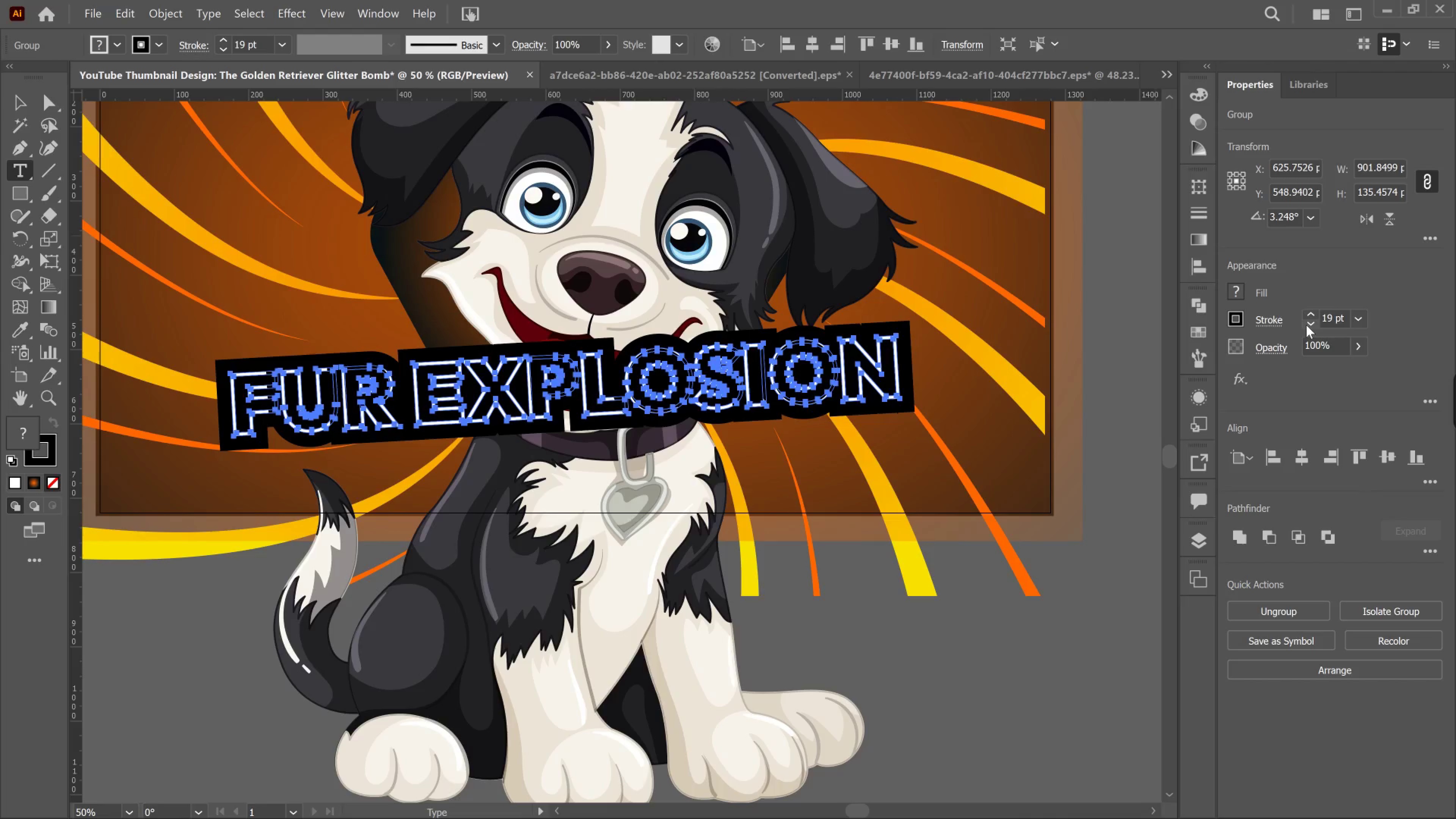 
left_click_drag(start_coordinate=[1306, 325], to_coordinate=[1308, 325])
 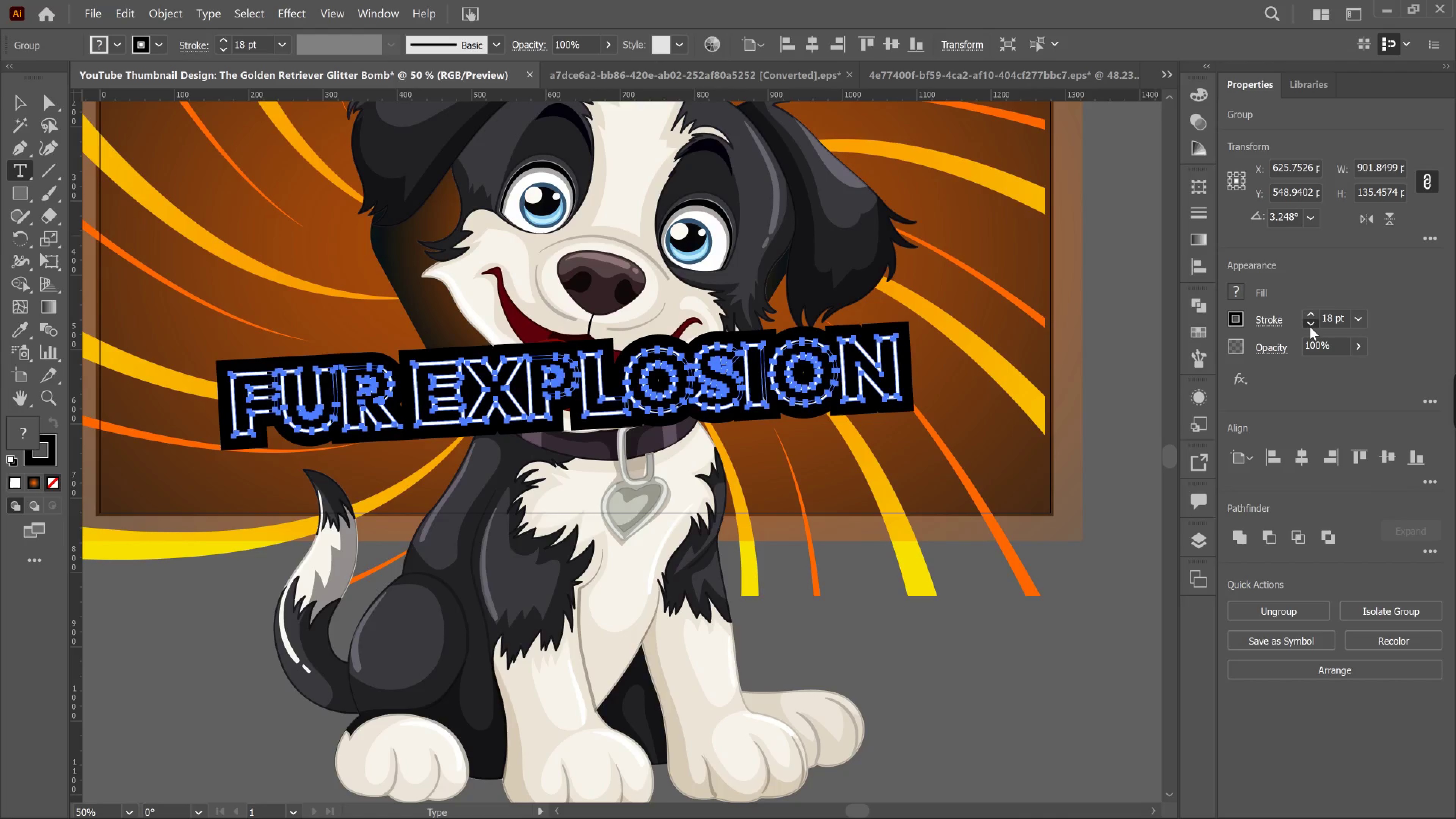 
left_click_drag(start_coordinate=[1308, 325], to_coordinate=[1310, 327])
 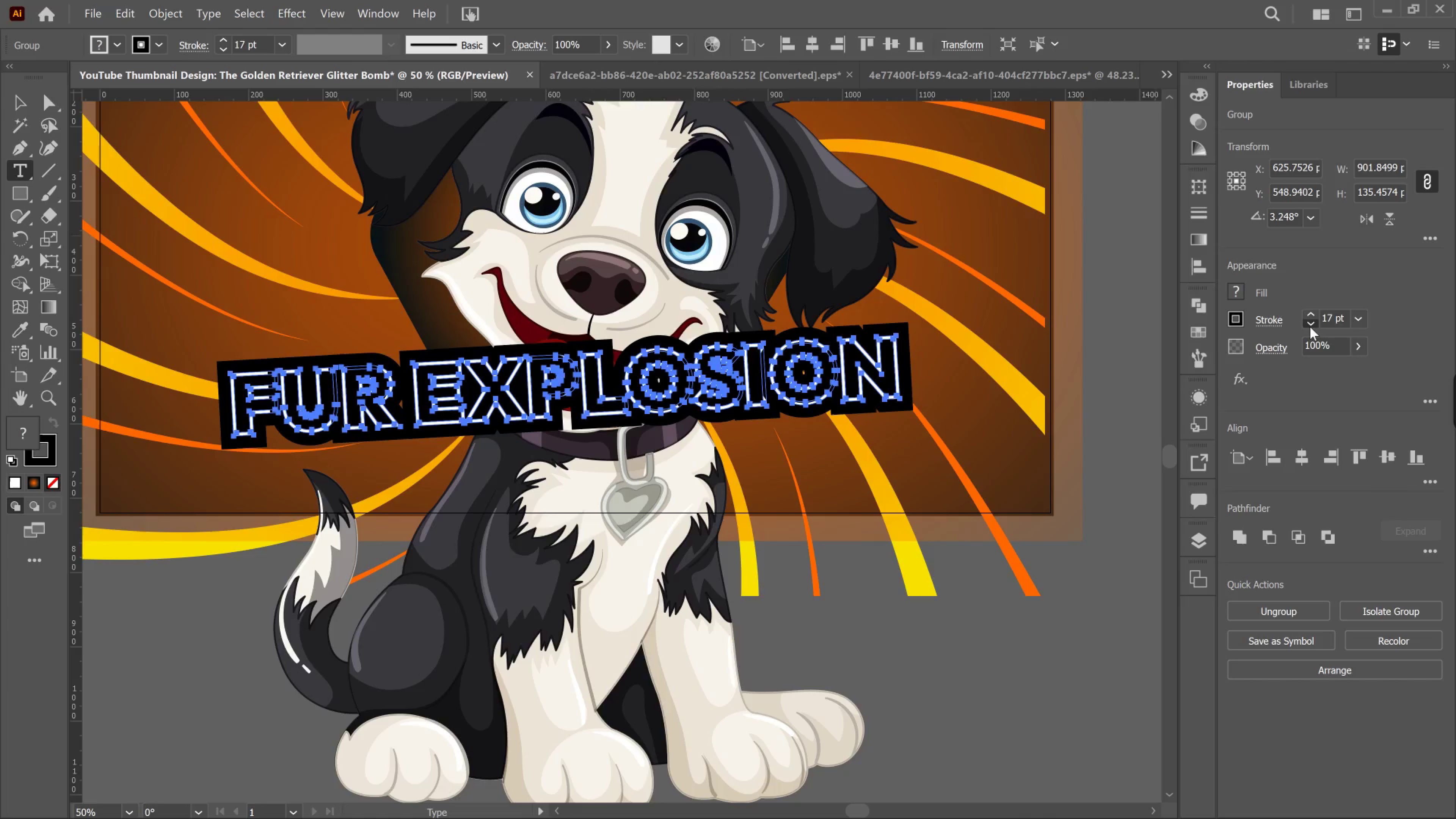 
double_click([1310, 327])
 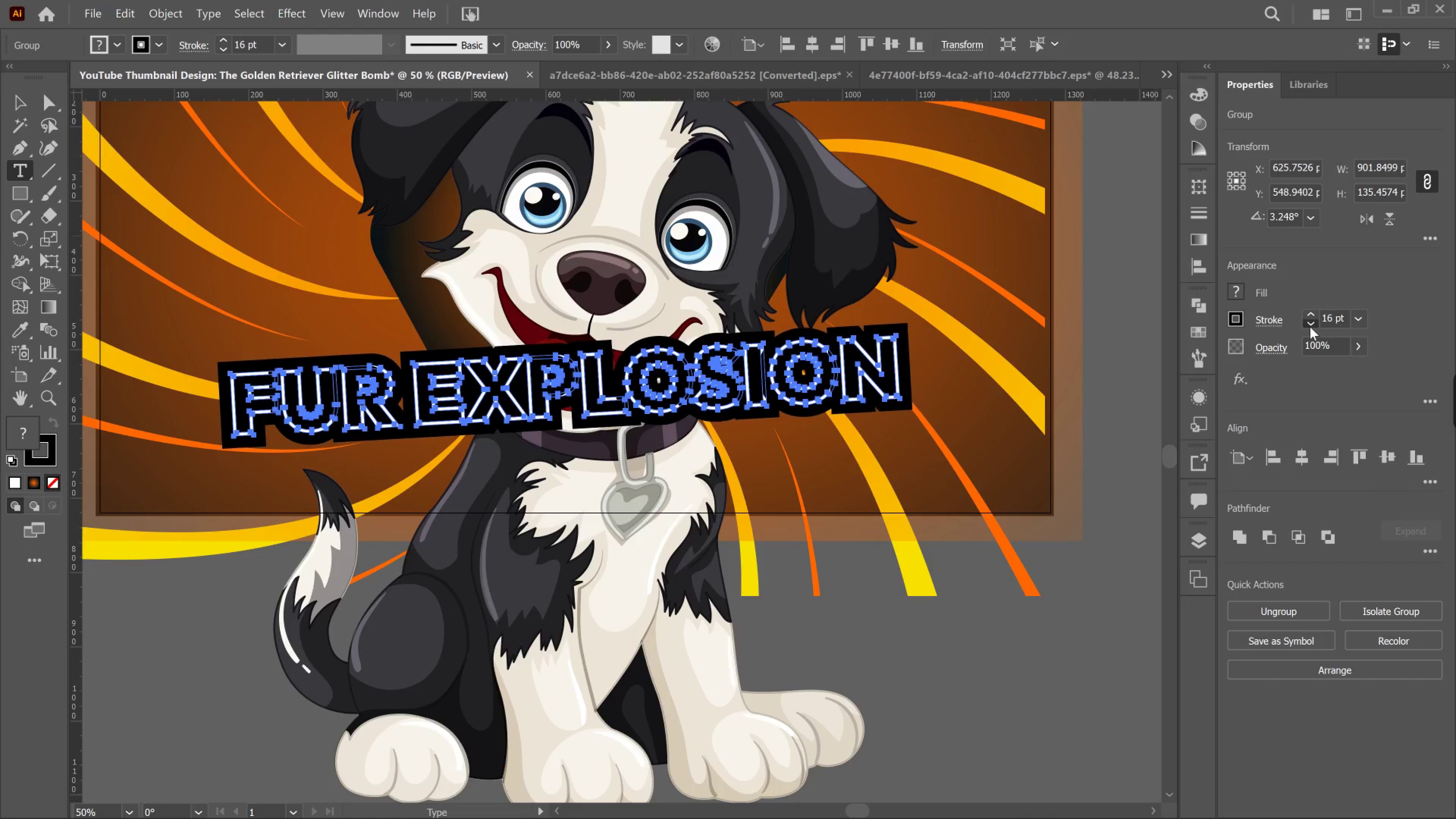 
triple_click([1310, 327])
 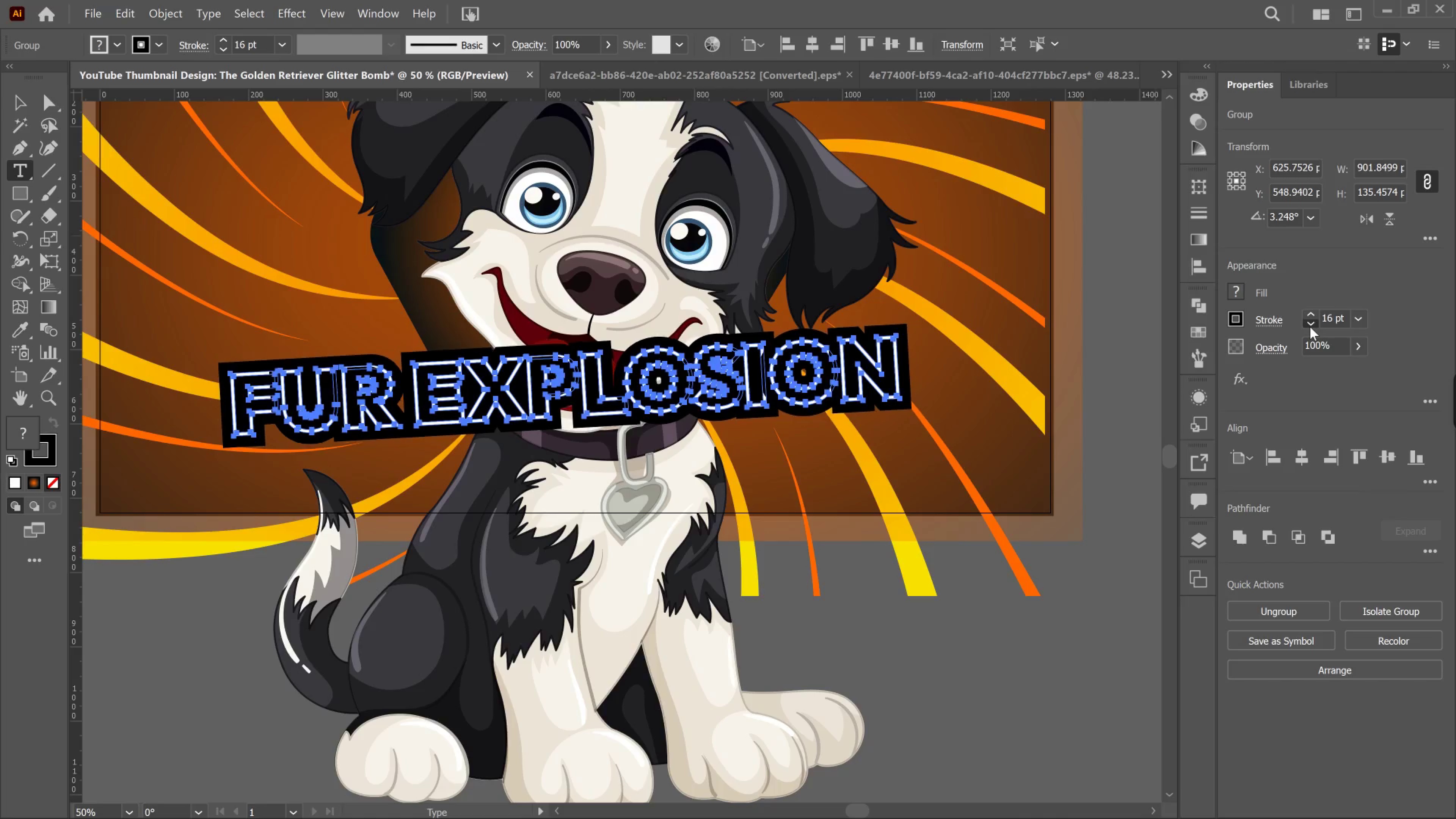 
triple_click([1310, 327])
 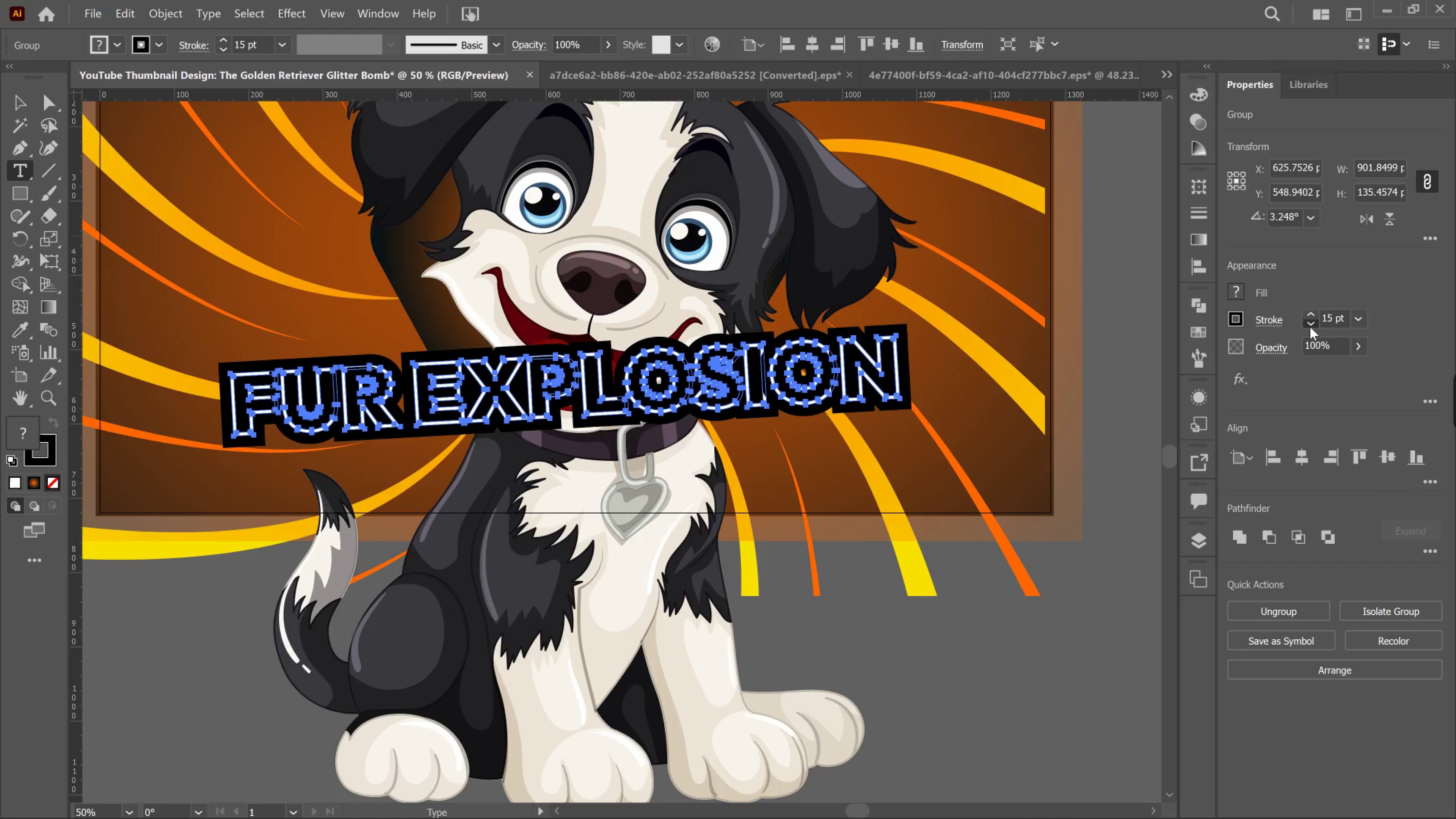 
triple_click([1310, 327])
 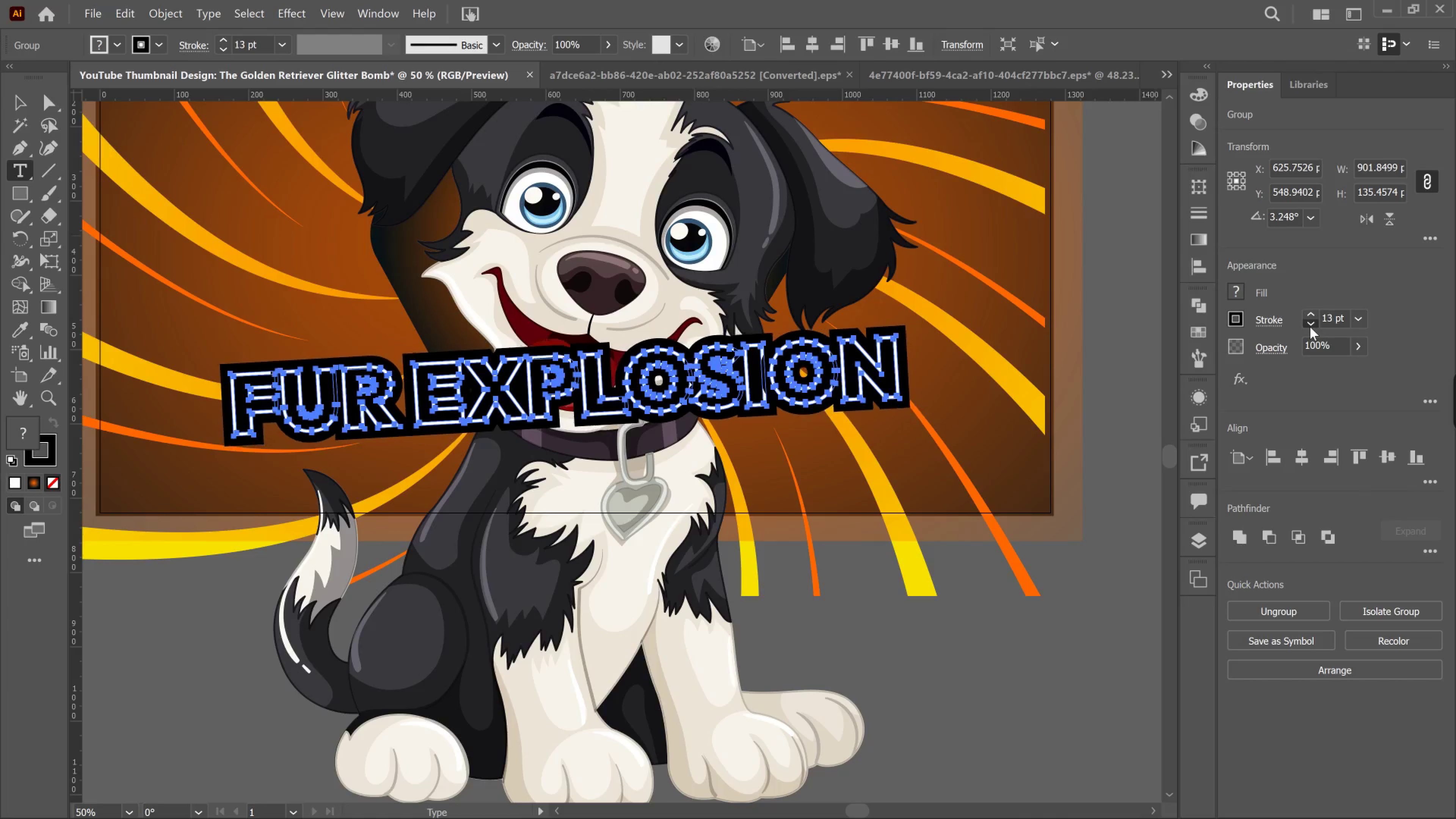 
triple_click([1310, 327])
 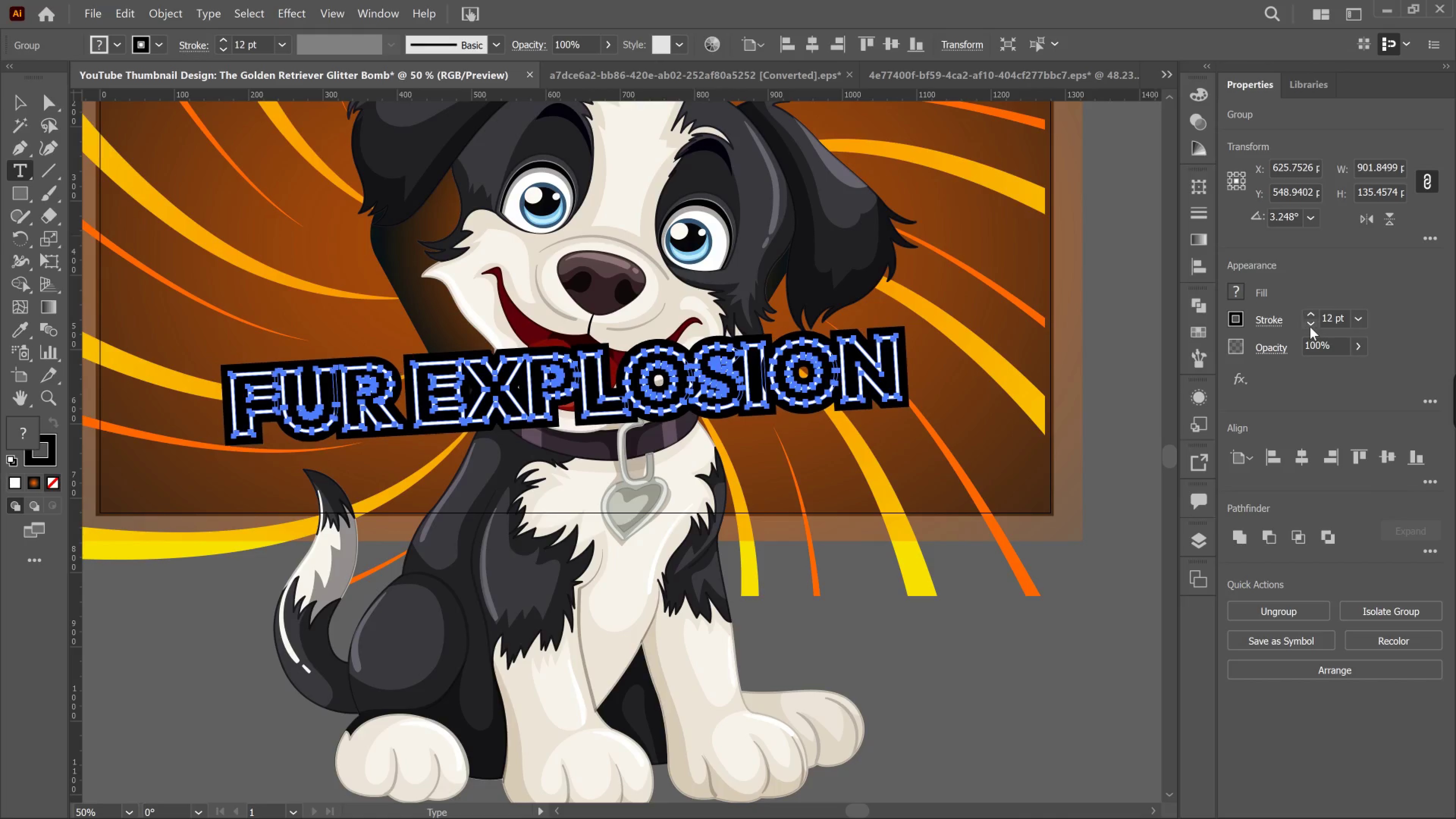 
left_click([1310, 327])
 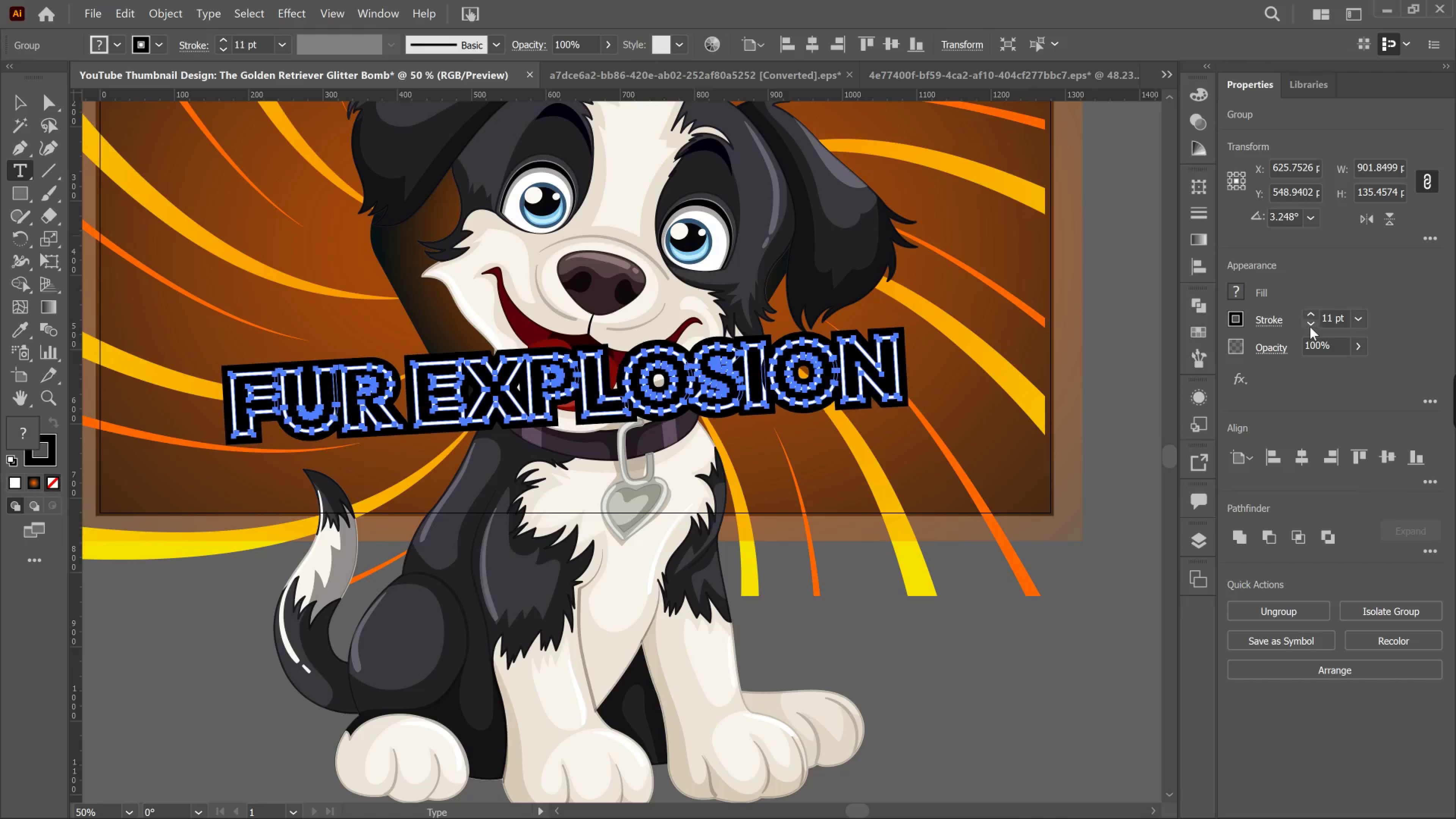 
left_click([1310, 327])
 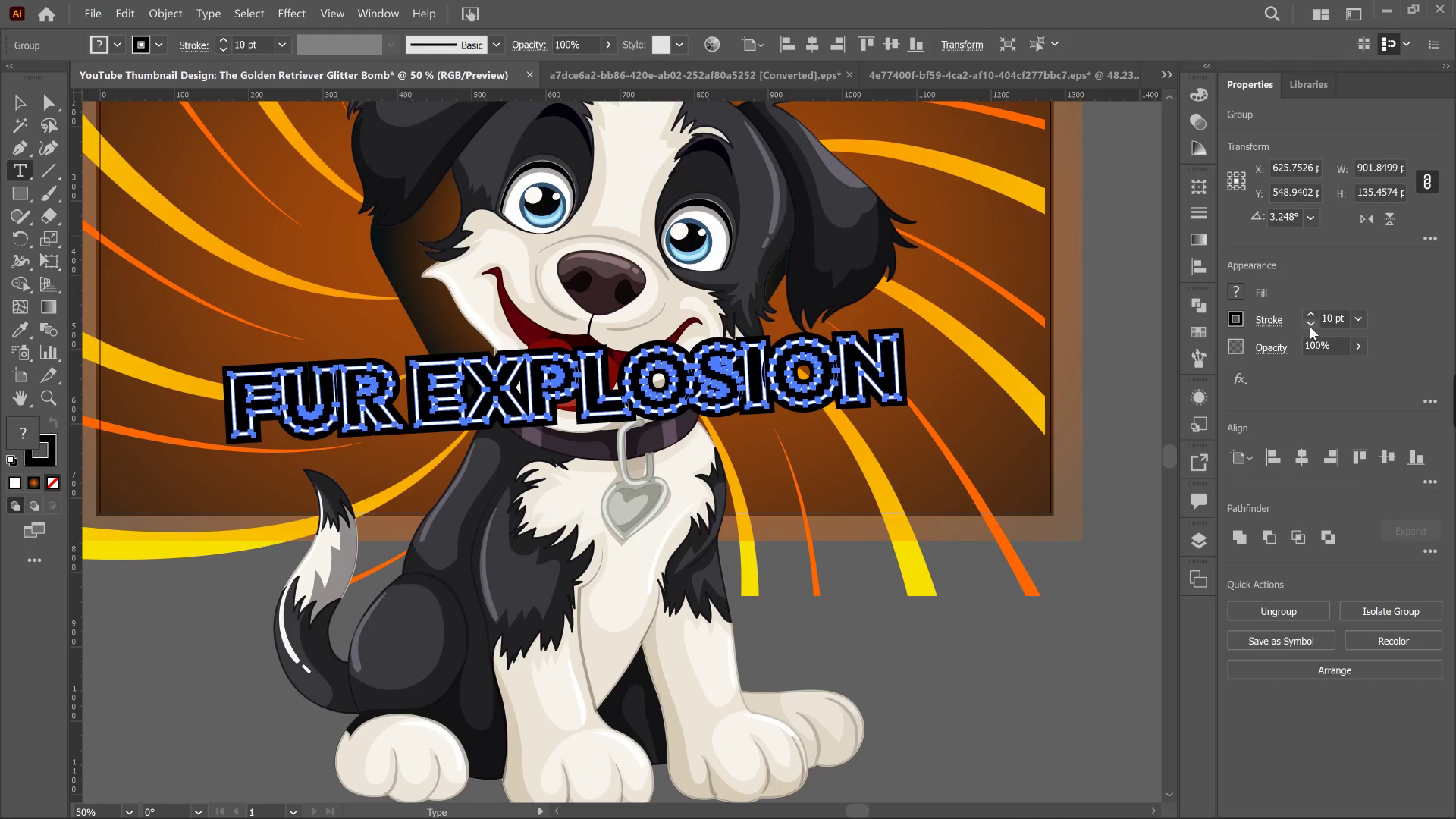 
left_click([1310, 327])
 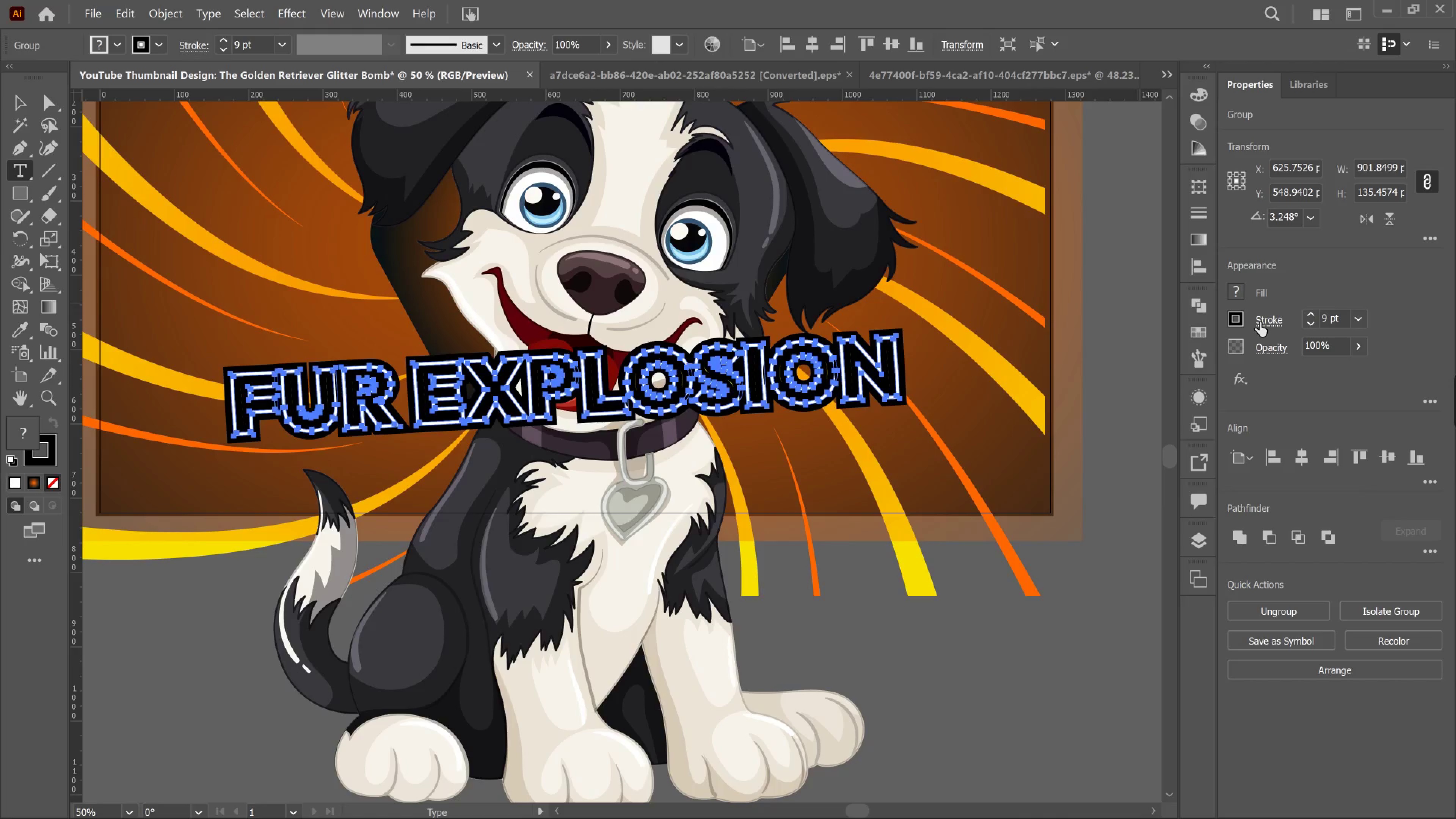 
wait(6.32)
 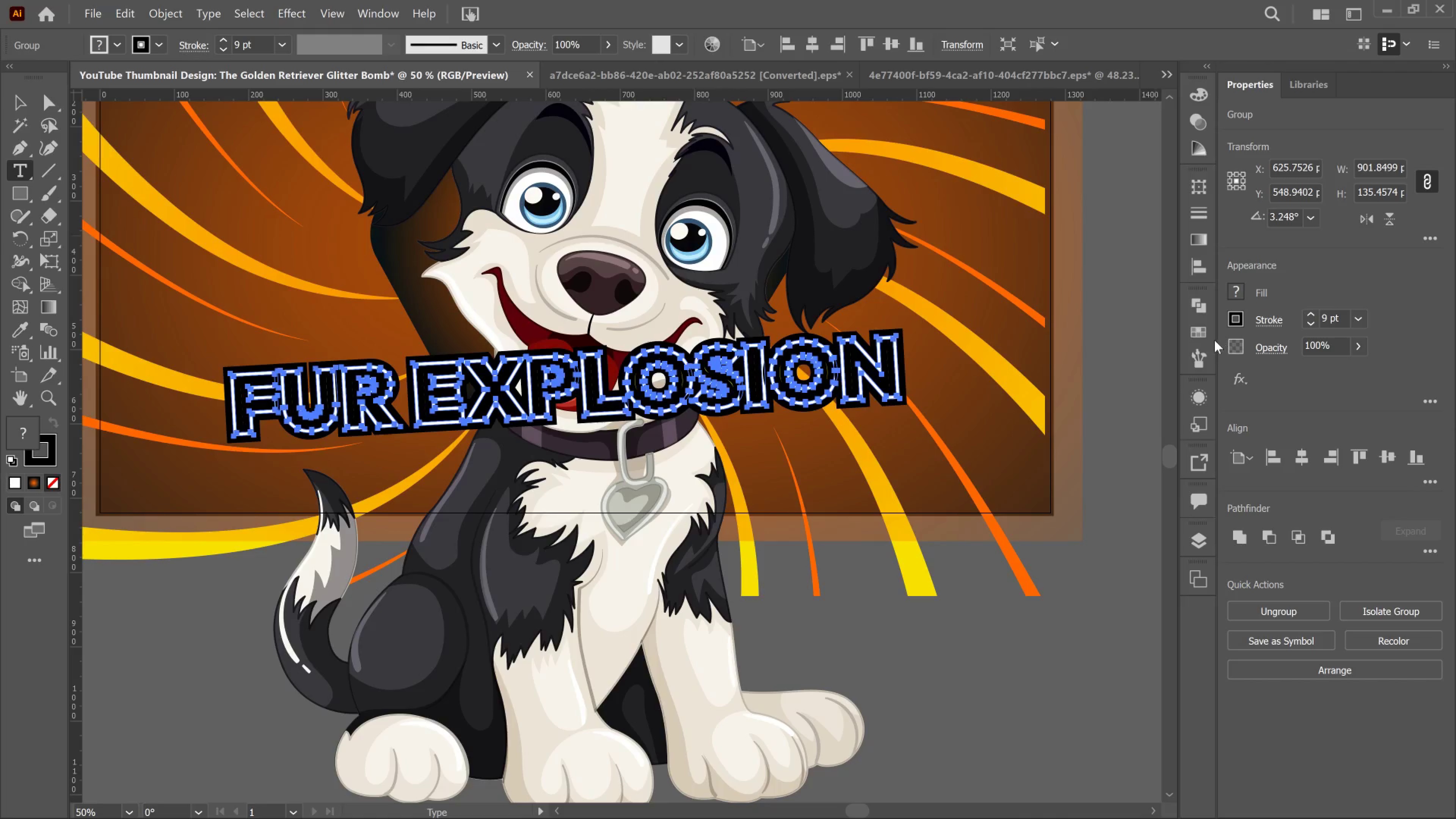 
left_click([1272, 322])
 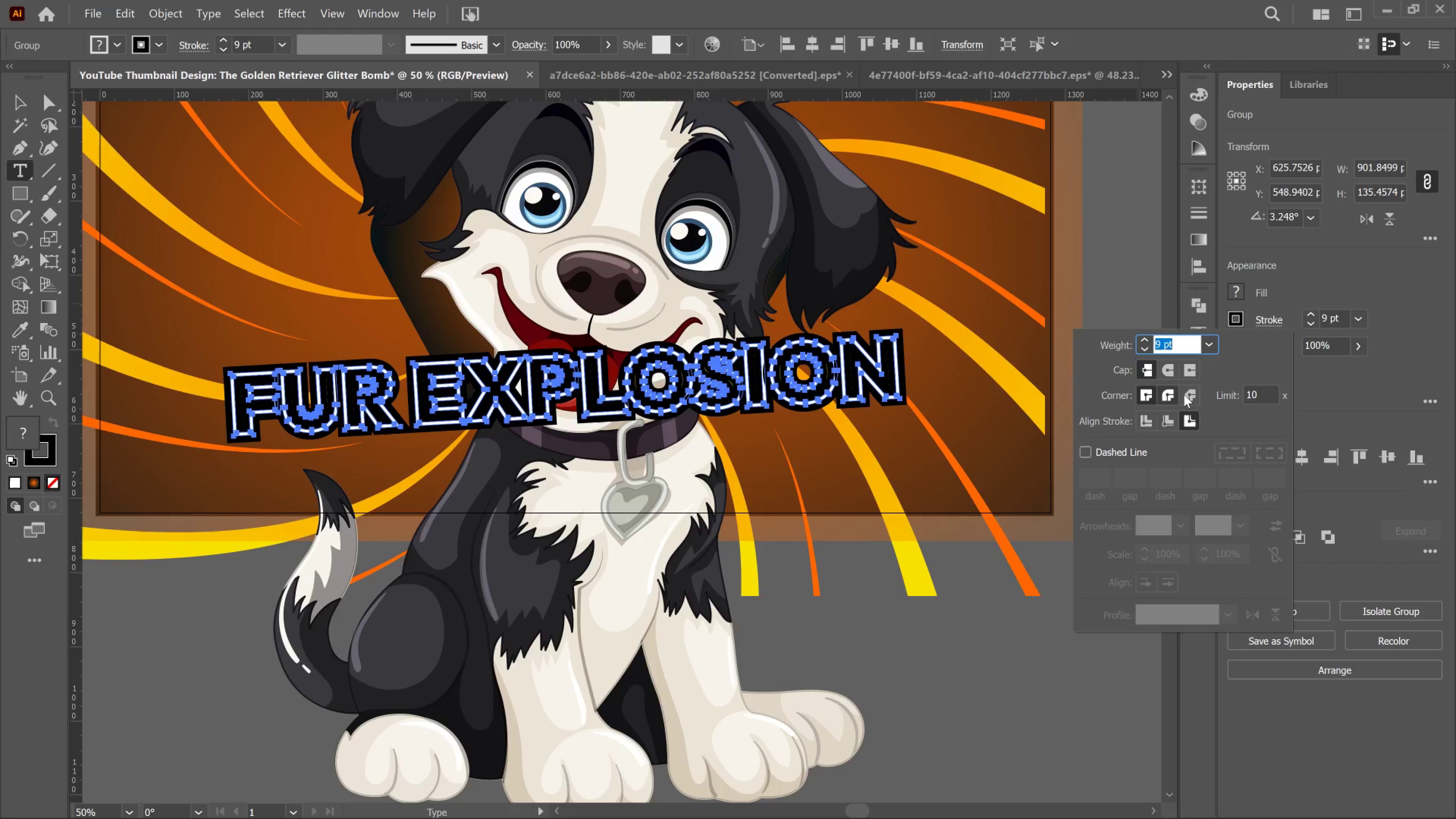 
left_click([1161, 372])
 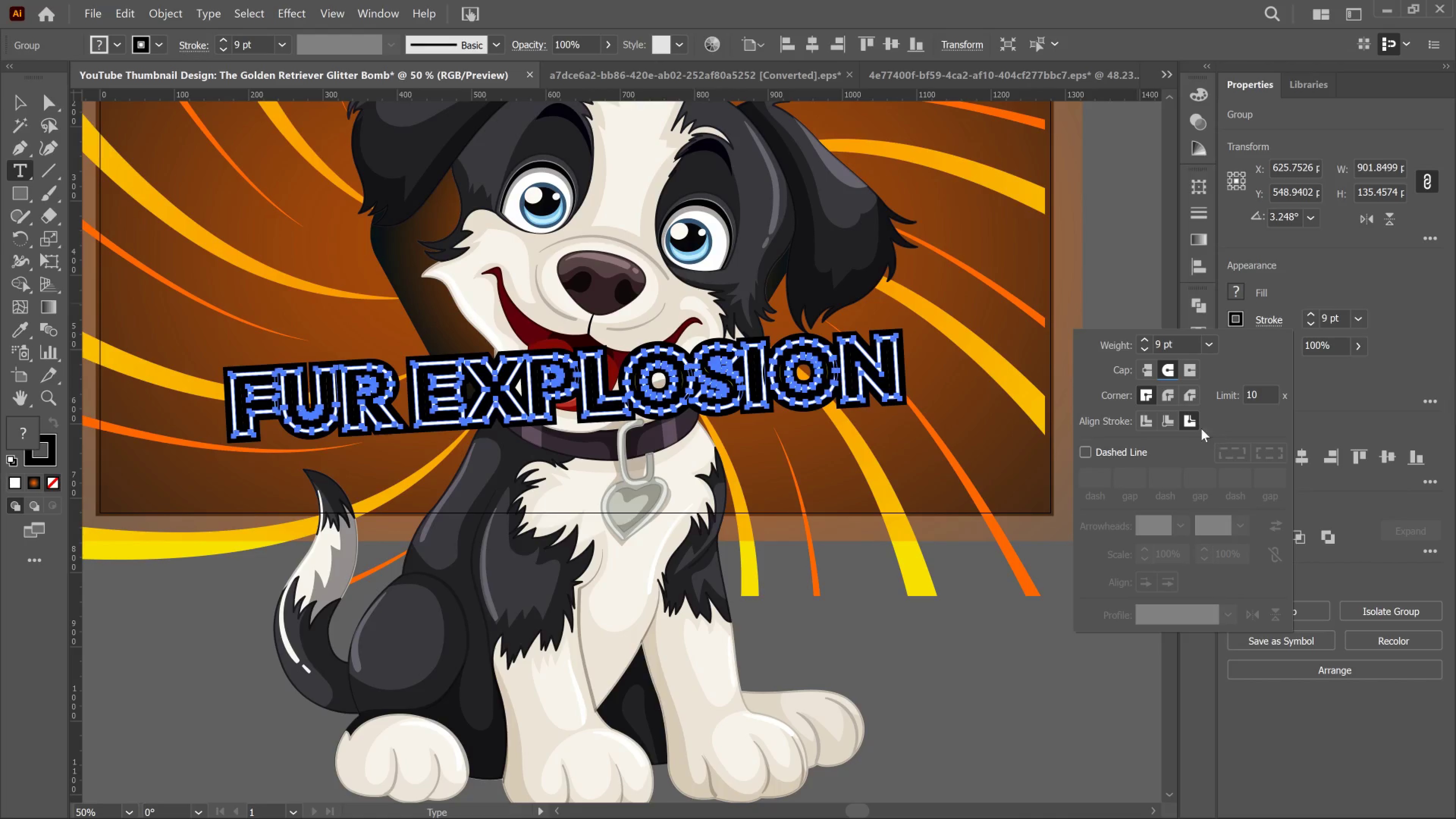 
left_click([1168, 389])
 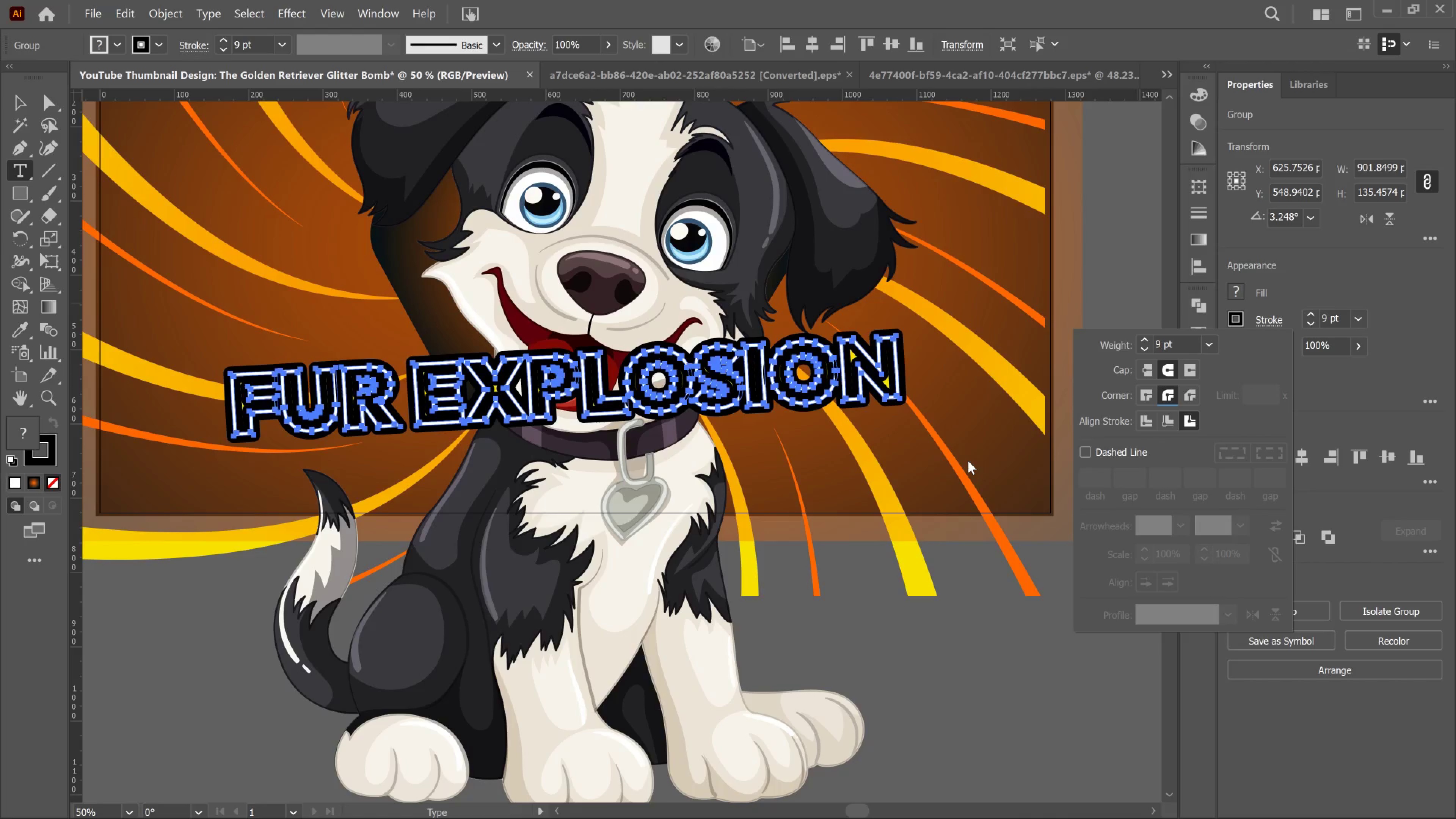 
wait(6.14)
 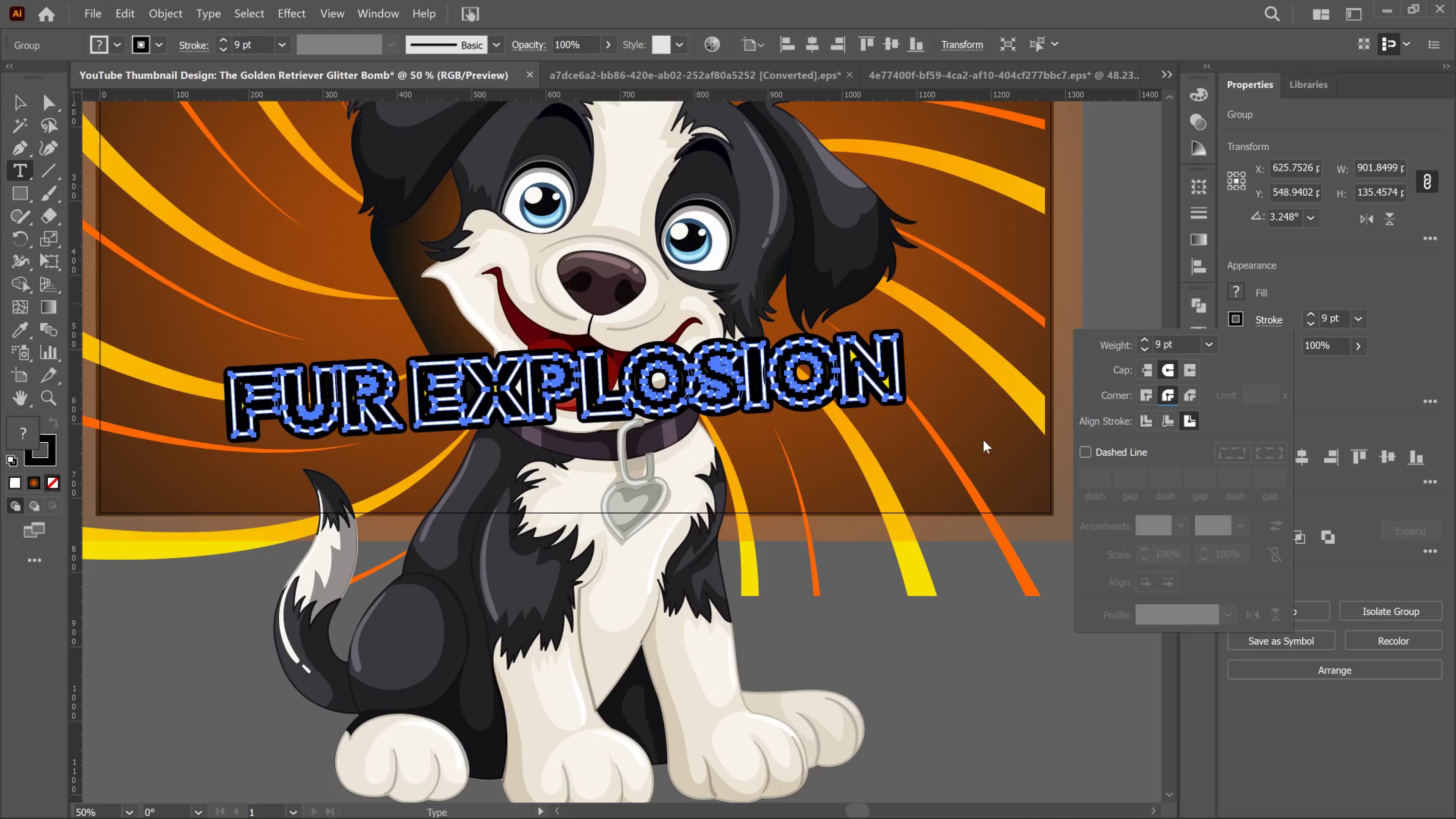 
left_click([968, 461])
 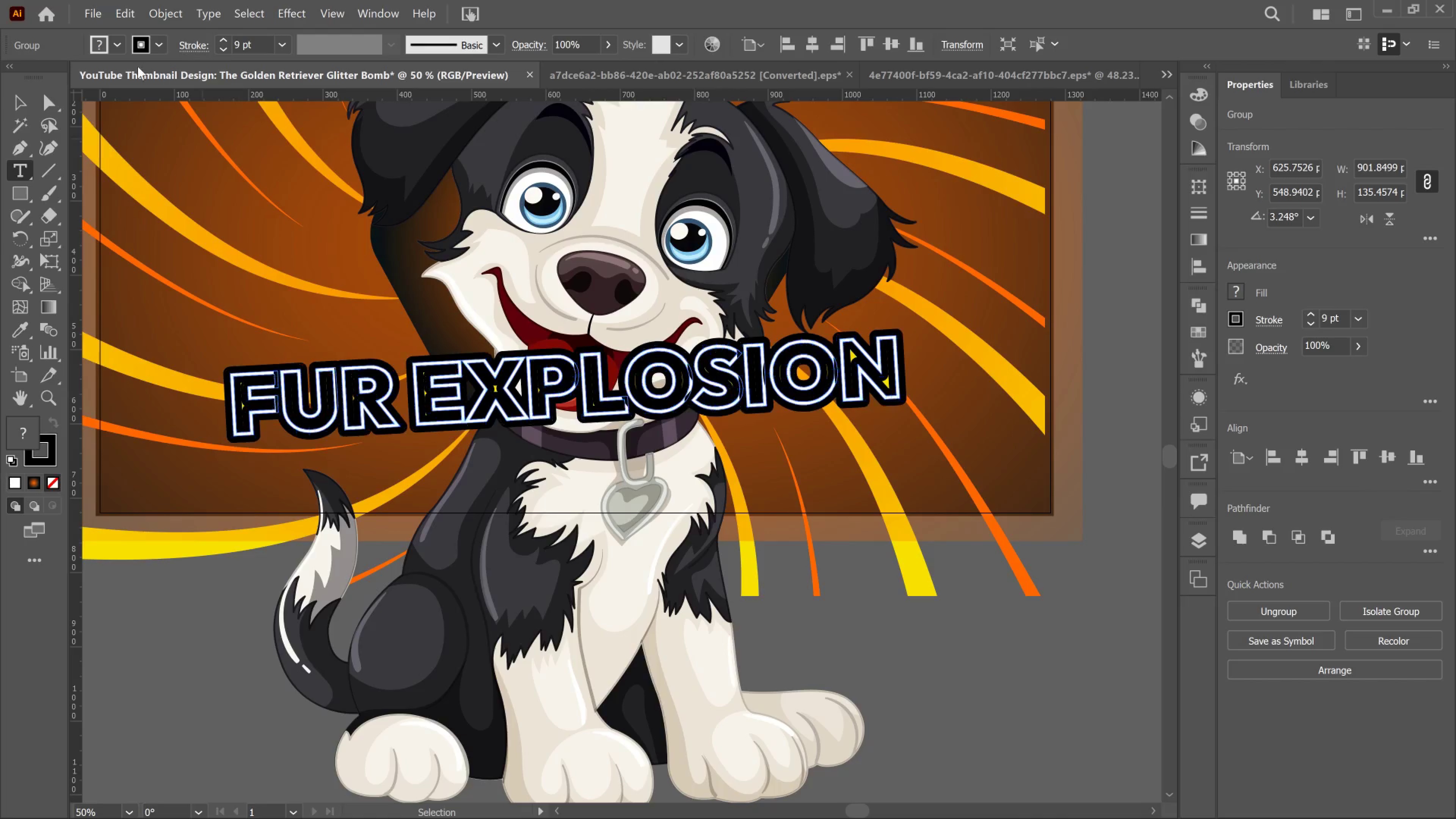 
left_click([153, 18])
 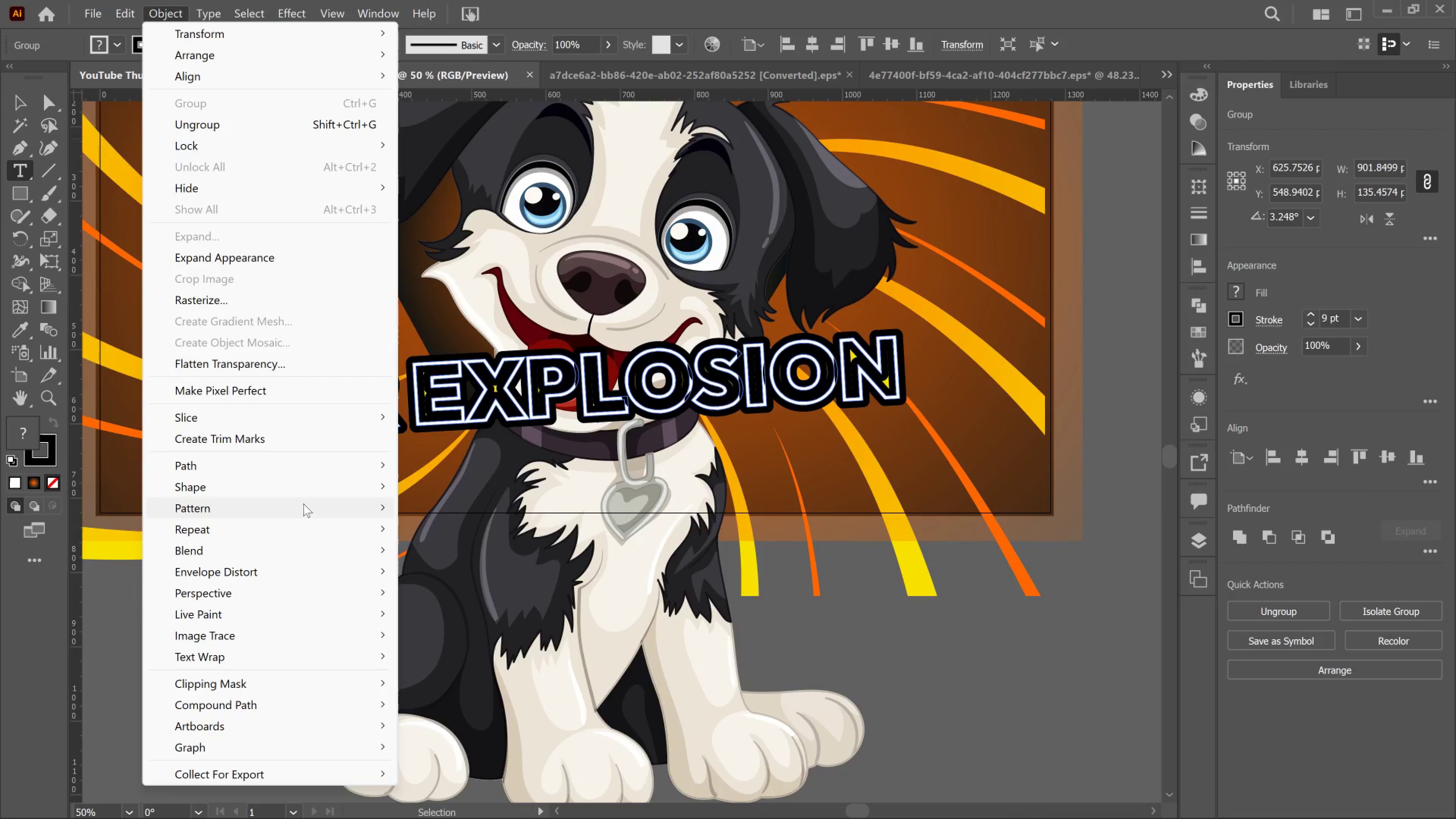 
wait(8.74)
 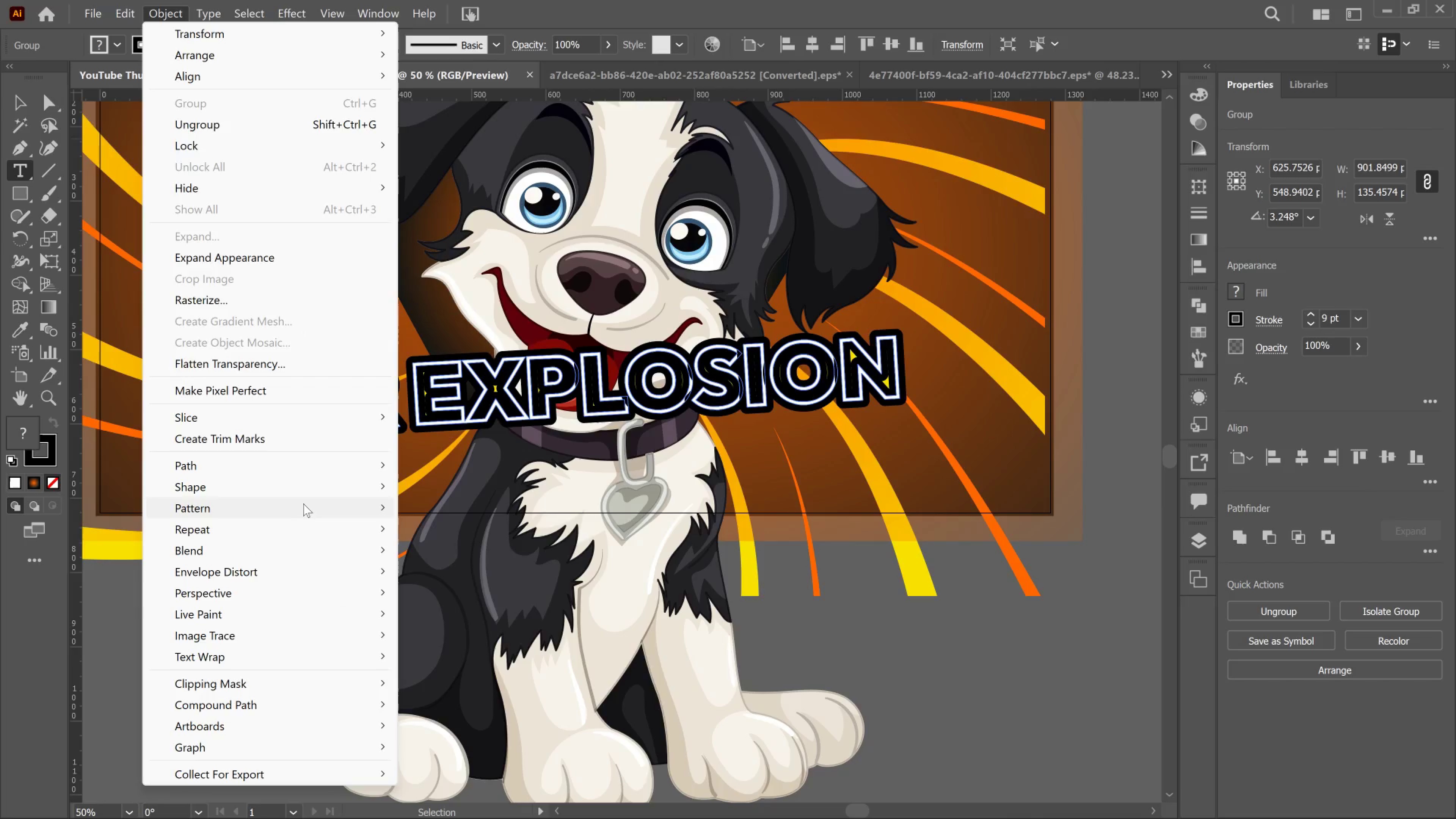 
left_click([24, 105])
 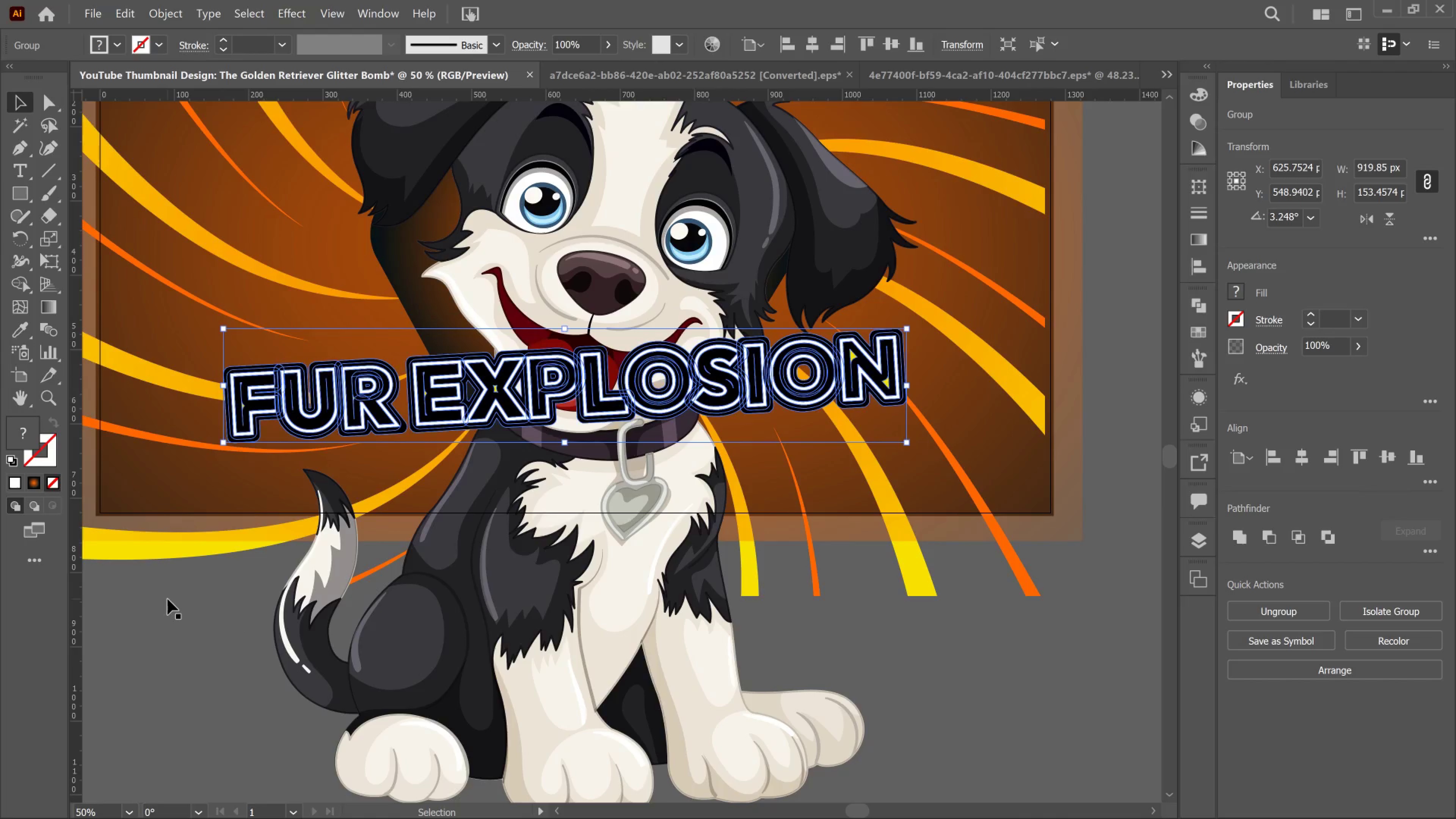 
left_click([168, 599])
 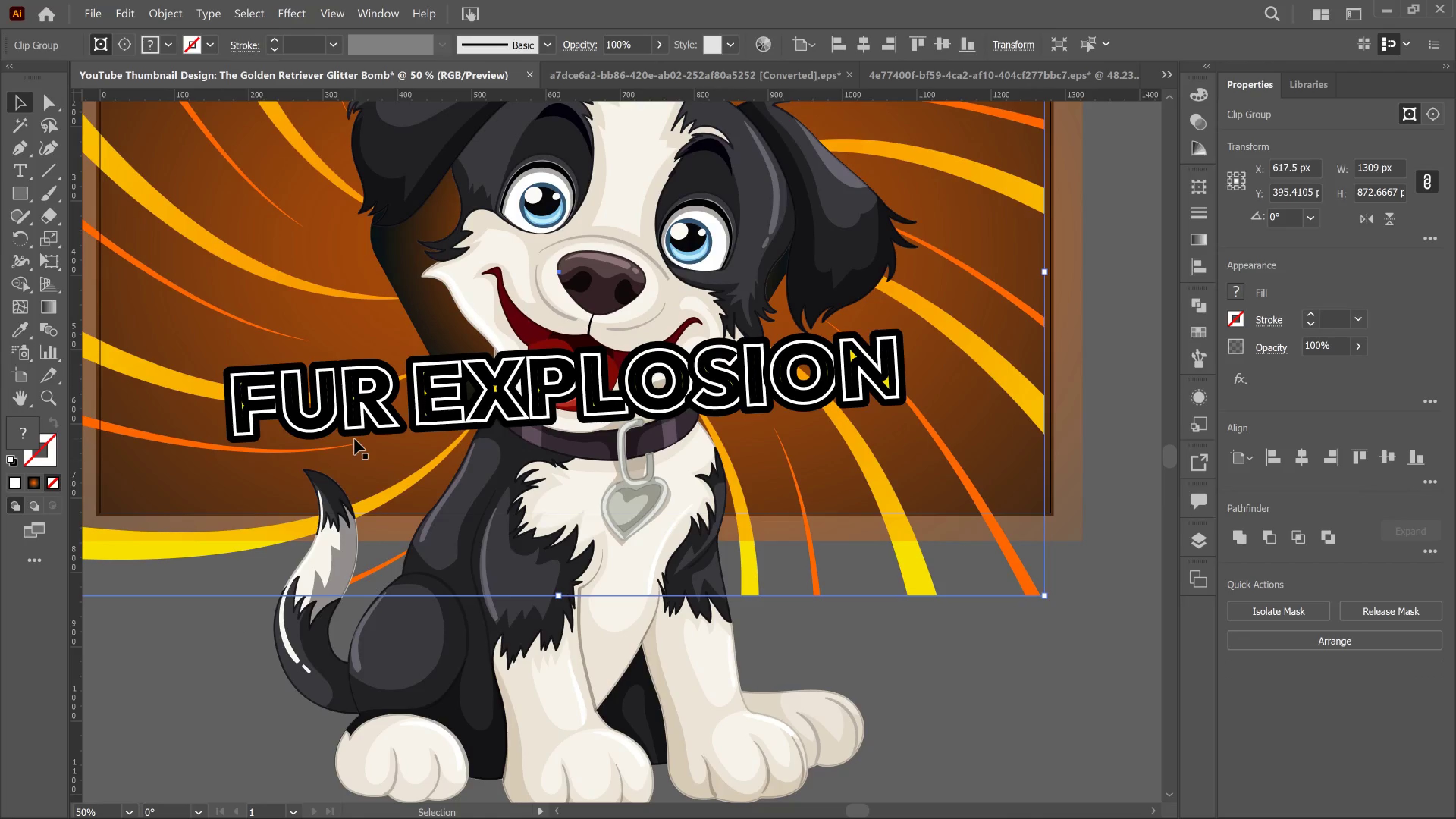 
hold_key(key=AltLeft, duration=0.46)
scroll: coordinate [312, 428], scroll_direction: up, amount: 4.0
 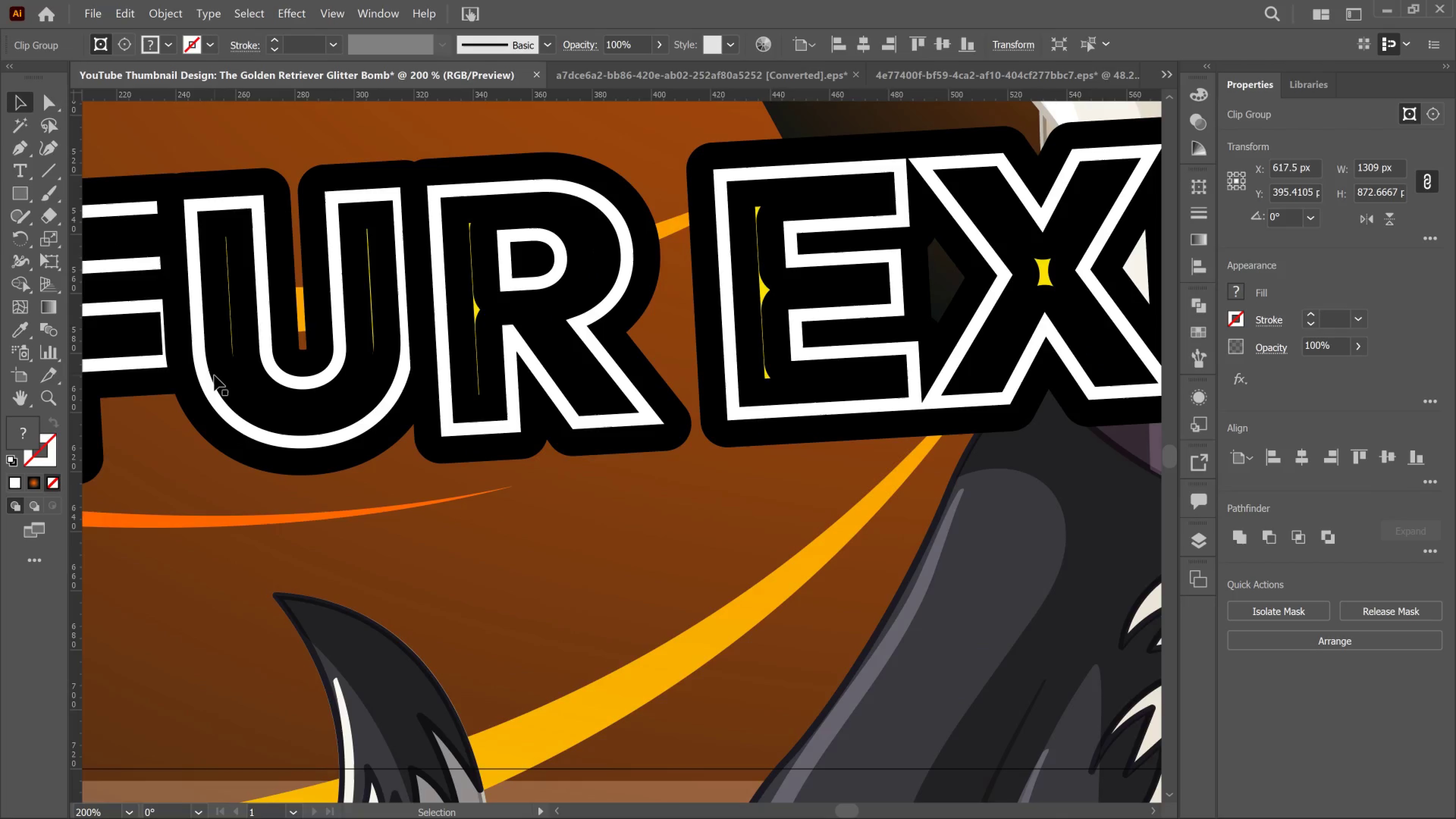 
left_click([216, 368])
 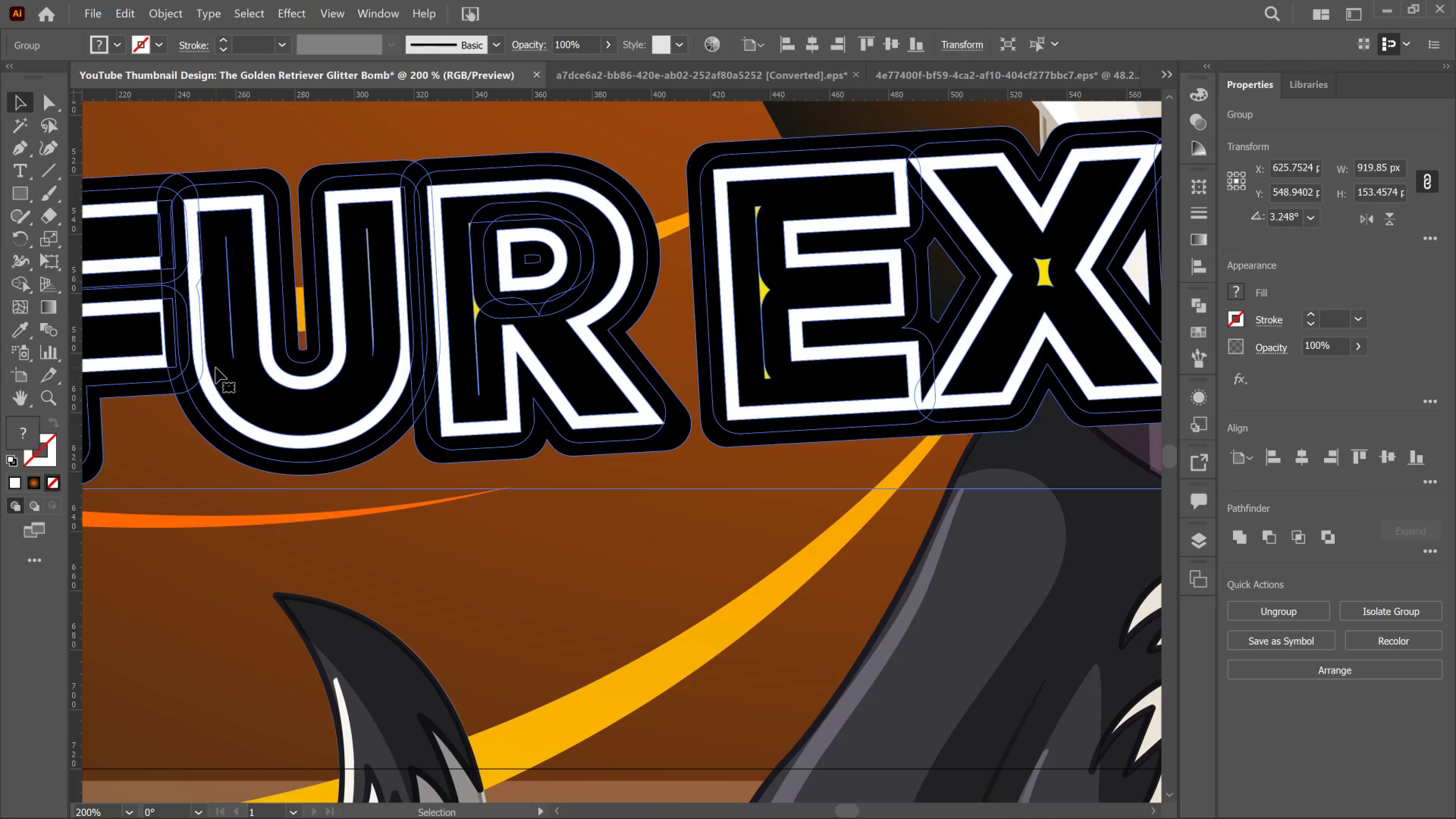 
double_click([216, 368])
 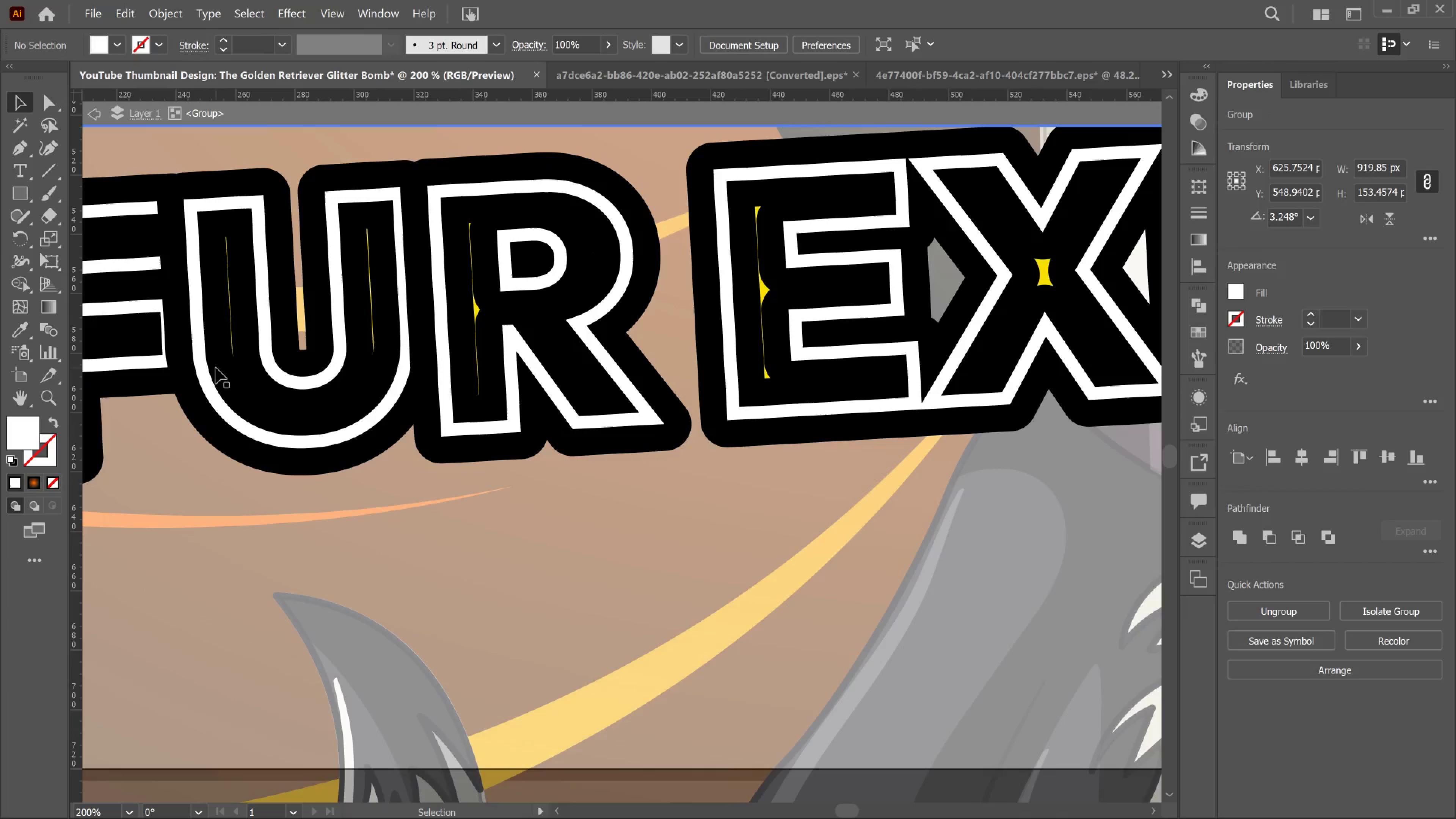 
left_click([216, 368])
 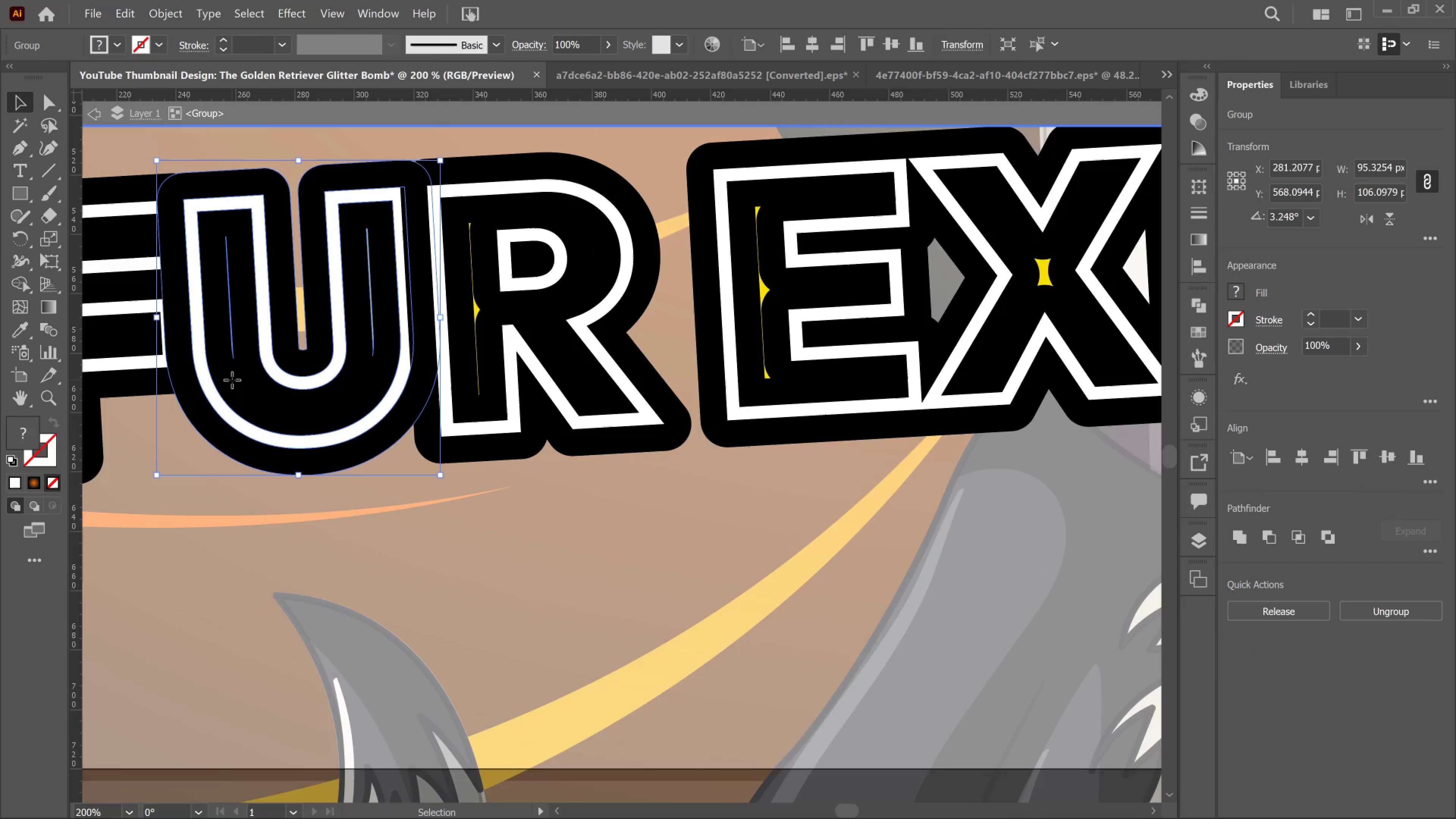 
double_click([232, 380])
 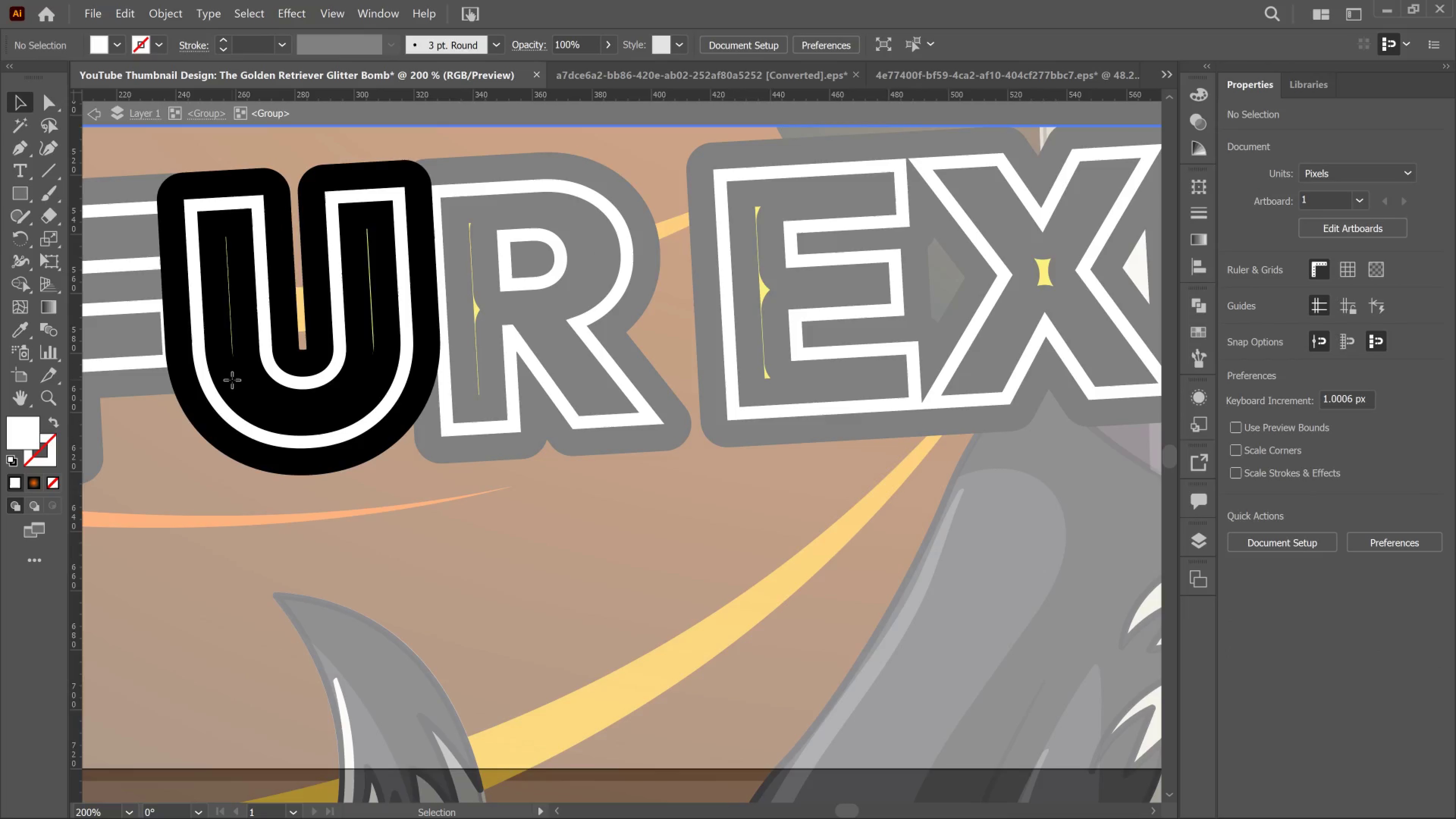 
left_click([232, 380])
 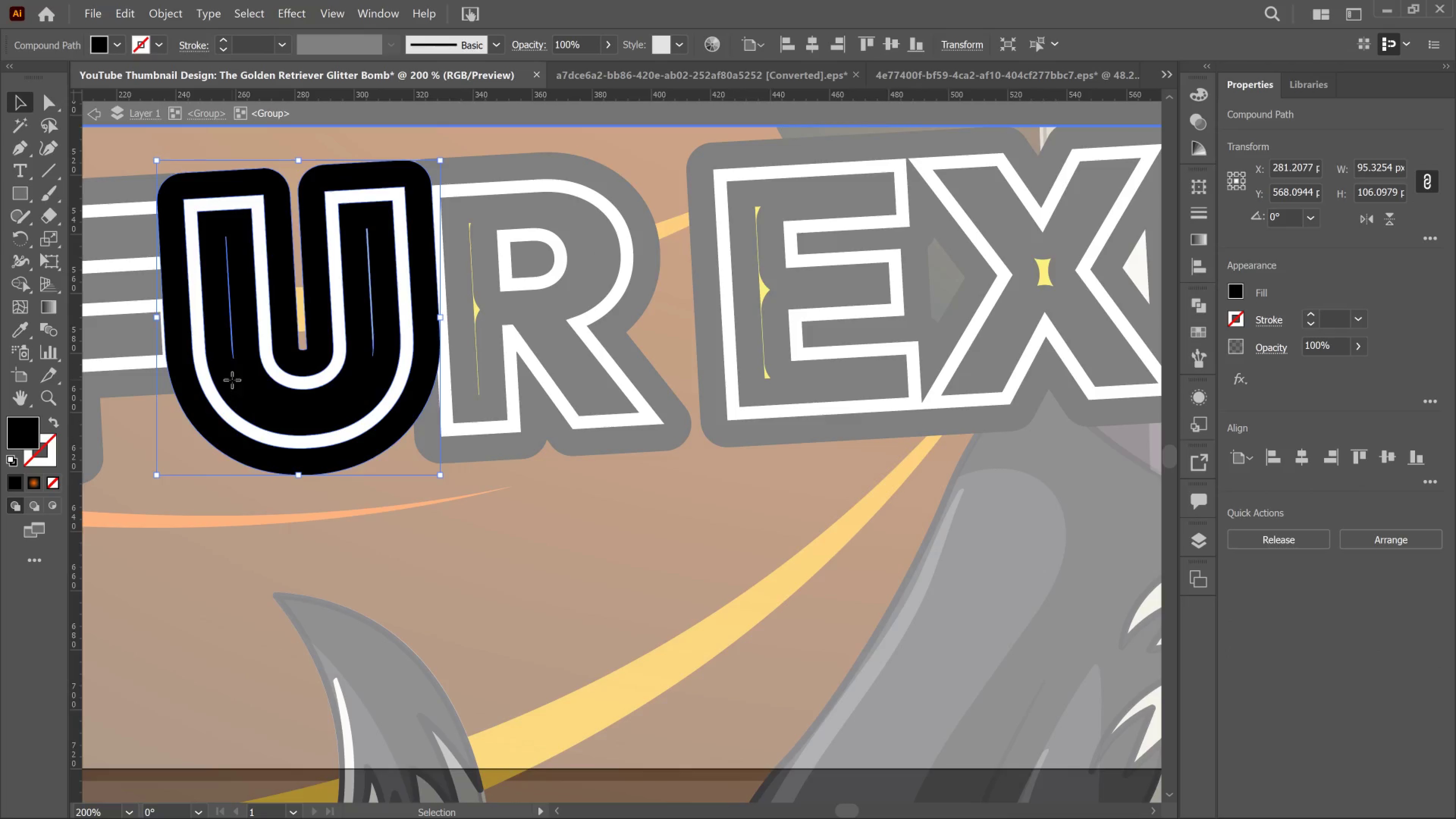 
double_click([232, 380])
 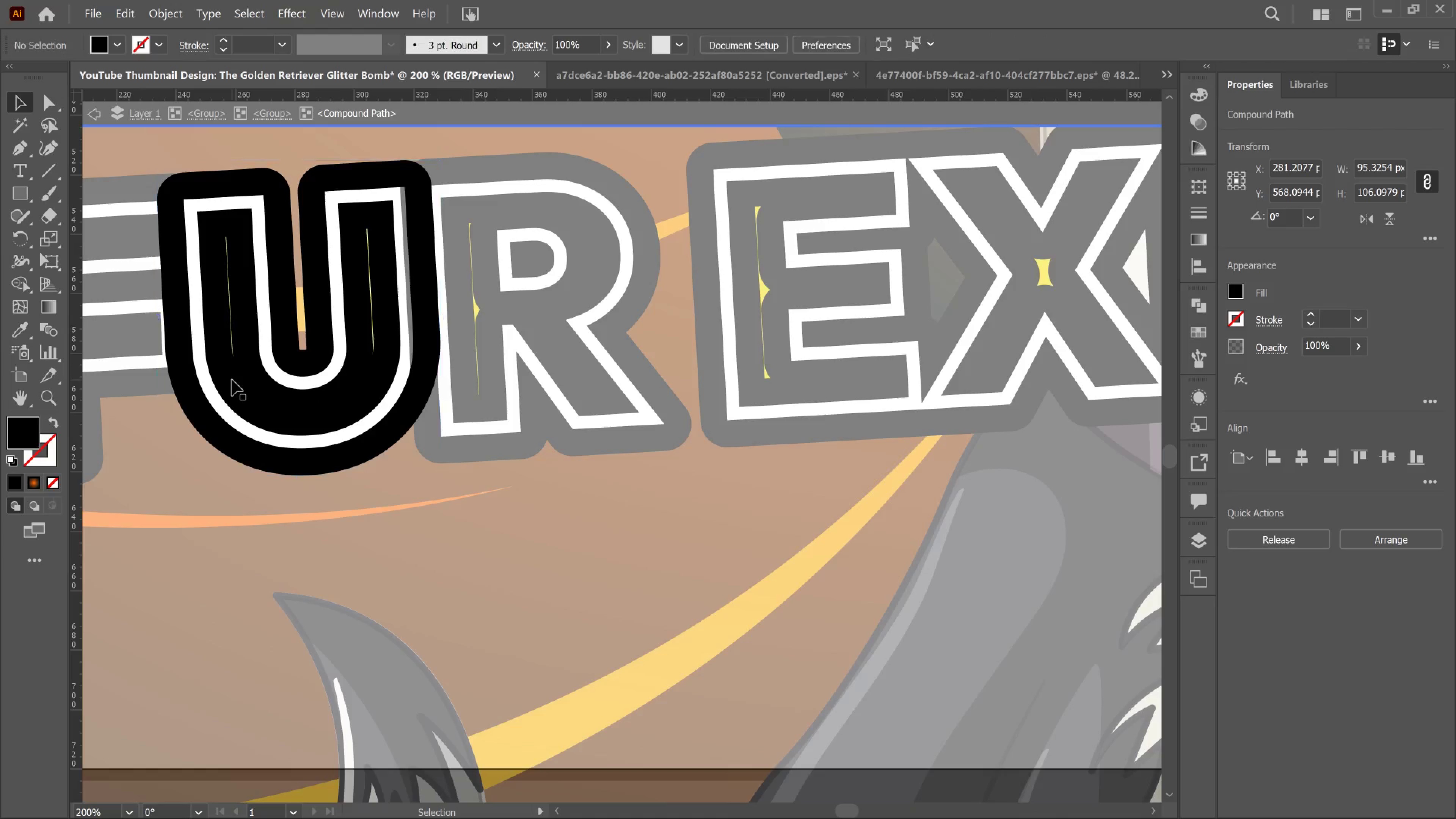 
triple_click([232, 380])
 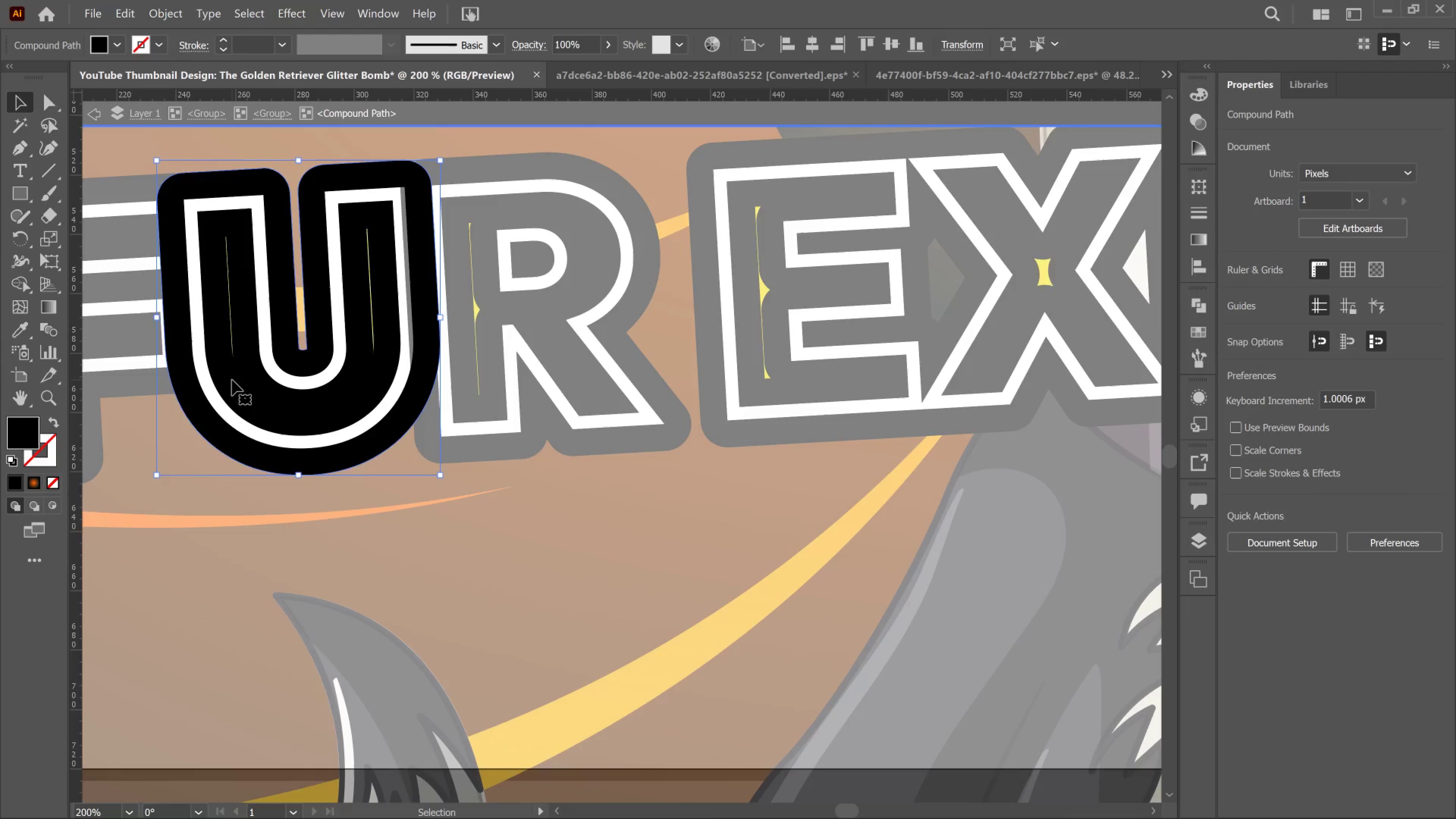 
left_click([232, 380])
 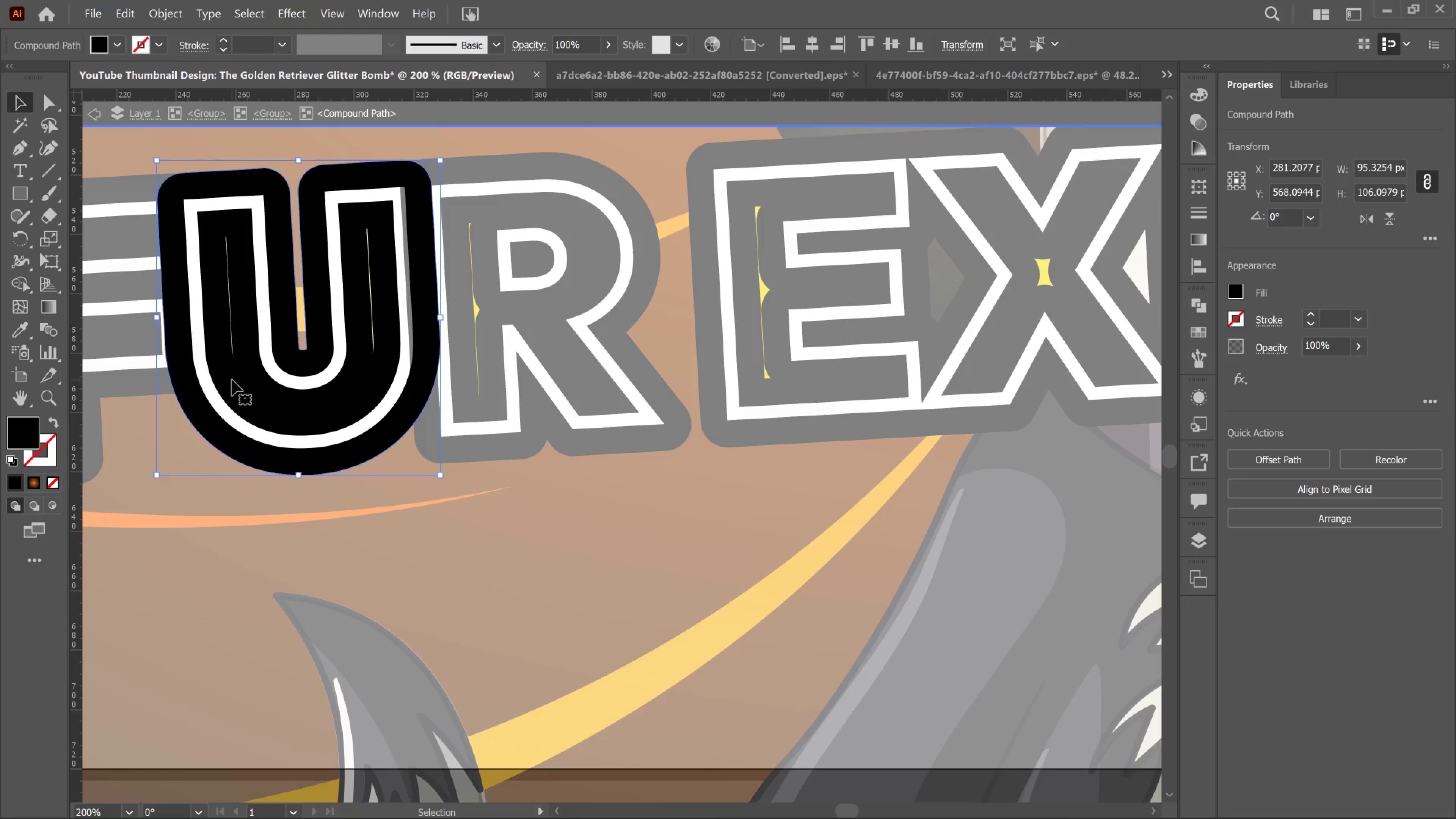 
left_click_drag(start_coordinate=[232, 380], to_coordinate=[240, 420])
 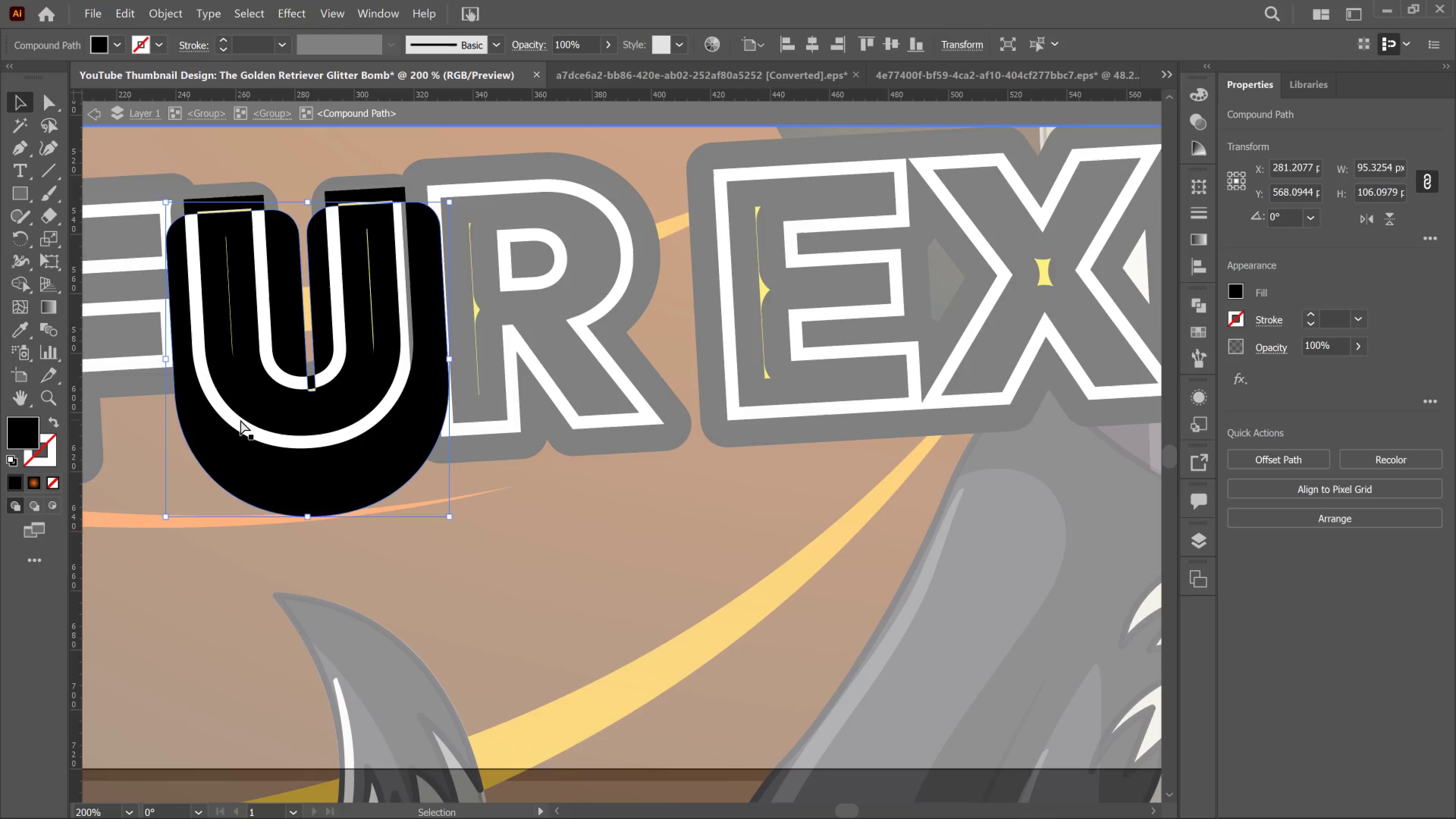 
key(Control+Z)
 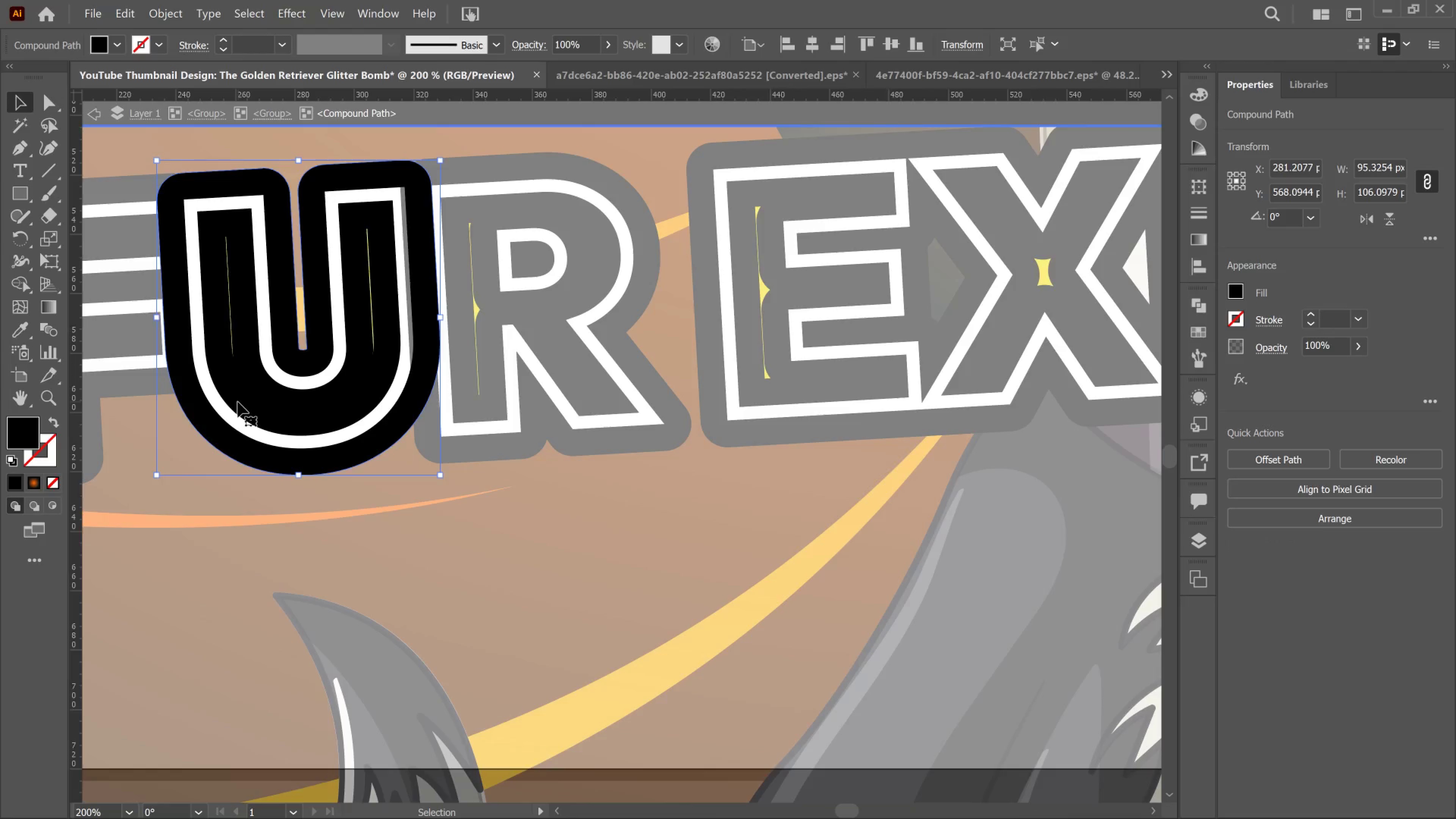 
left_click_drag(start_coordinate=[245, 392], to_coordinate=[249, 392])
 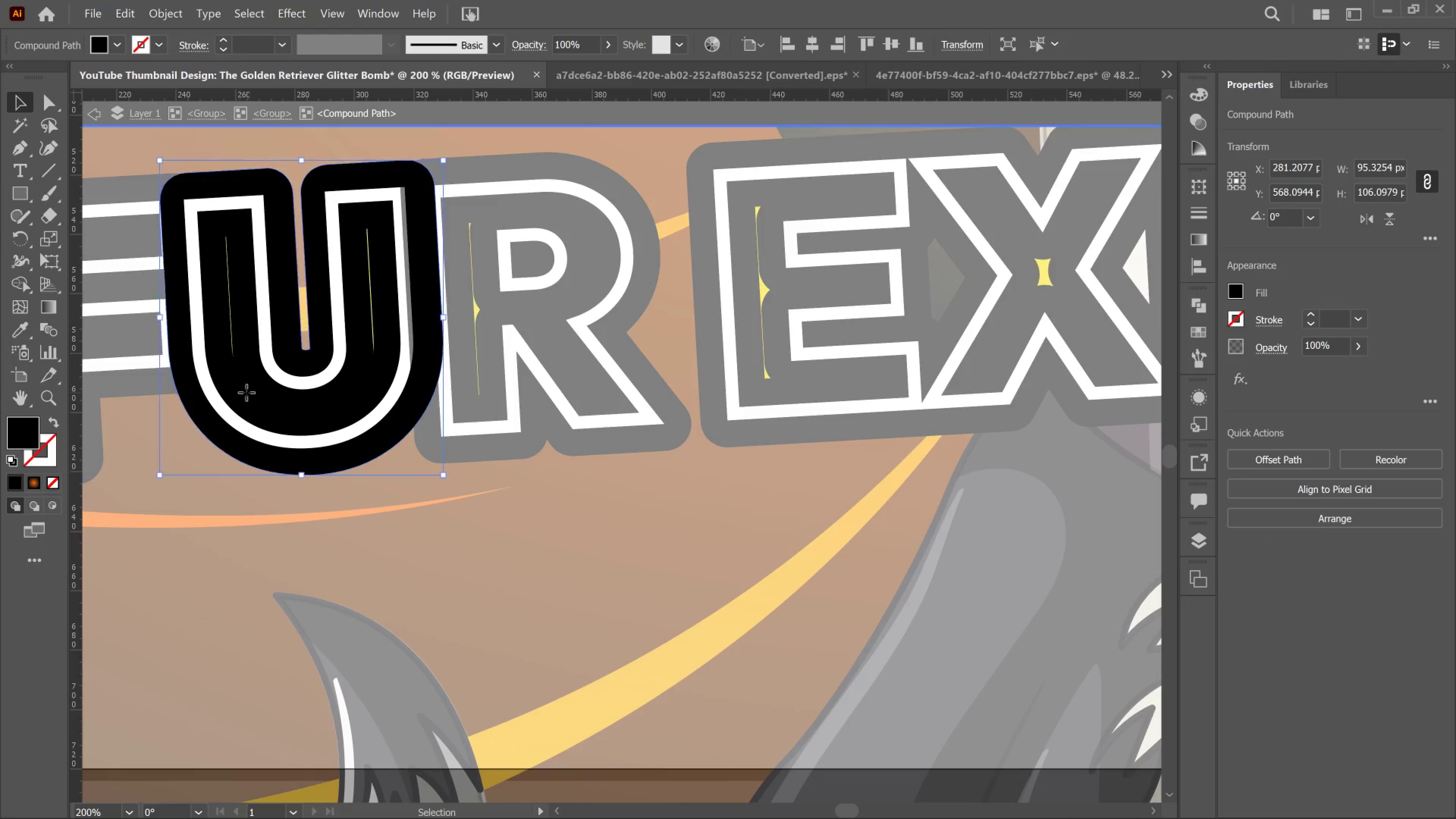 
double_click([246, 392])
 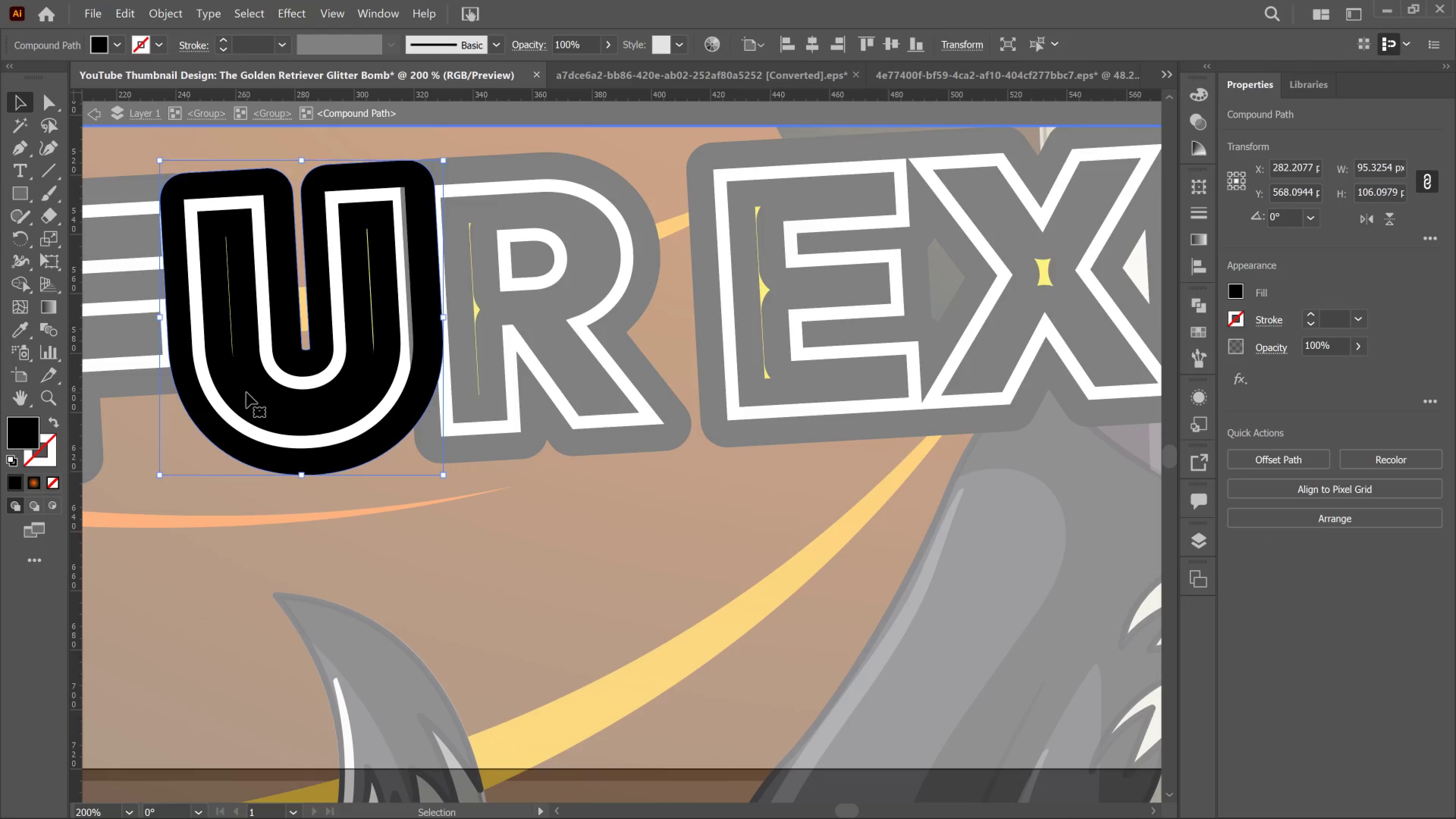 
key(Control+Z)
 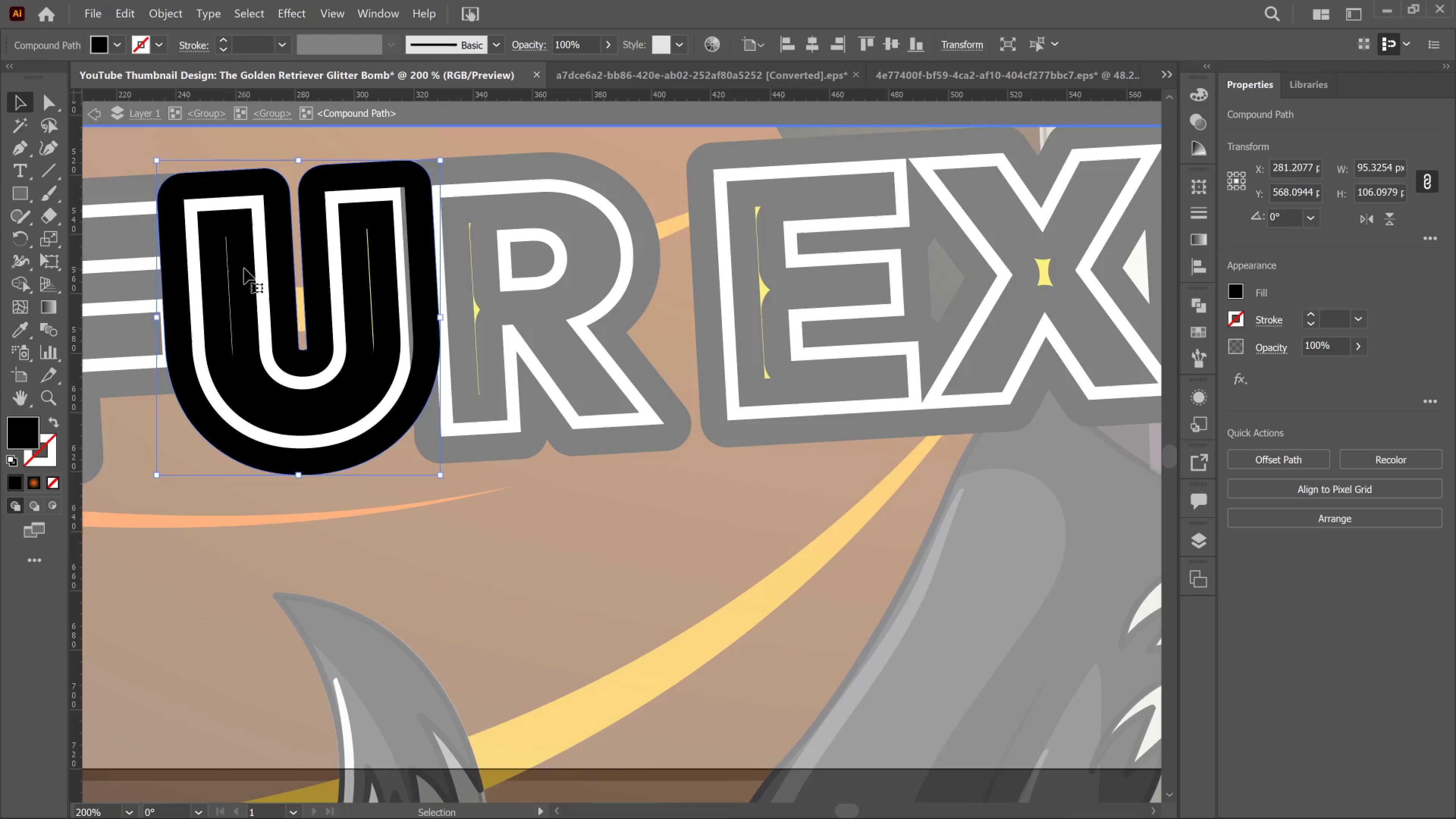 
double_click([244, 268])
 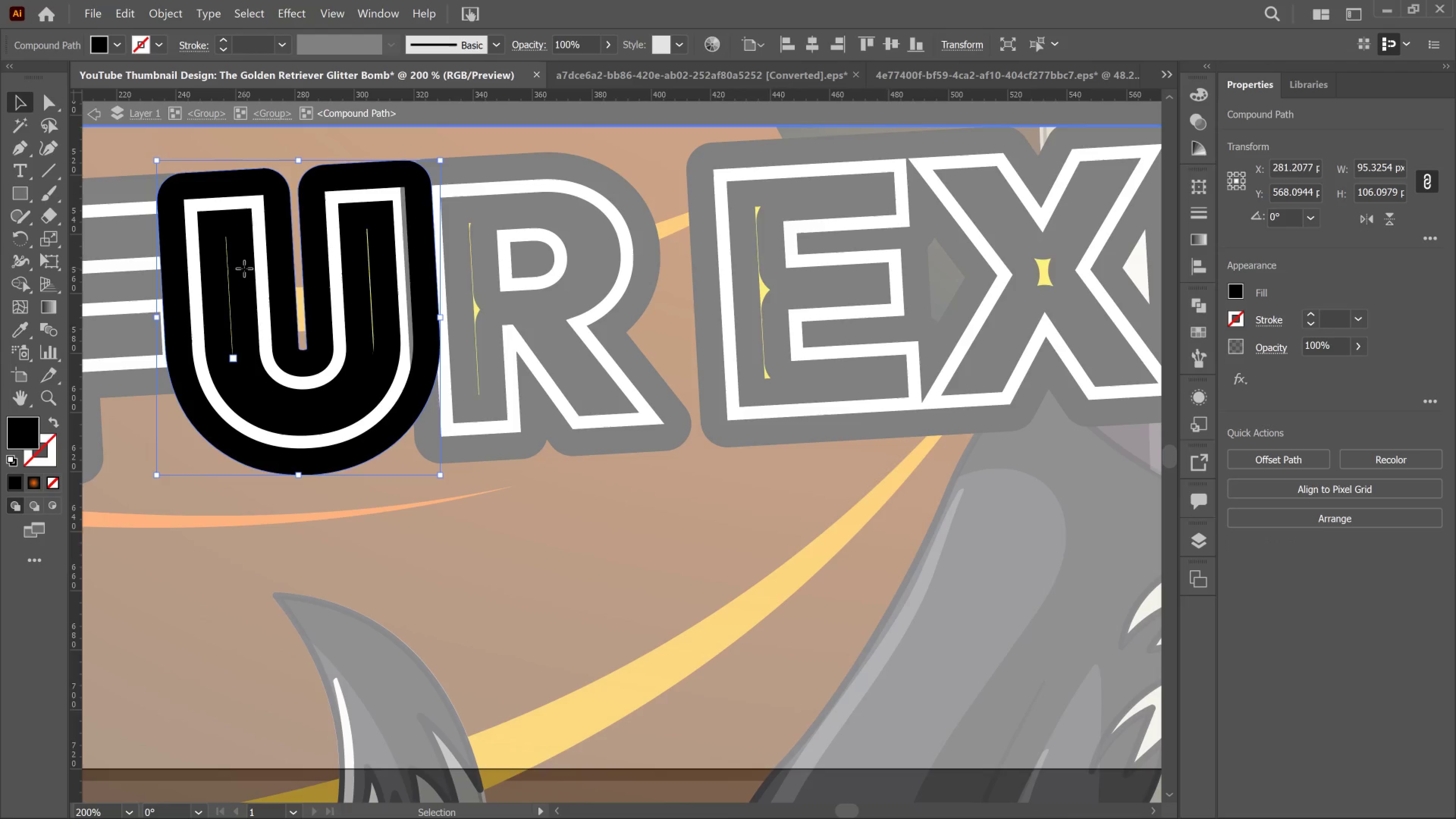 
left_click([244, 268])
 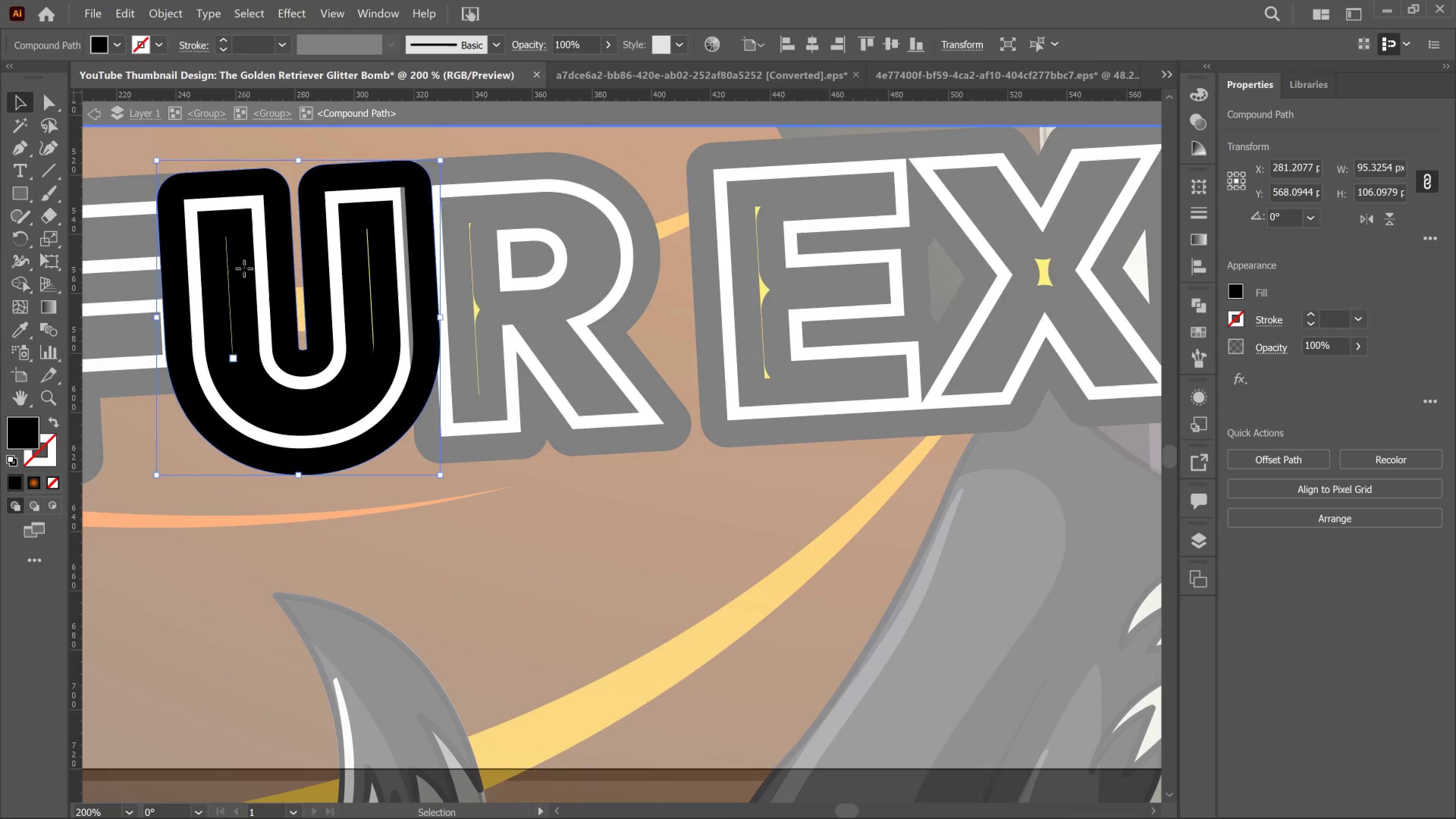 
left_click_drag(start_coordinate=[244, 268], to_coordinate=[604, 489])
 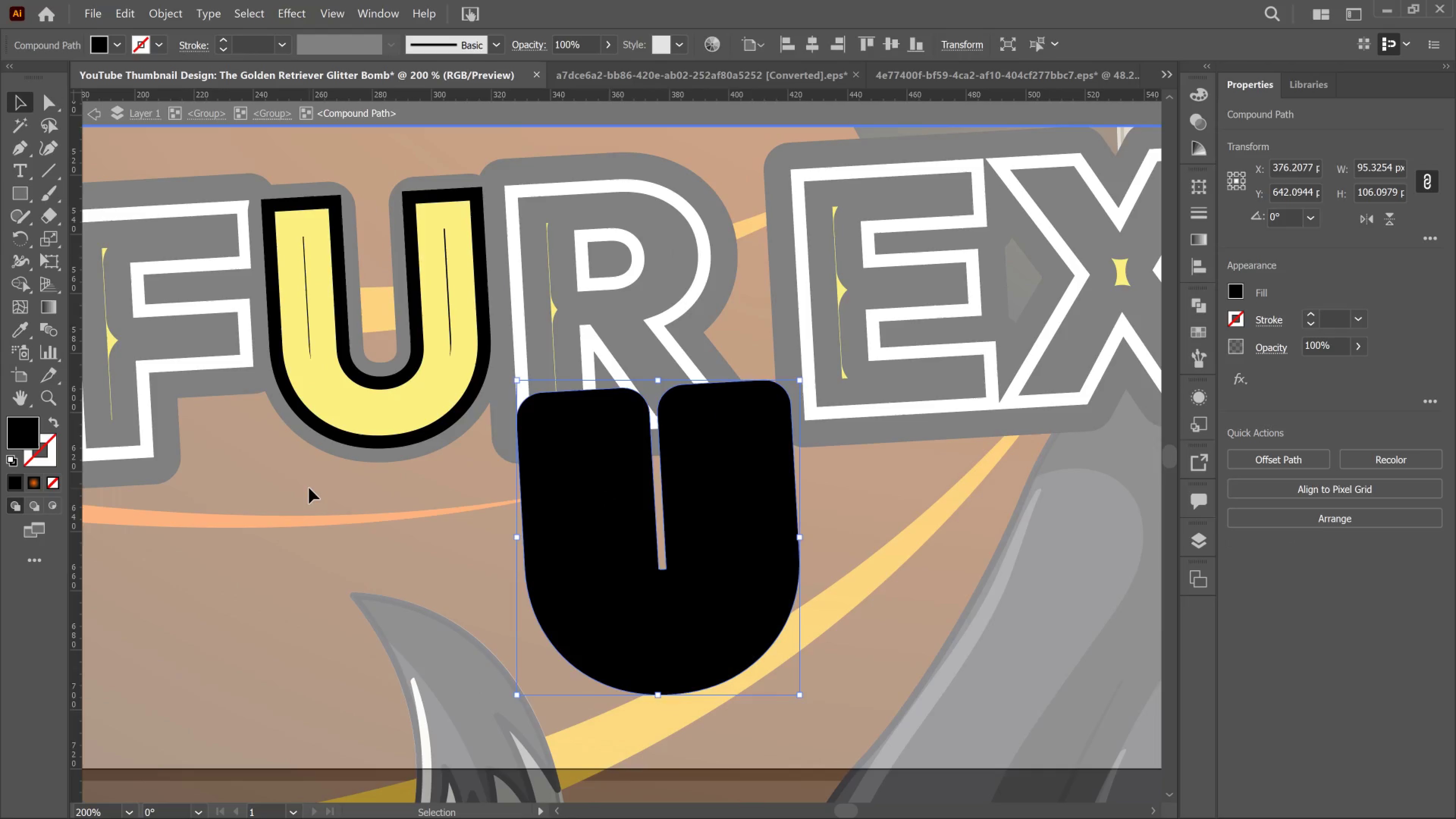 
double_click([309, 488])
 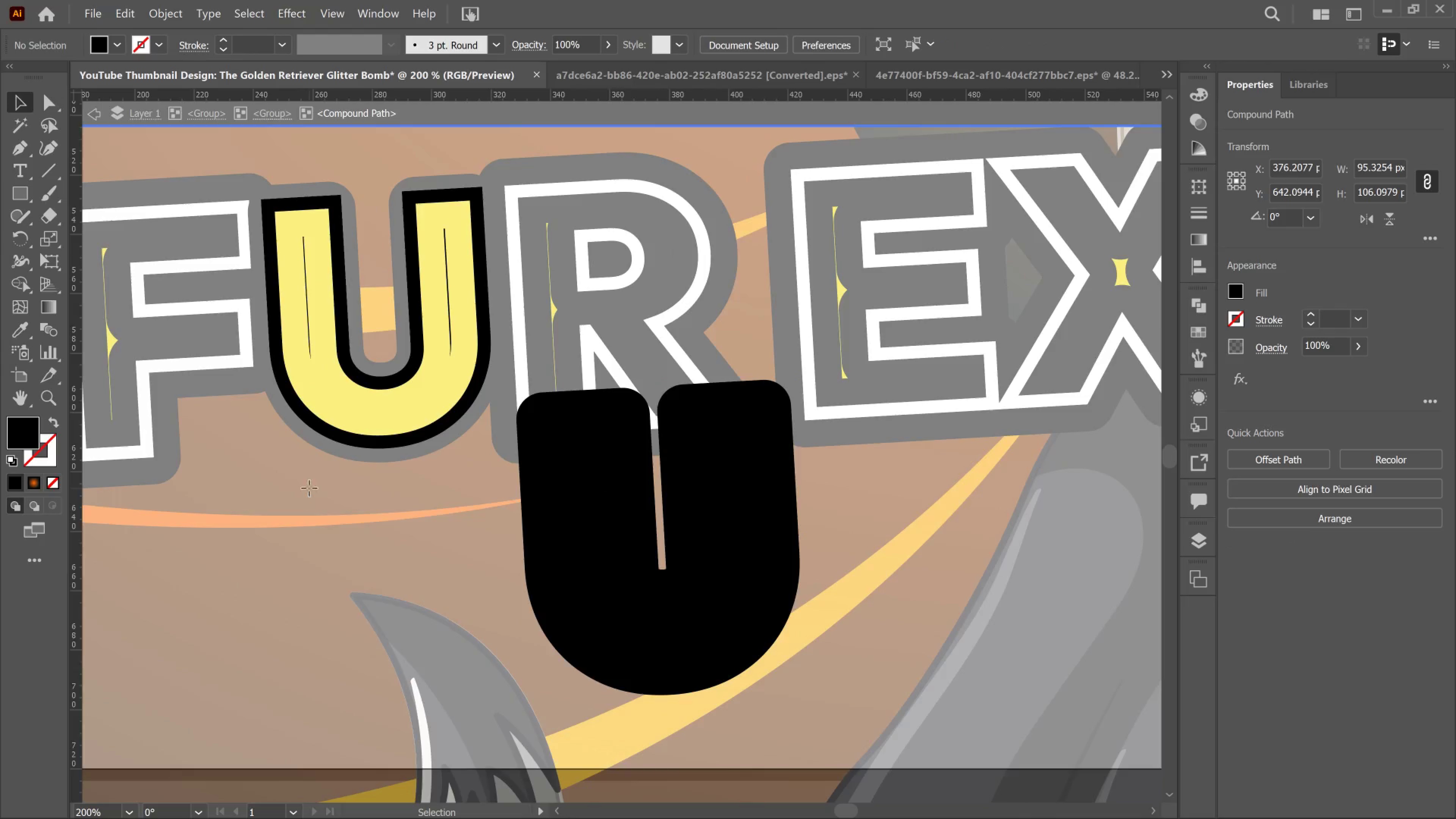 
triple_click([309, 488])
 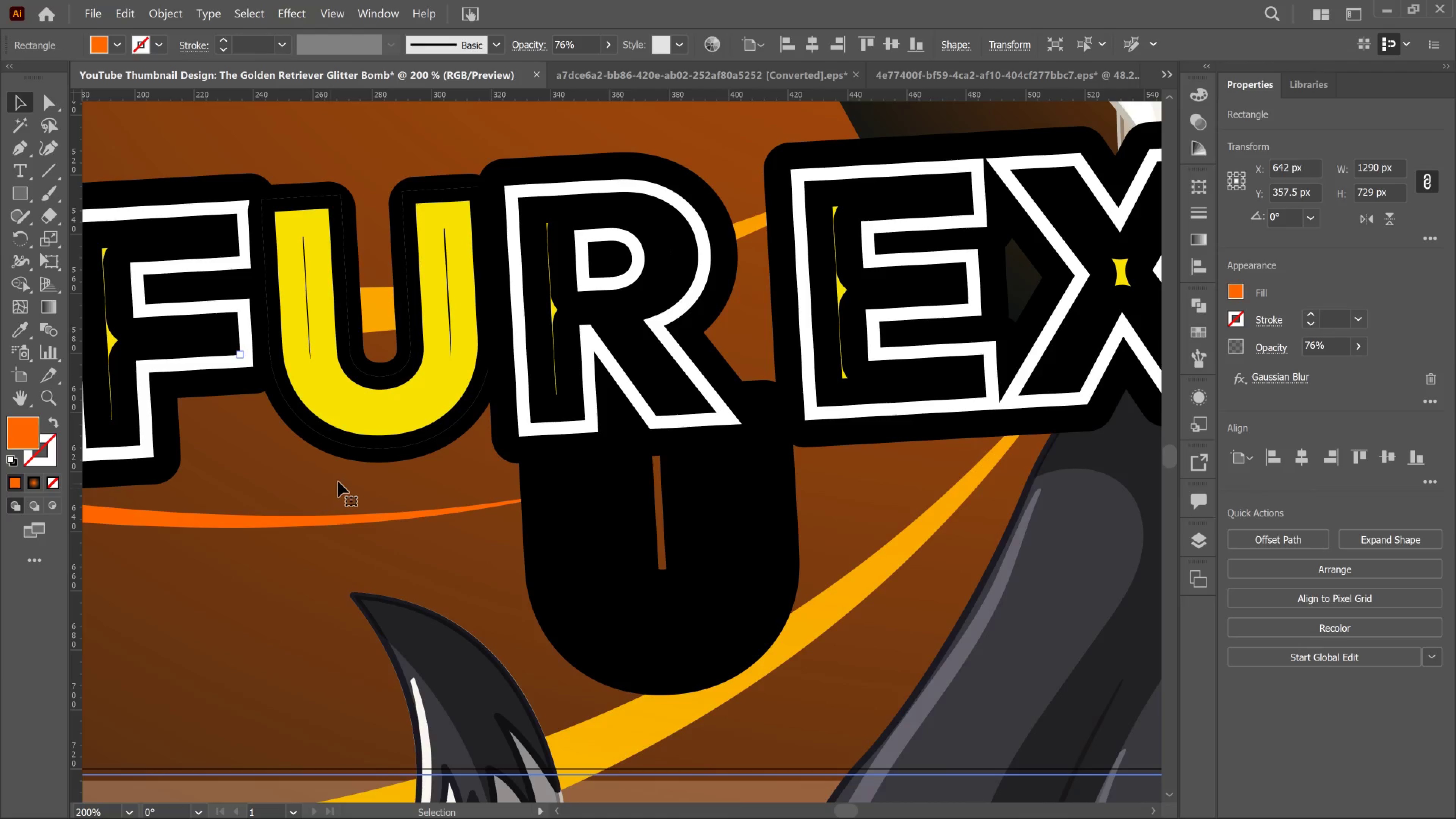 
scroll: coordinate [386, 480], scroll_direction: down, amount: 4.0
 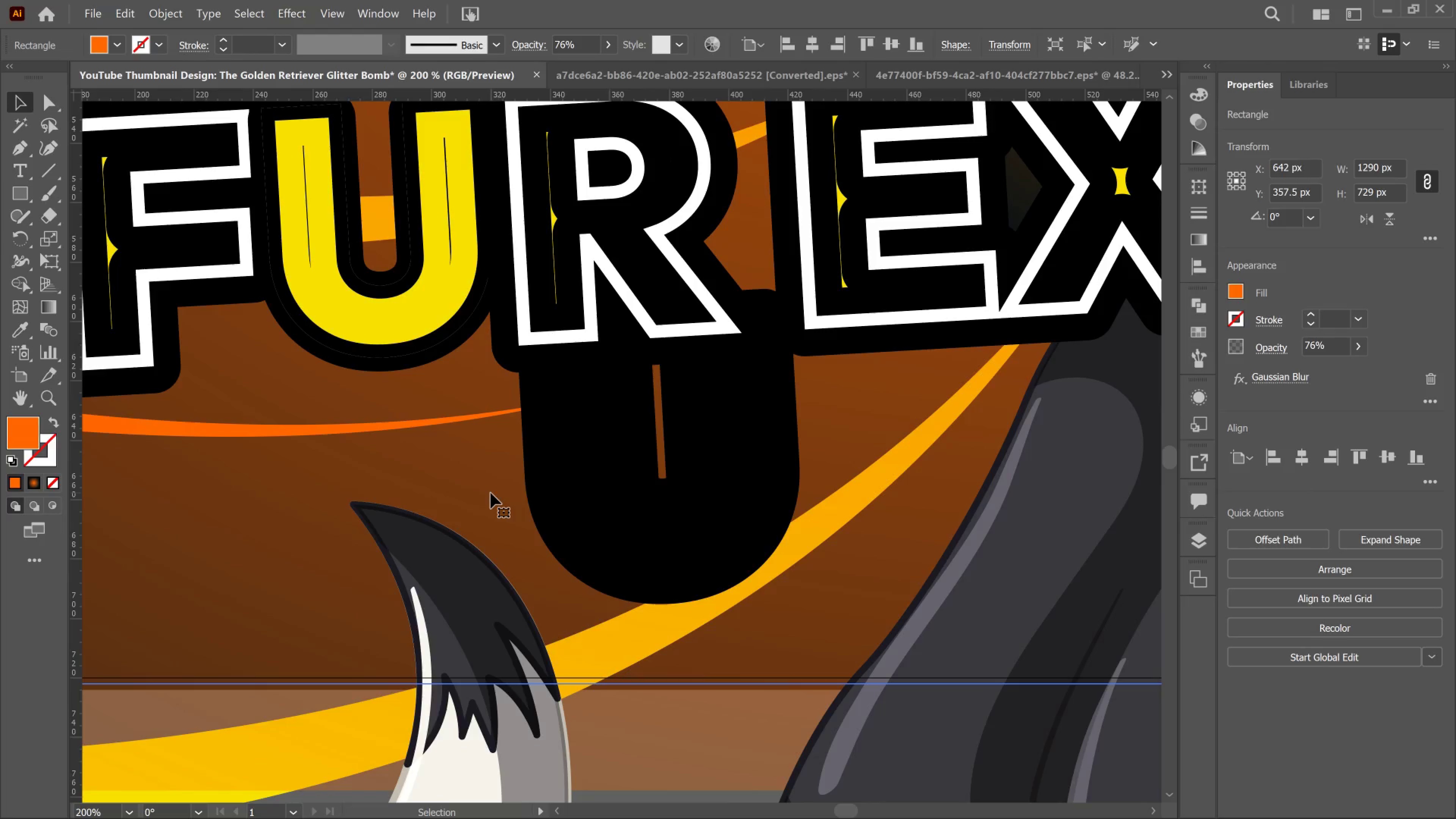 
key(Delete)
 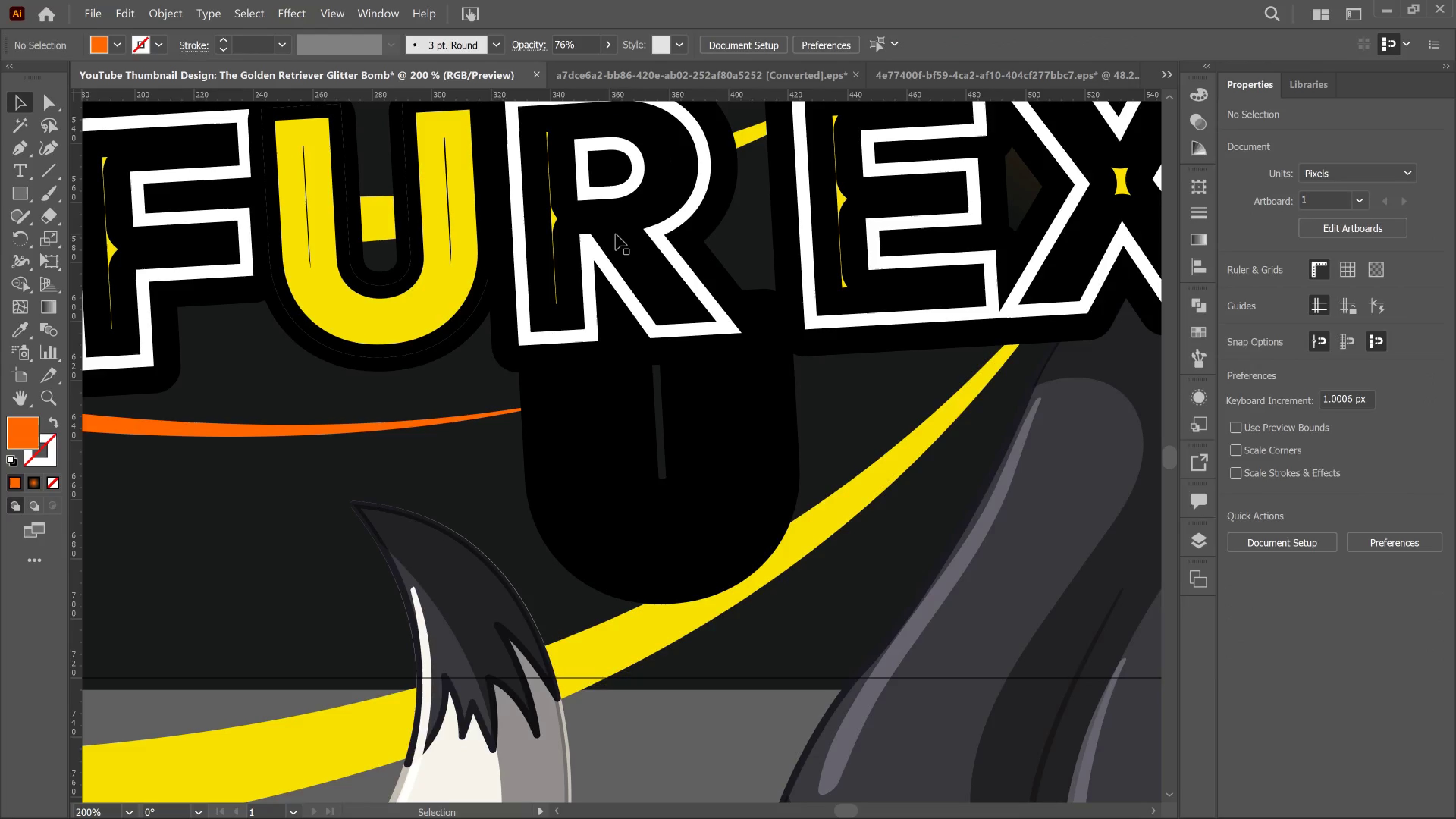 
key(Control+Z)
 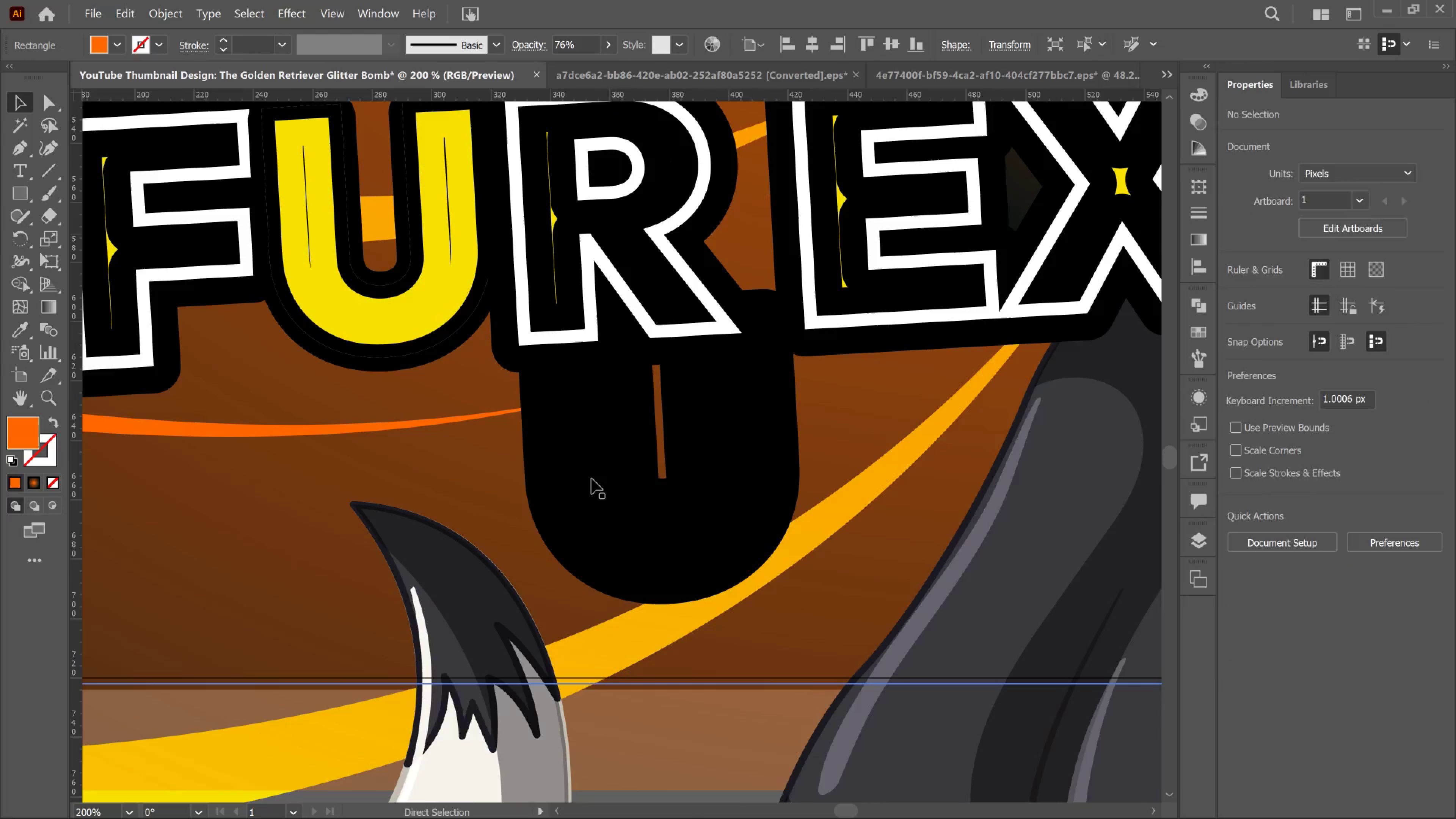 
left_click_drag(start_coordinate=[590, 479], to_coordinate=[594, 479])
 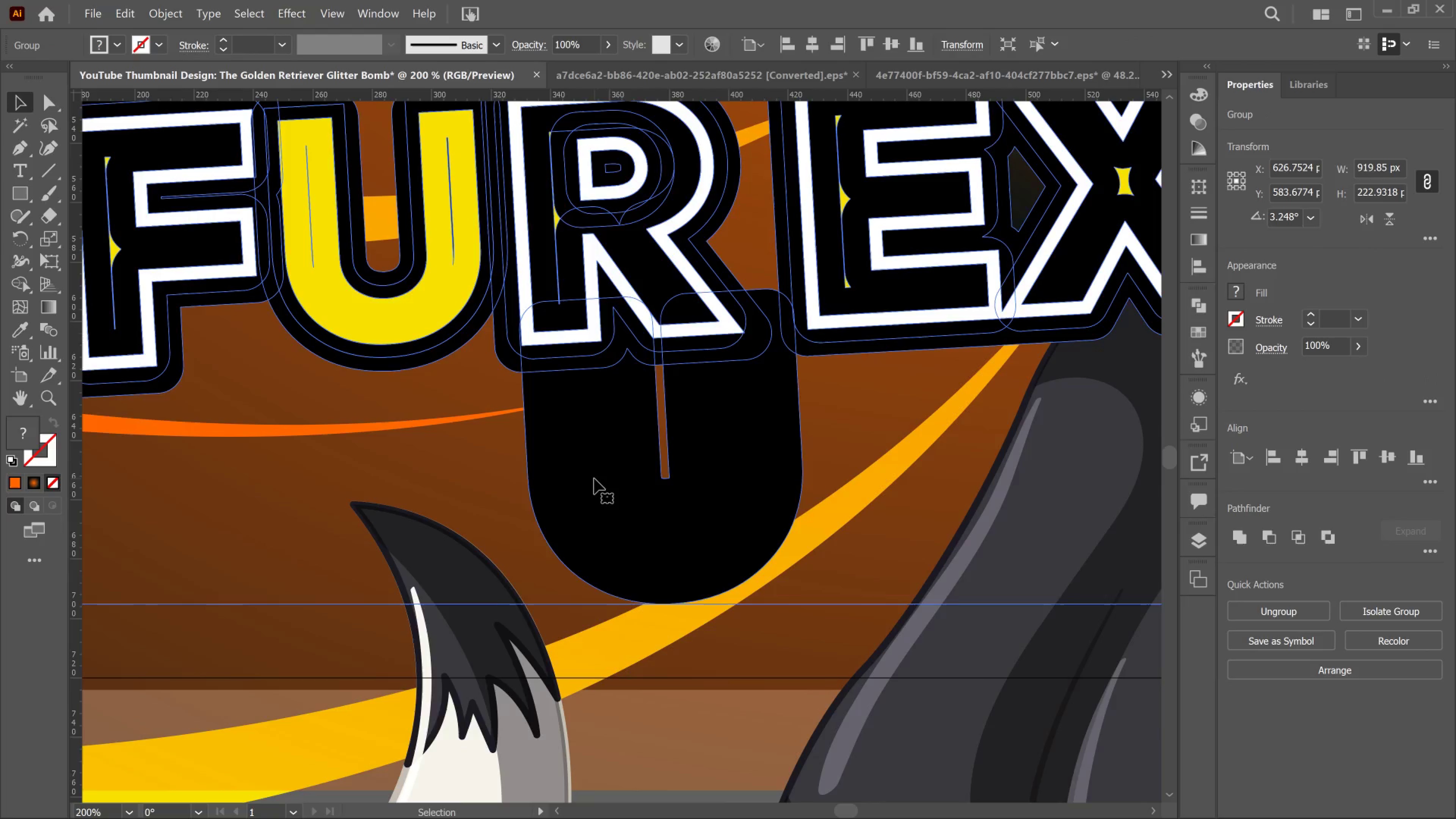 
key(Control+Z)
 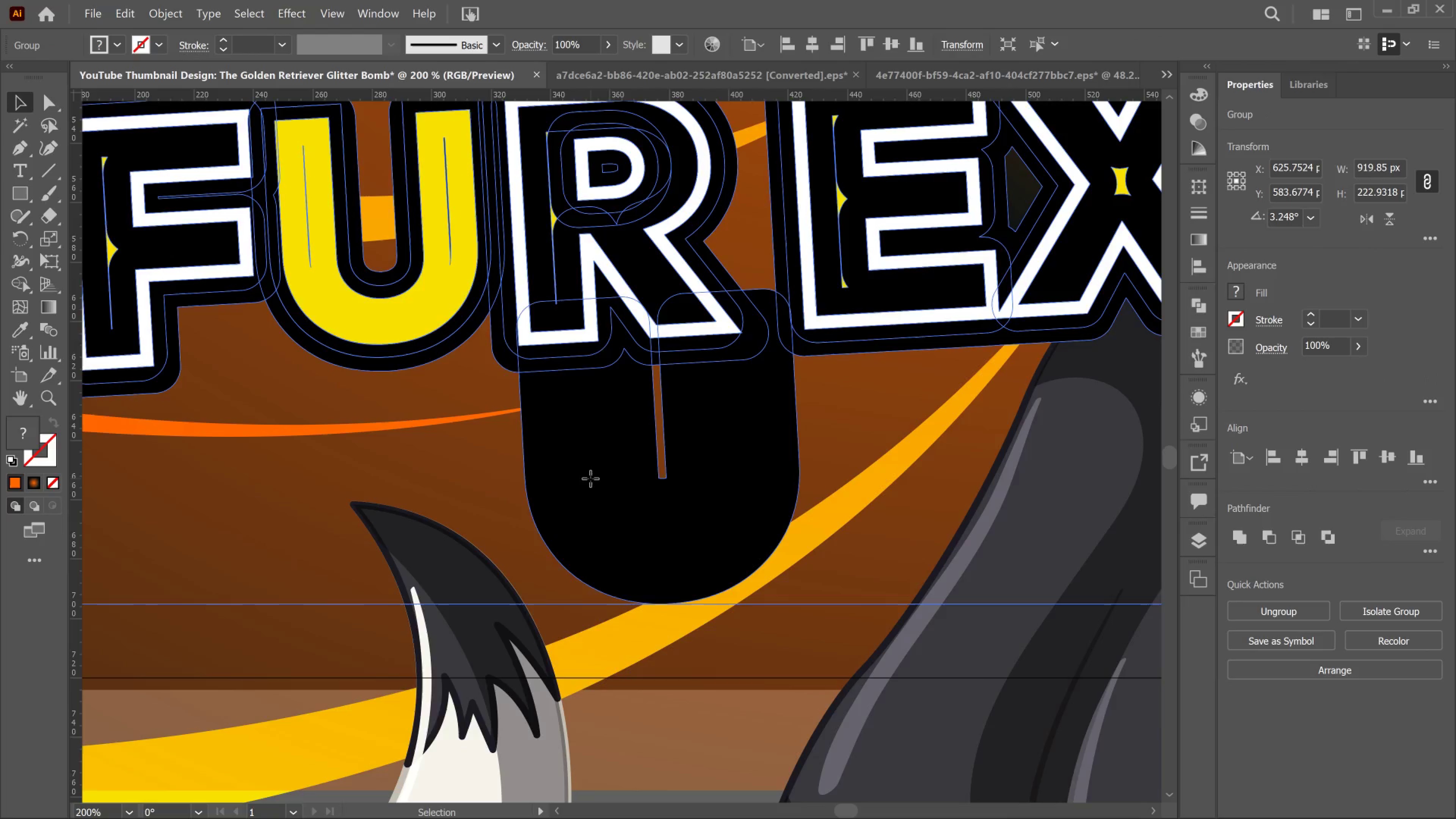 
double_click([590, 479])
 